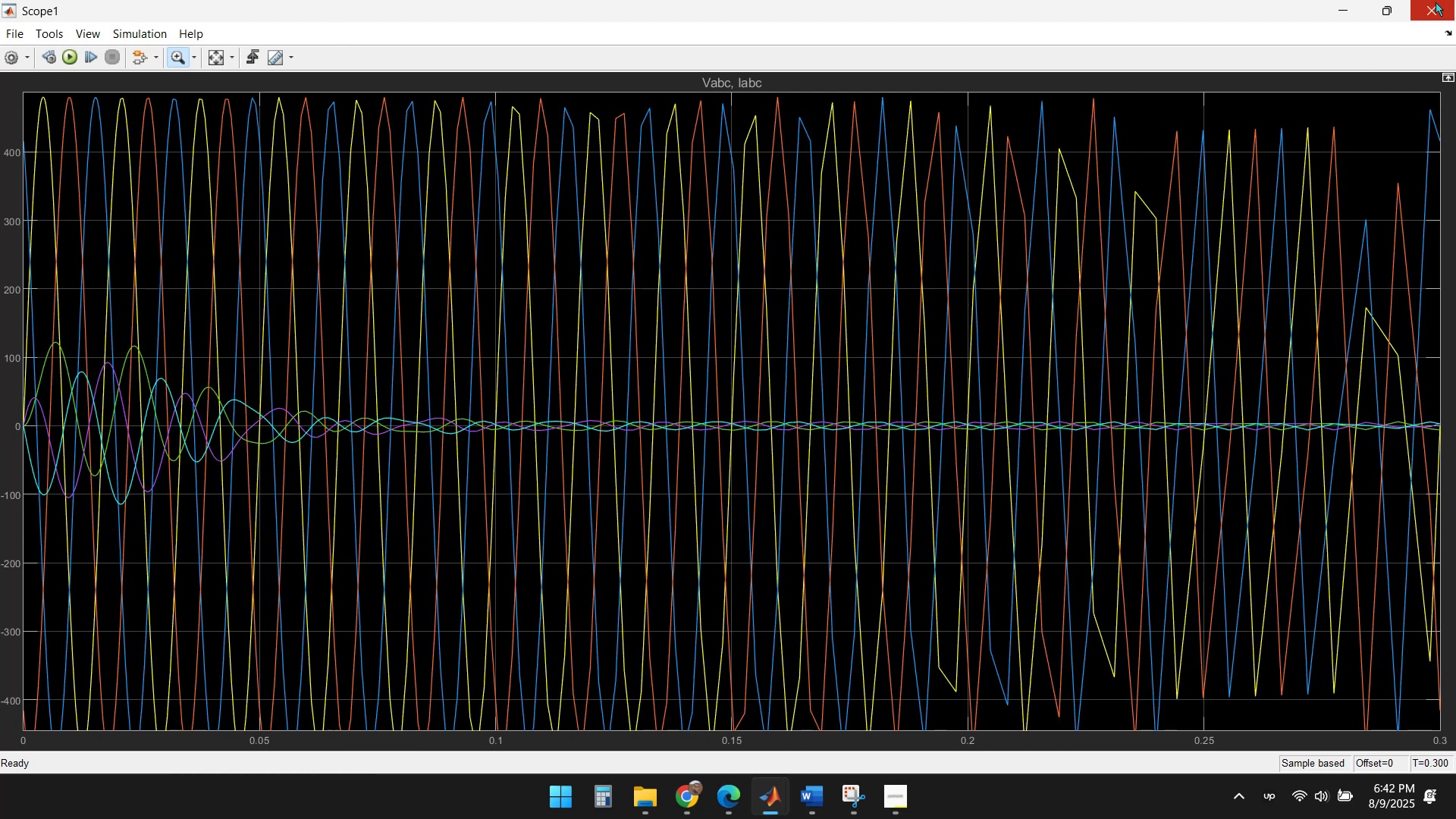 
left_click([1434, 4])
 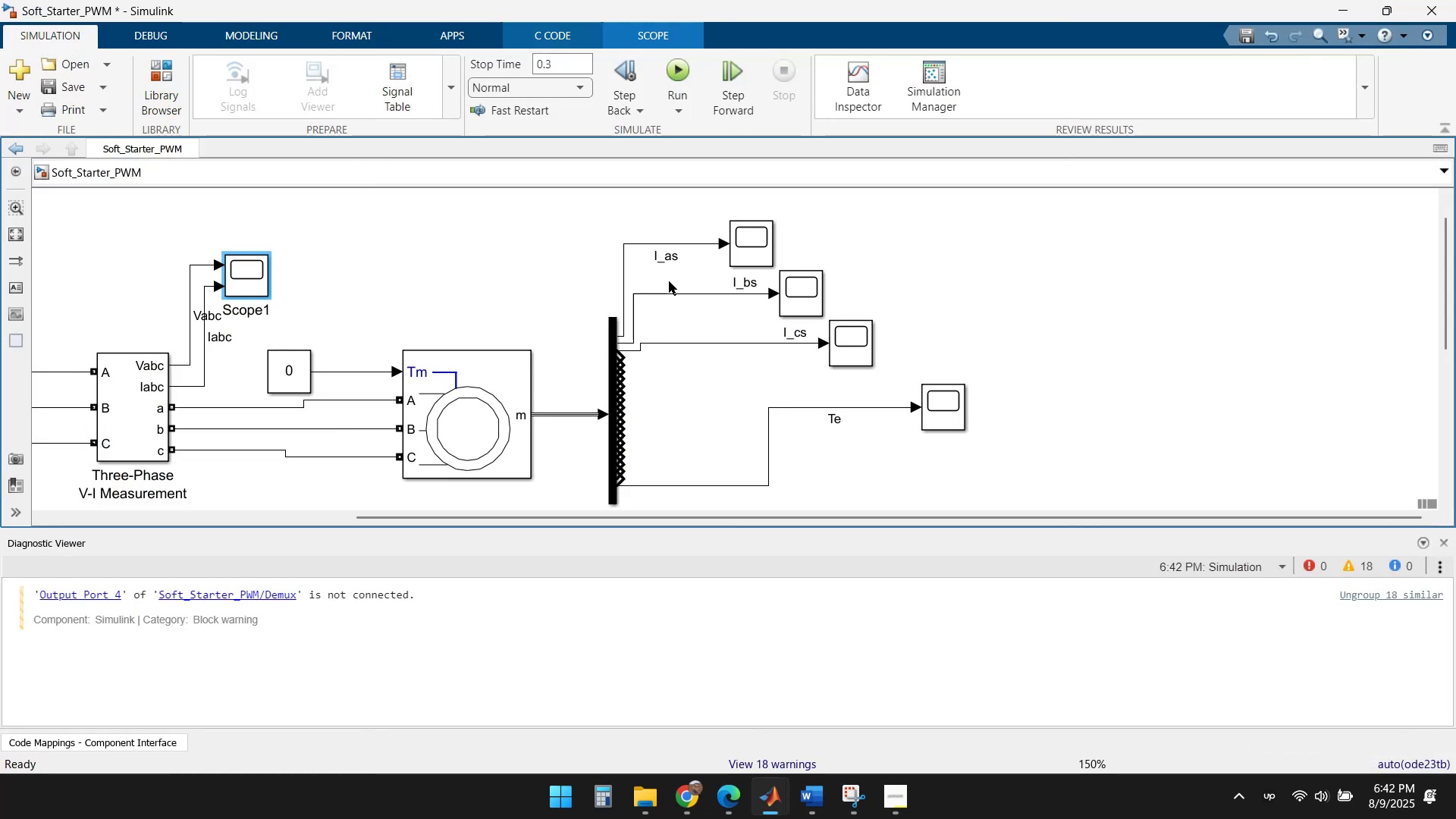 
double_click([754, 246])
 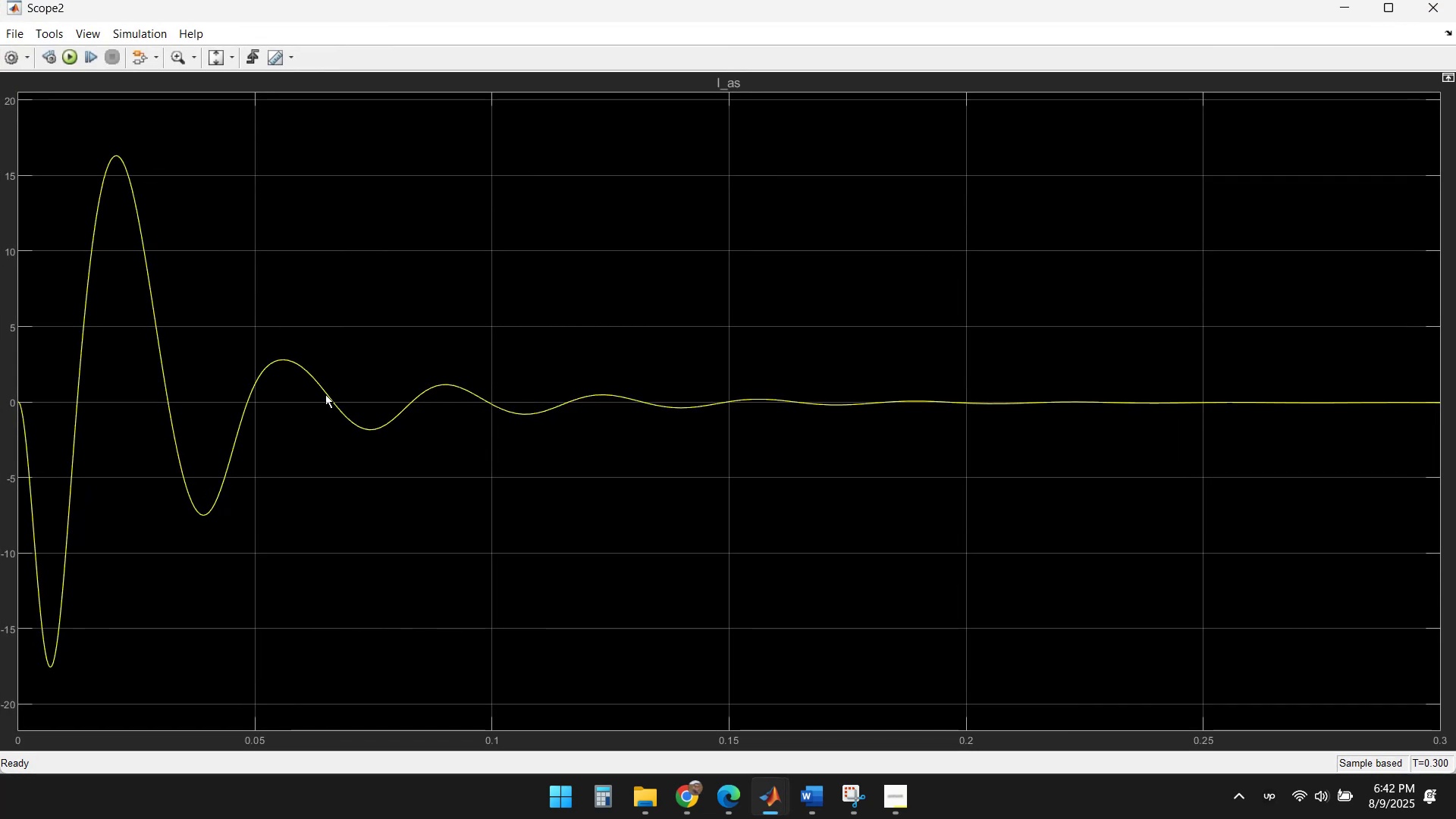 
mouse_move([609, 298])
 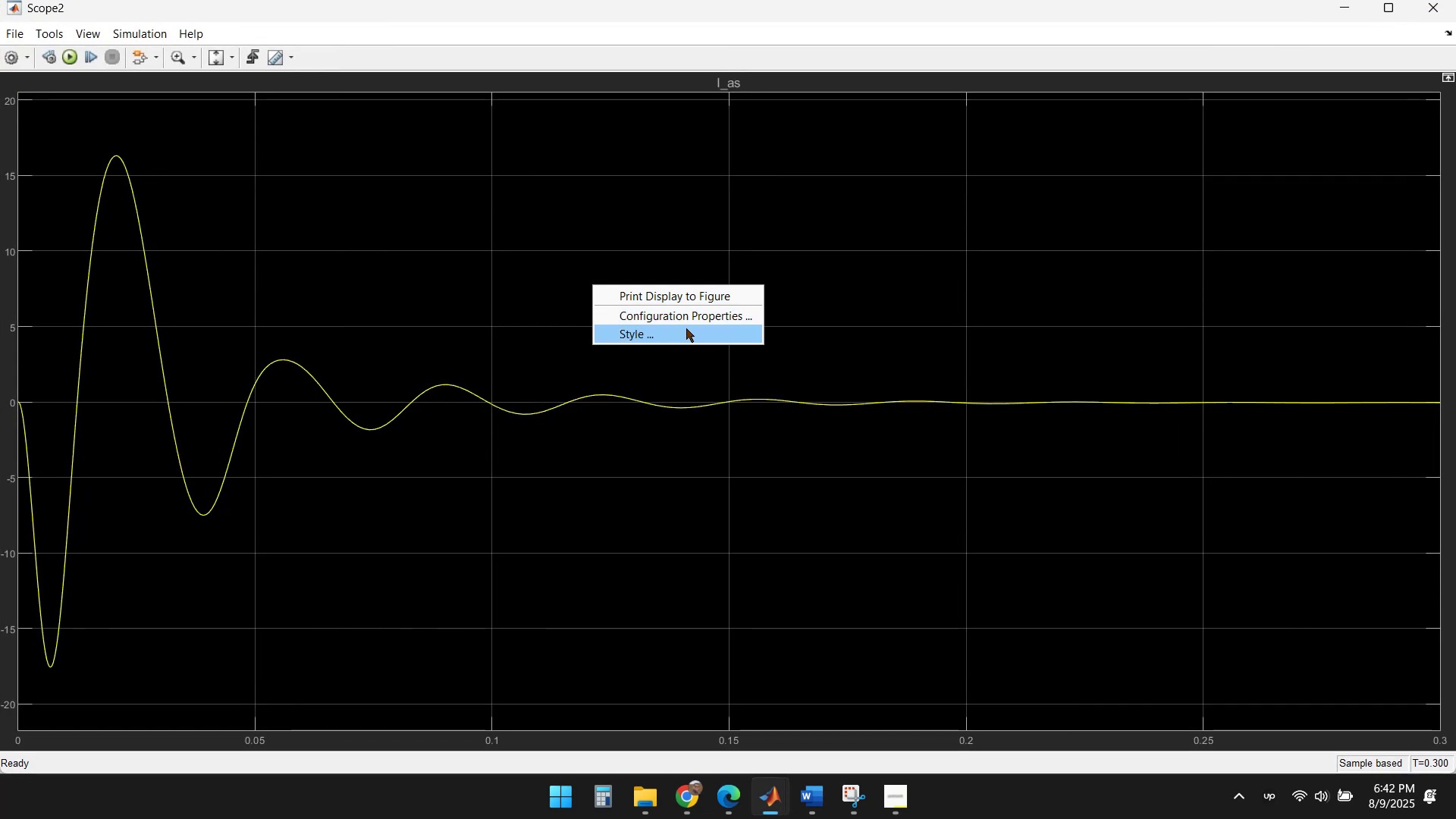 
left_click([702, 320])
 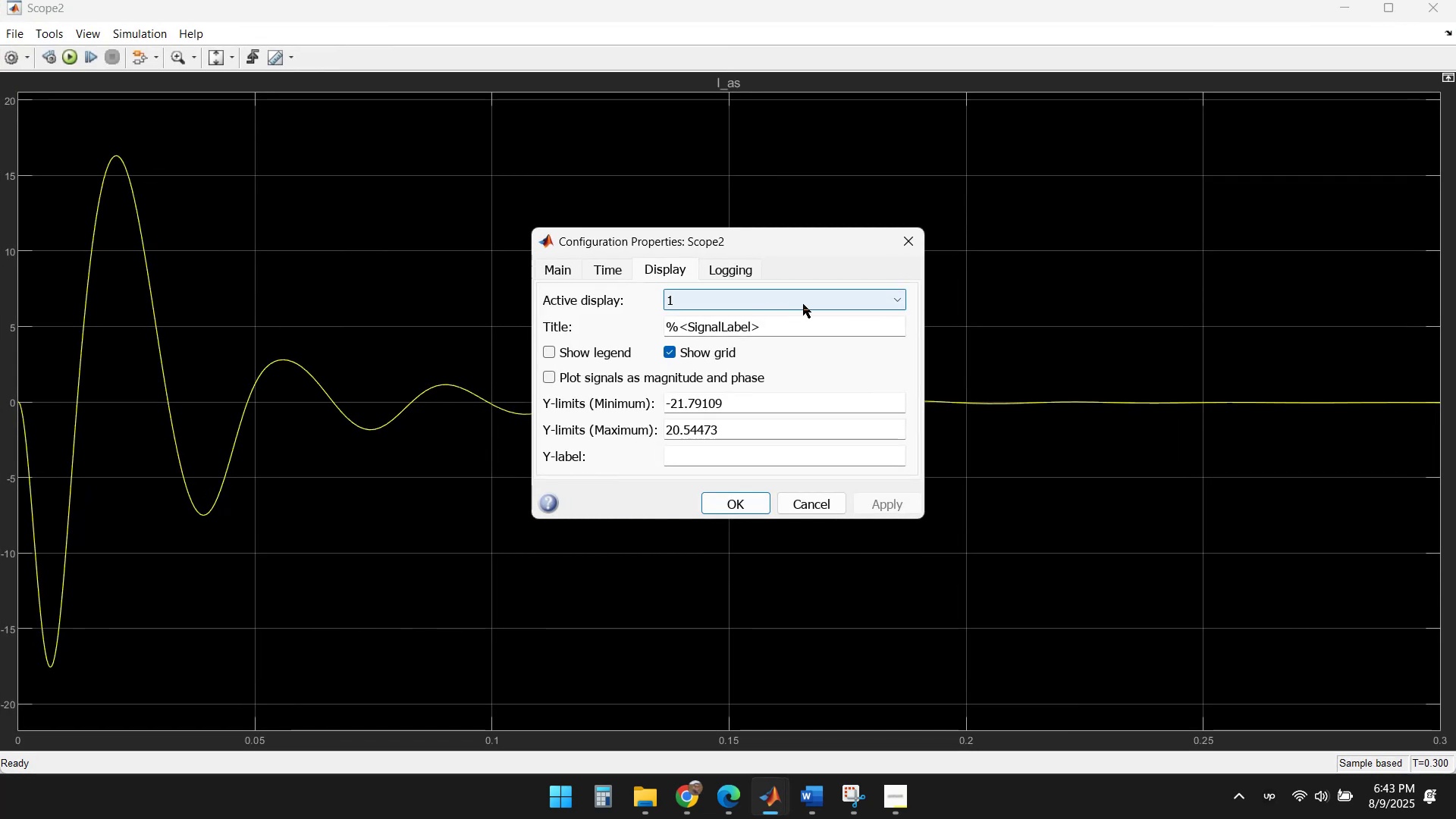 
left_click([892, 300])
 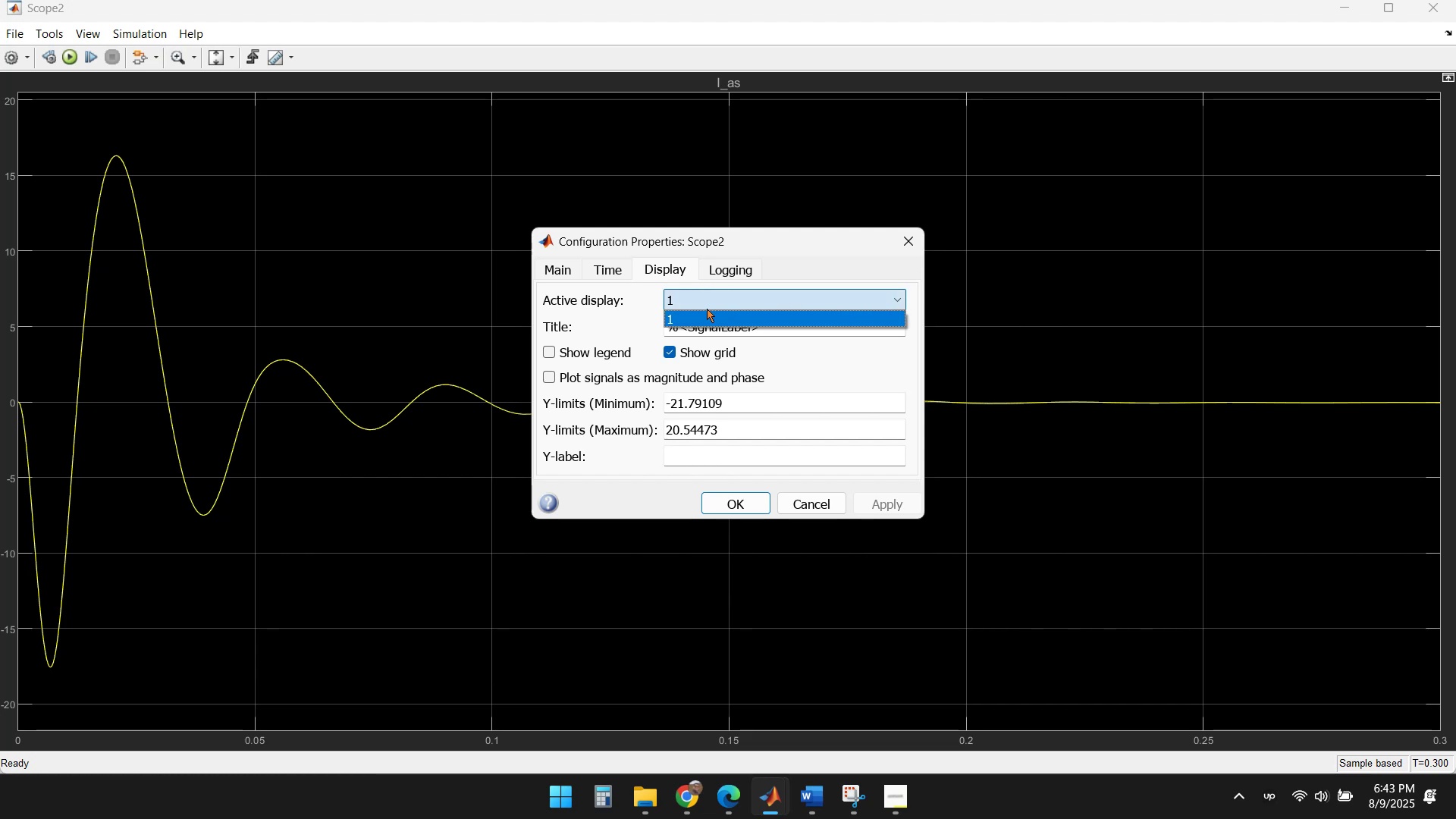 
left_click([623, 309])
 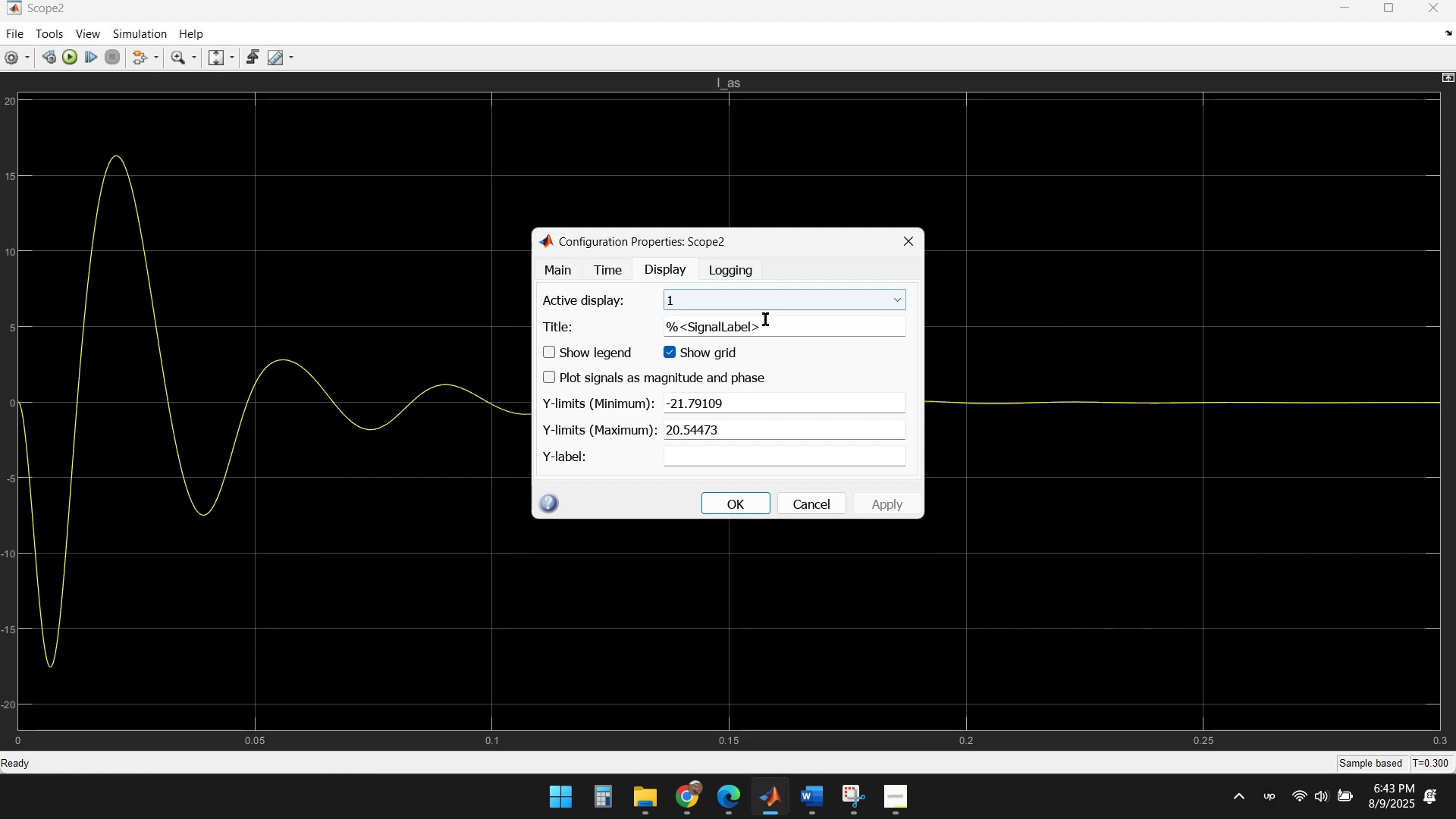 
left_click([820, 504])
 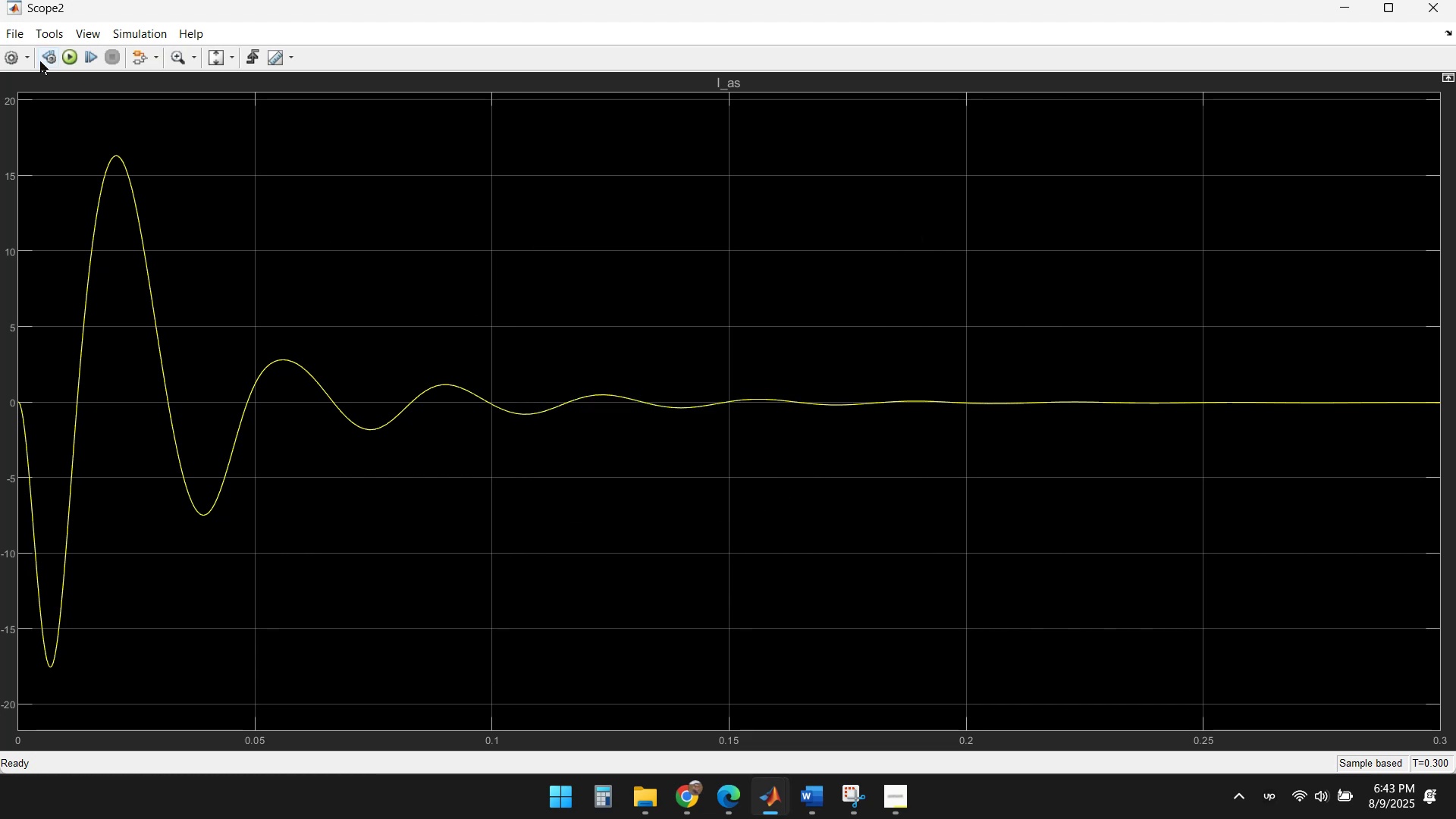 
left_click([14, 37])
 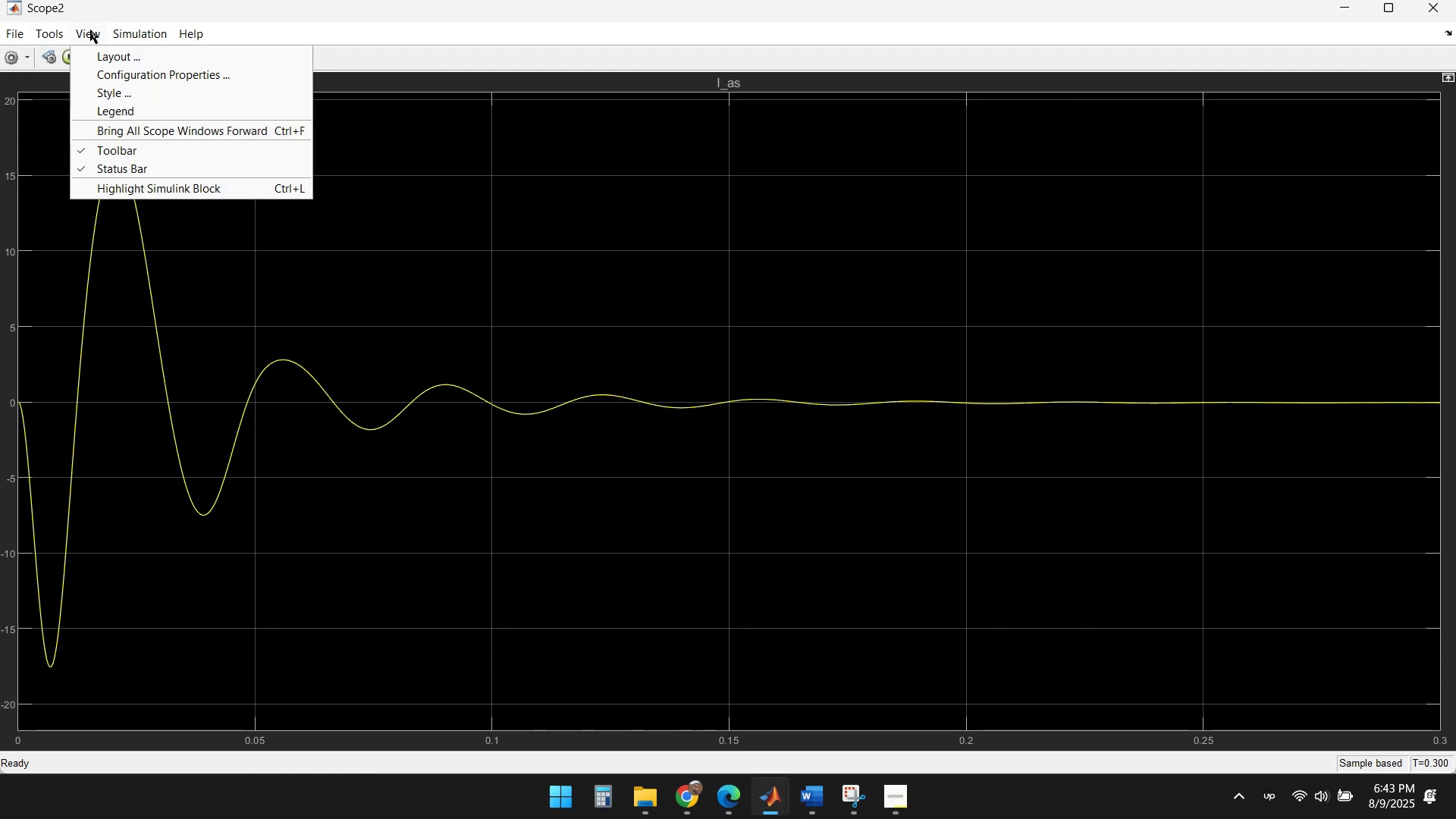 
wait(16.45)
 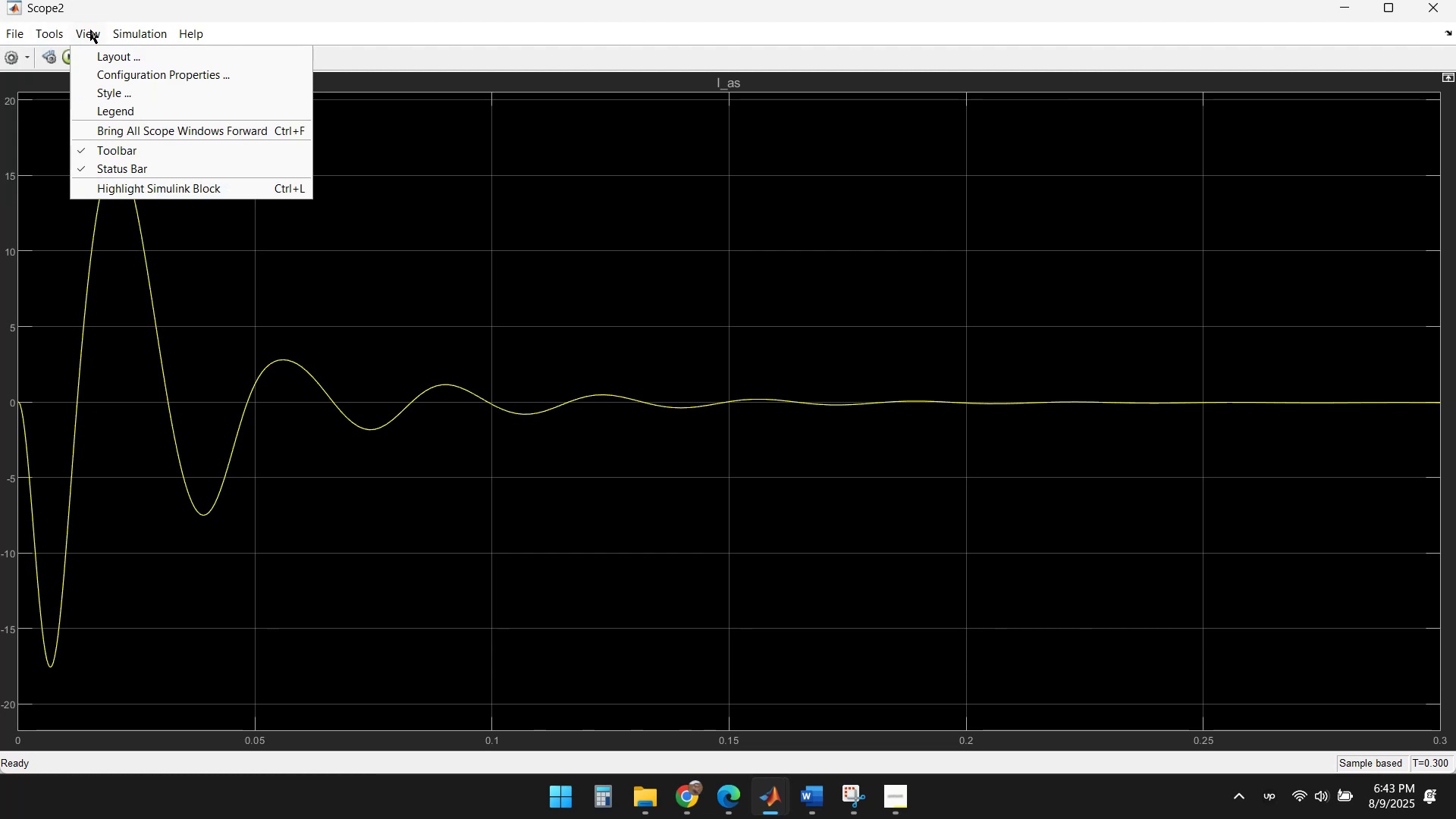 
left_click([206, 133])
 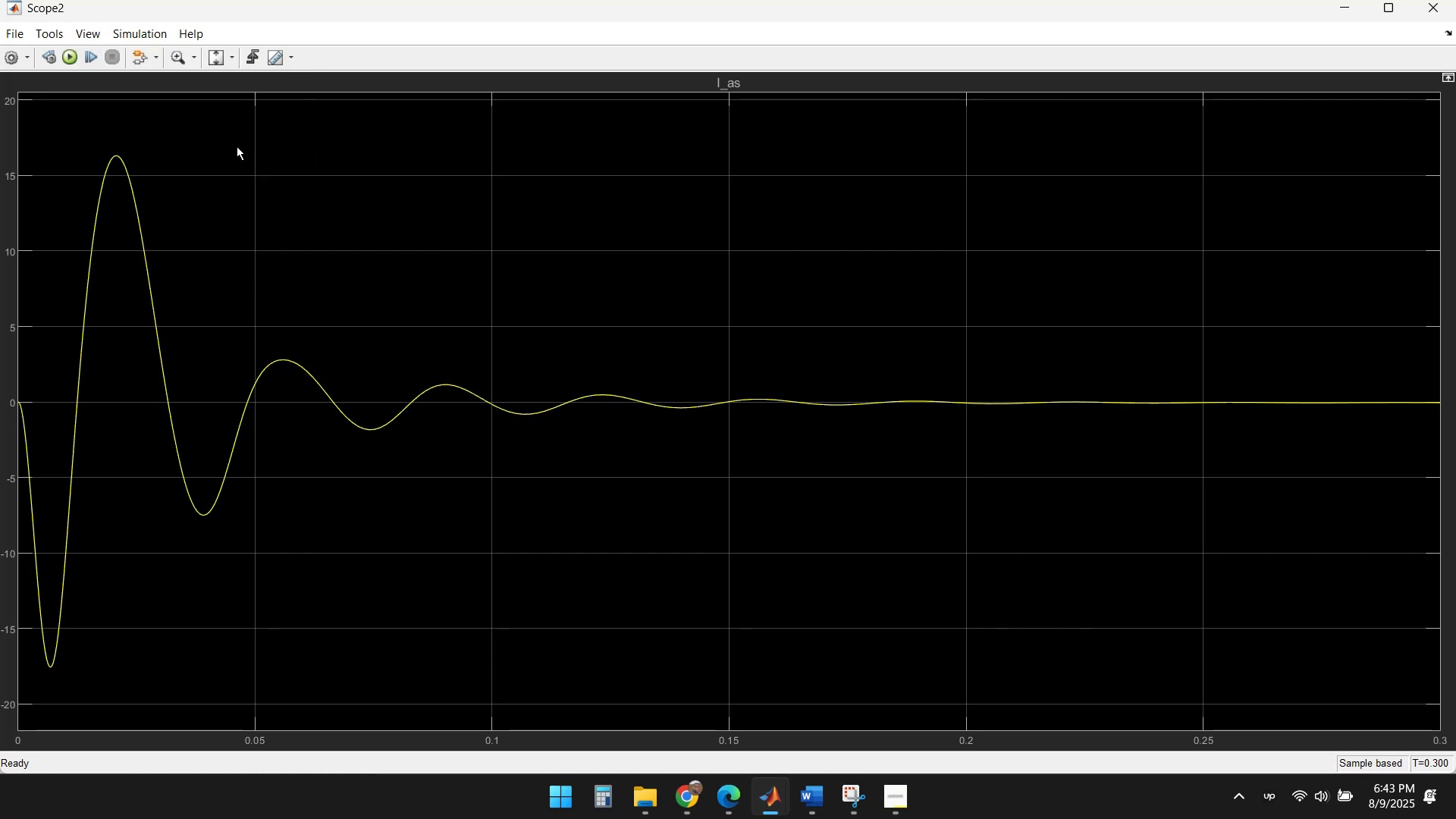 
left_click([81, 35])
 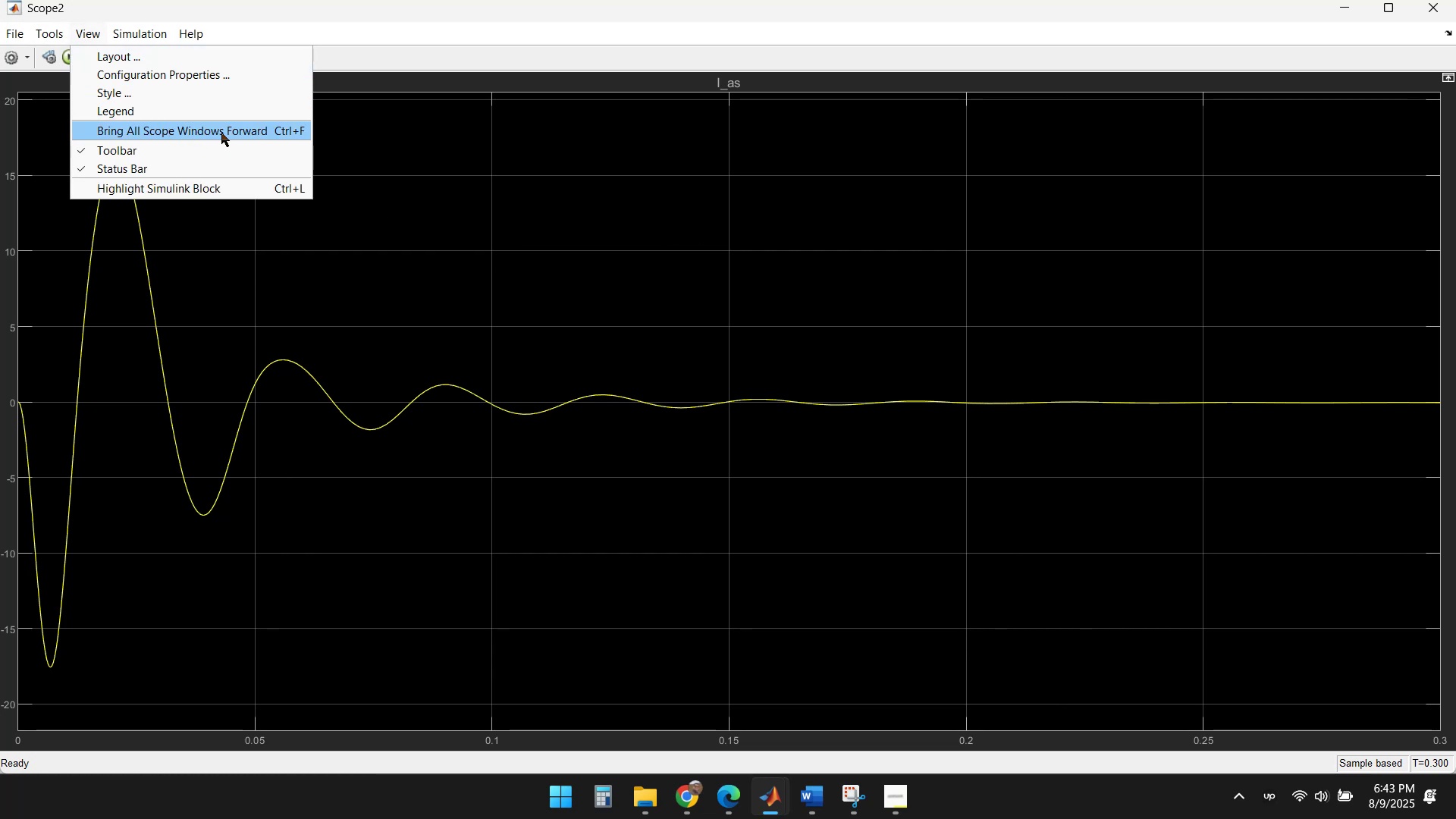 
left_click([226, 132])
 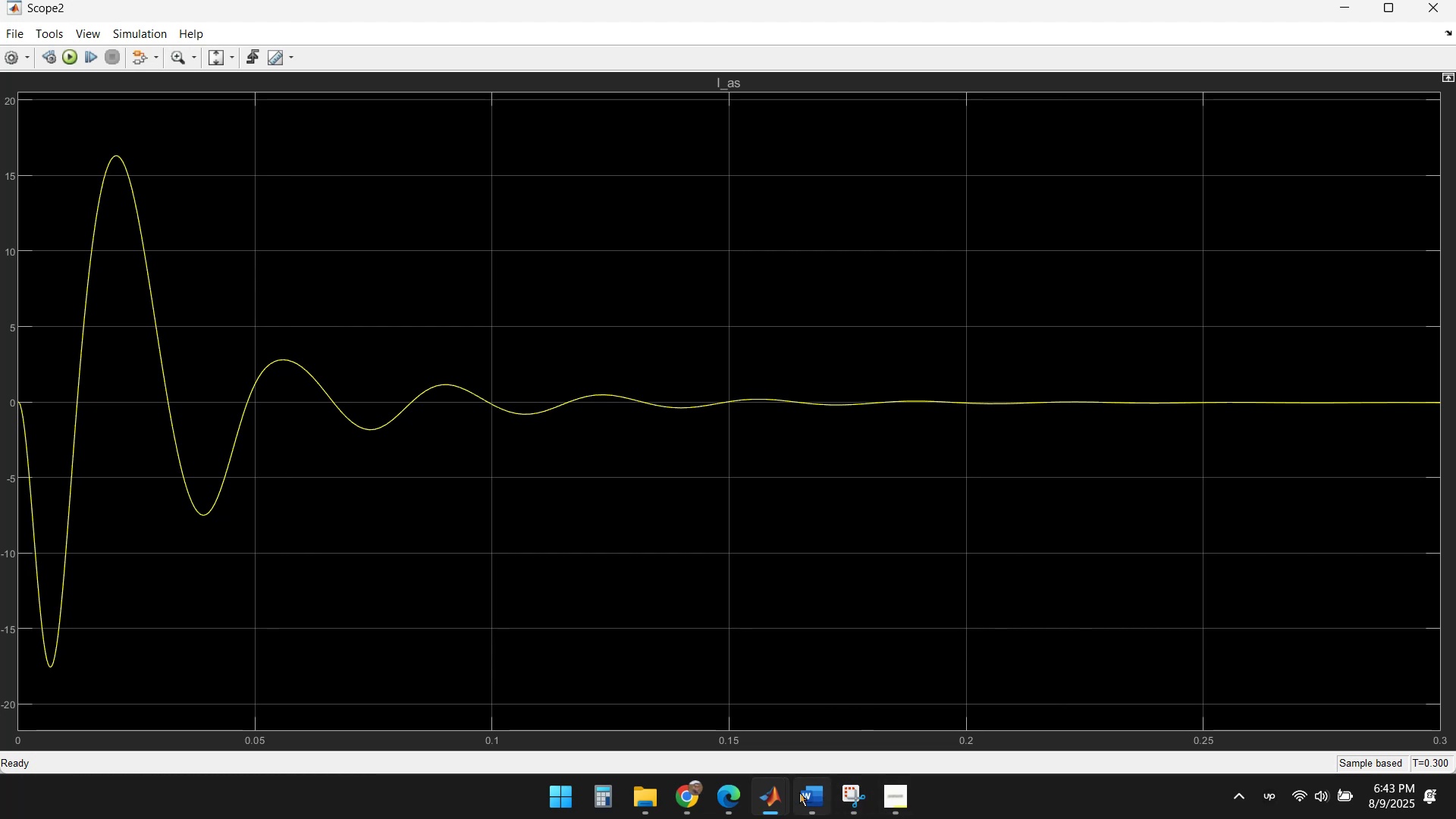 
left_click([131, 31])
 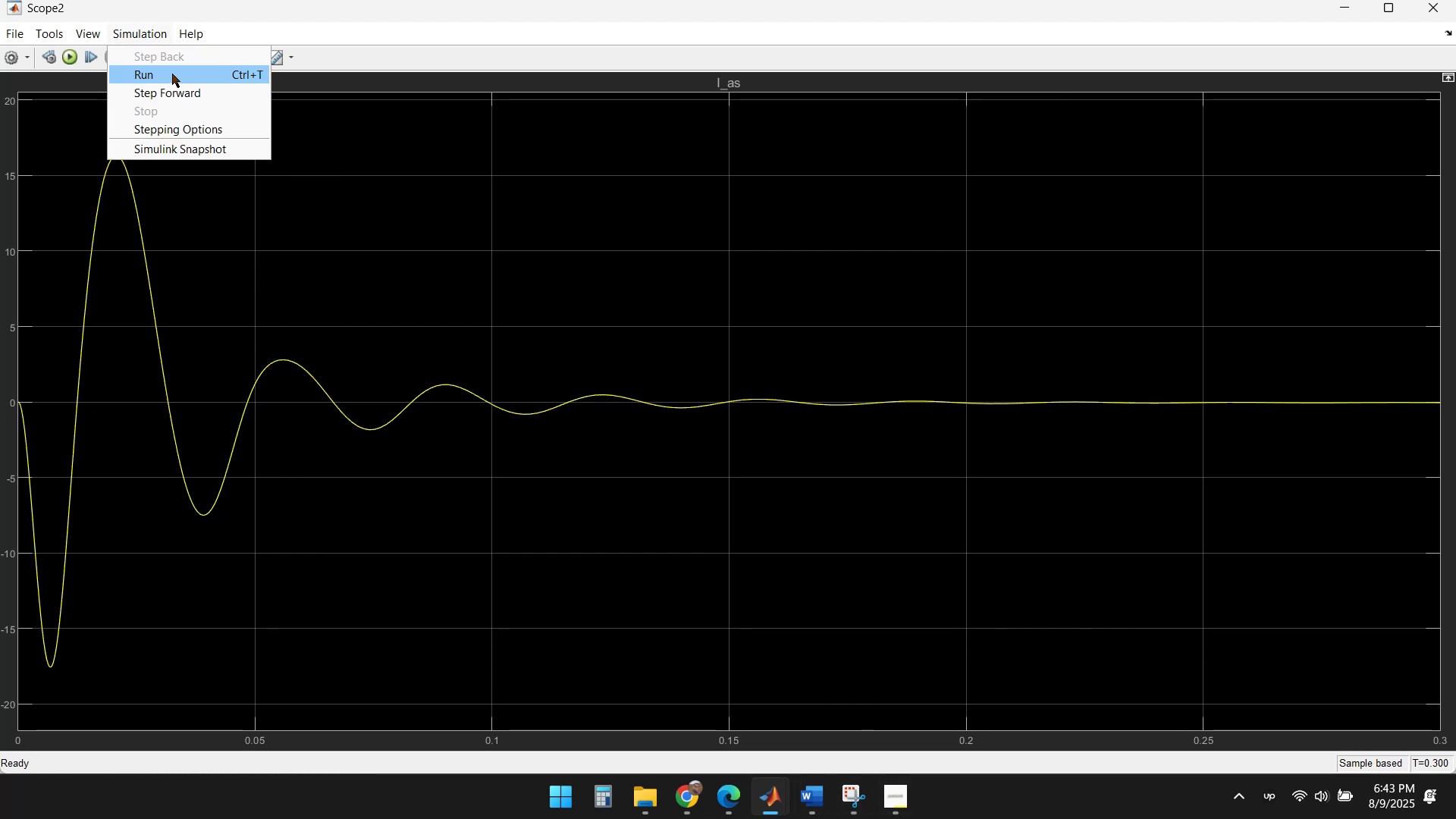 
left_click([170, 91])
 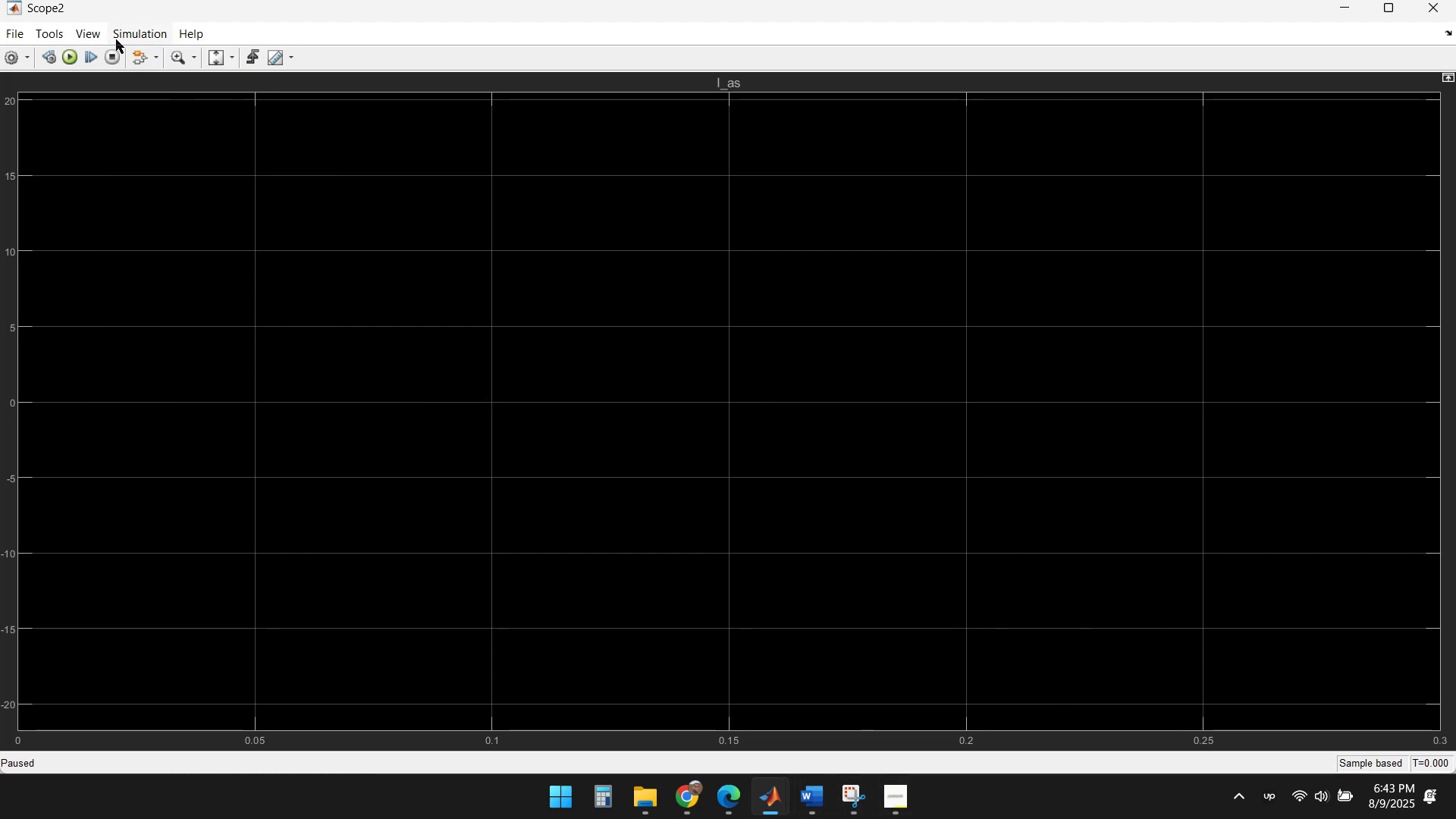 
left_click([115, 33])
 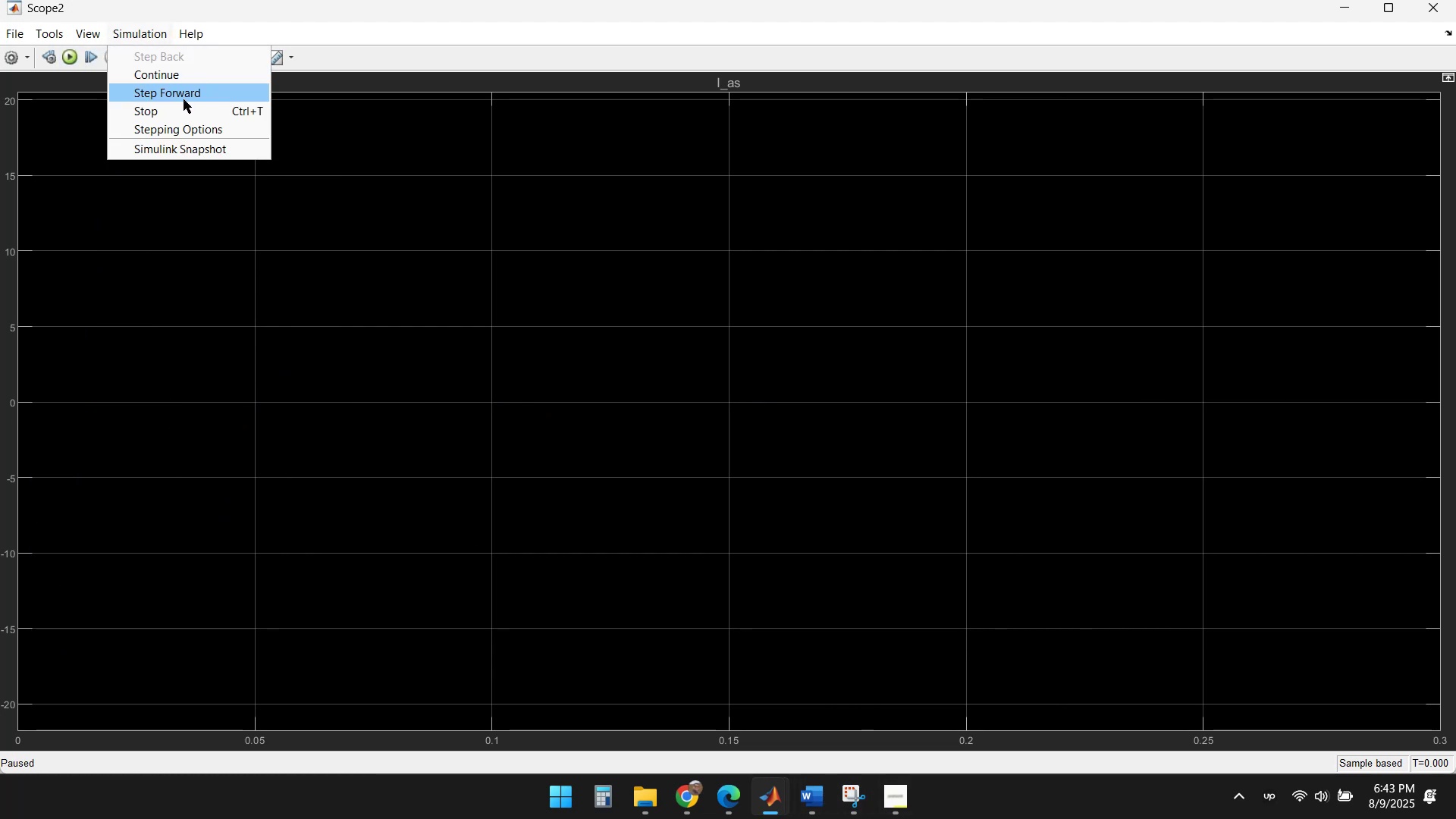 
left_click([190, 75])
 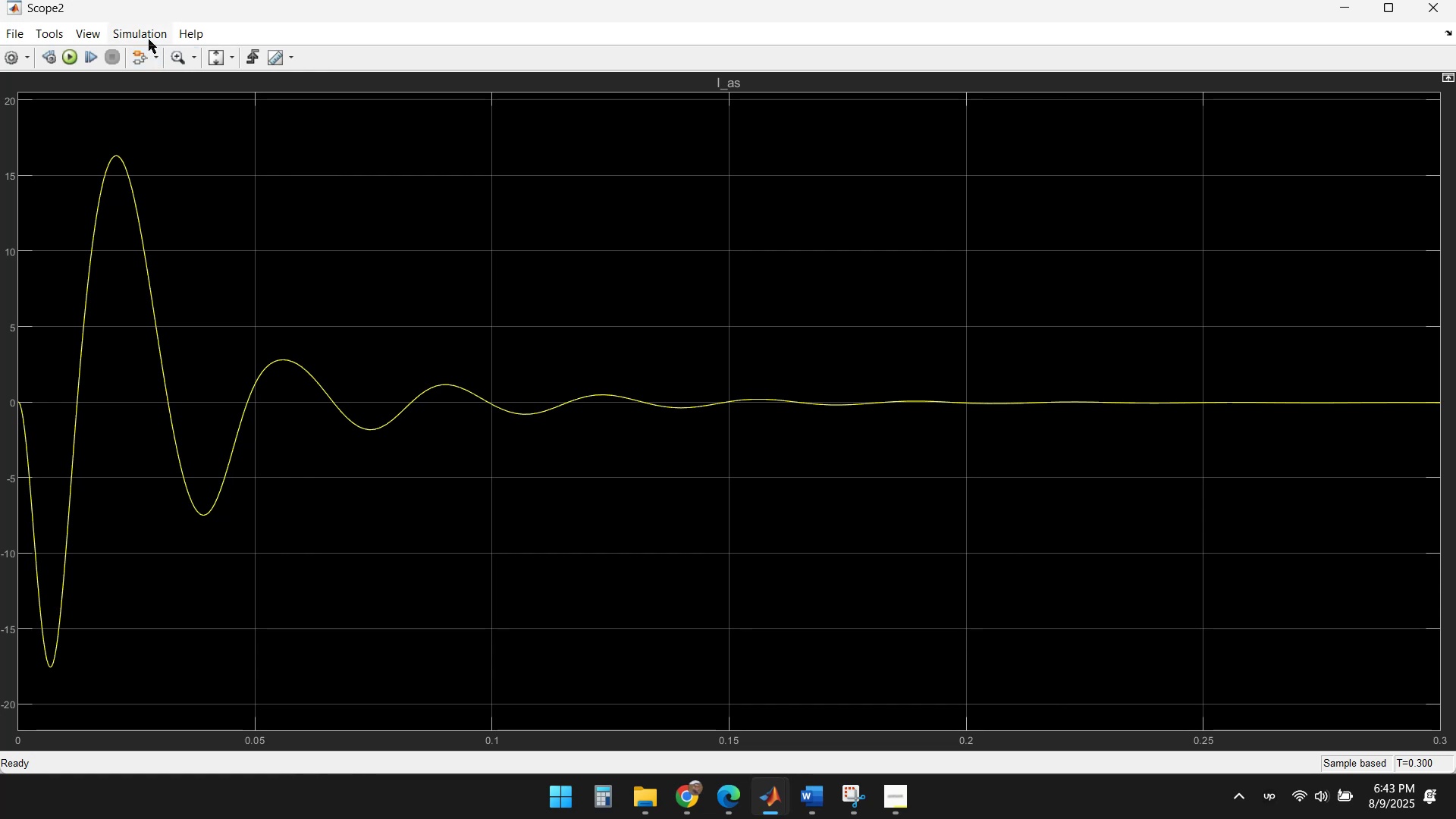 
left_click([139, 35])
 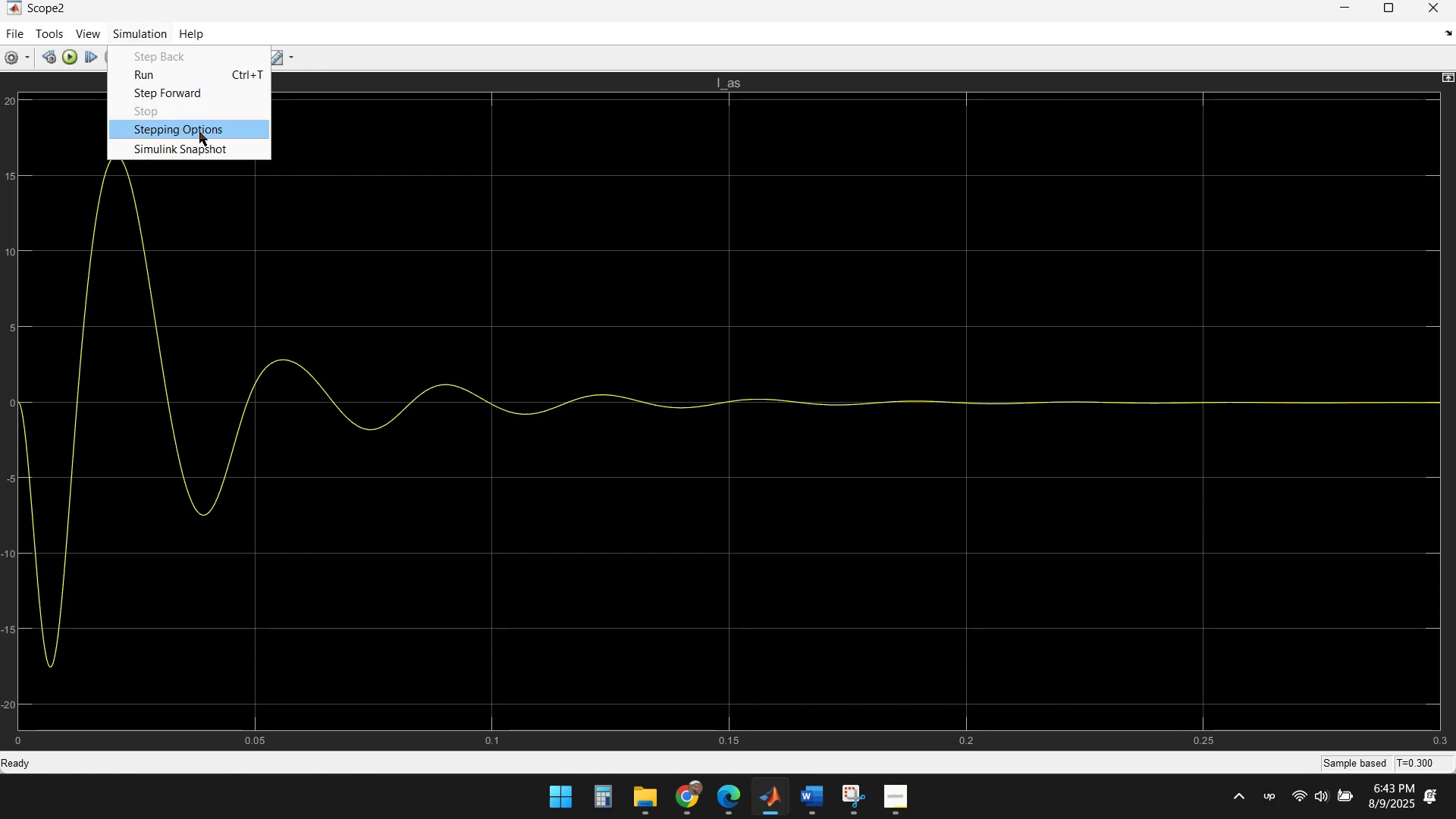 
left_click([214, 132])
 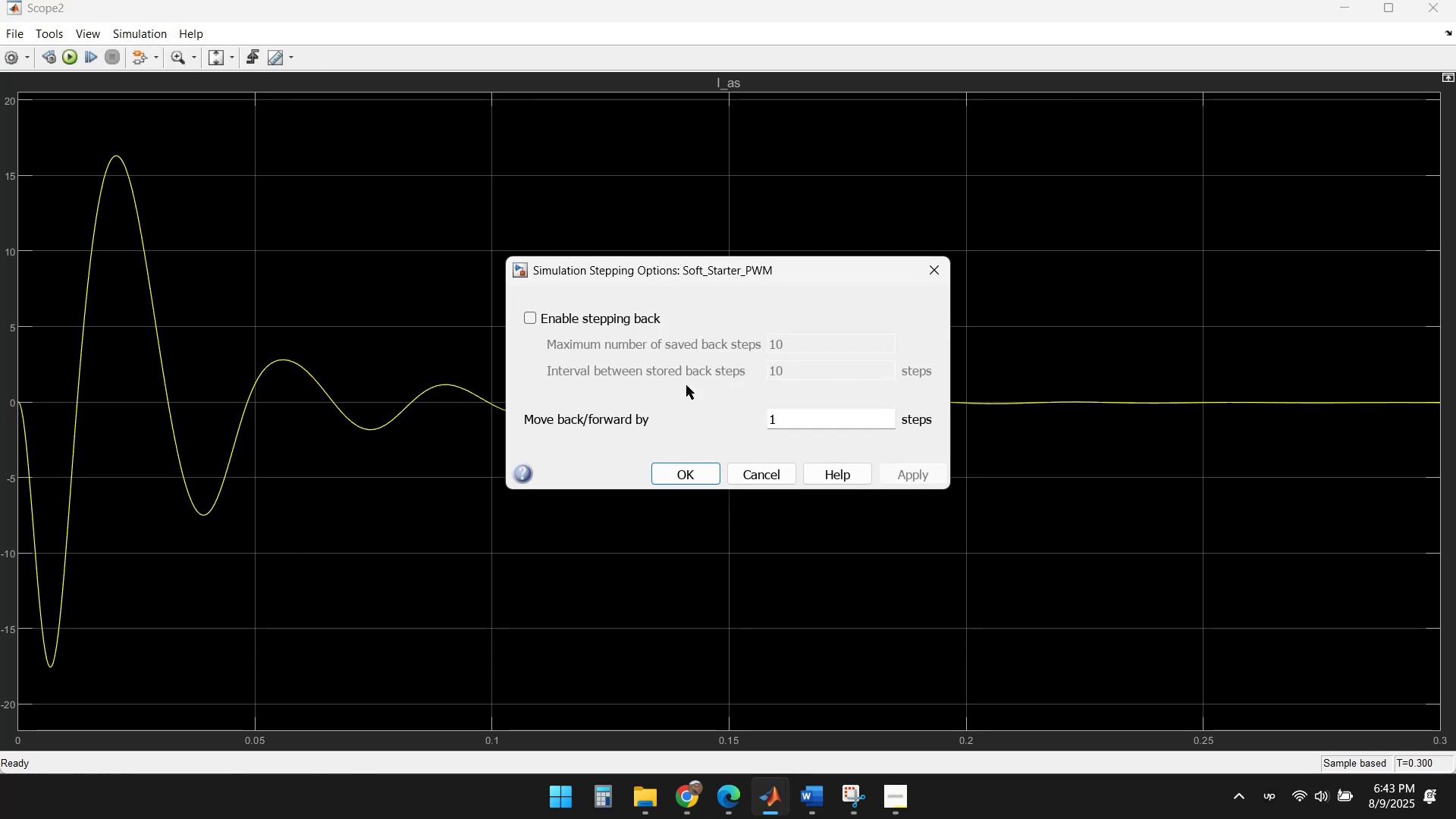 
left_click([758, 477])
 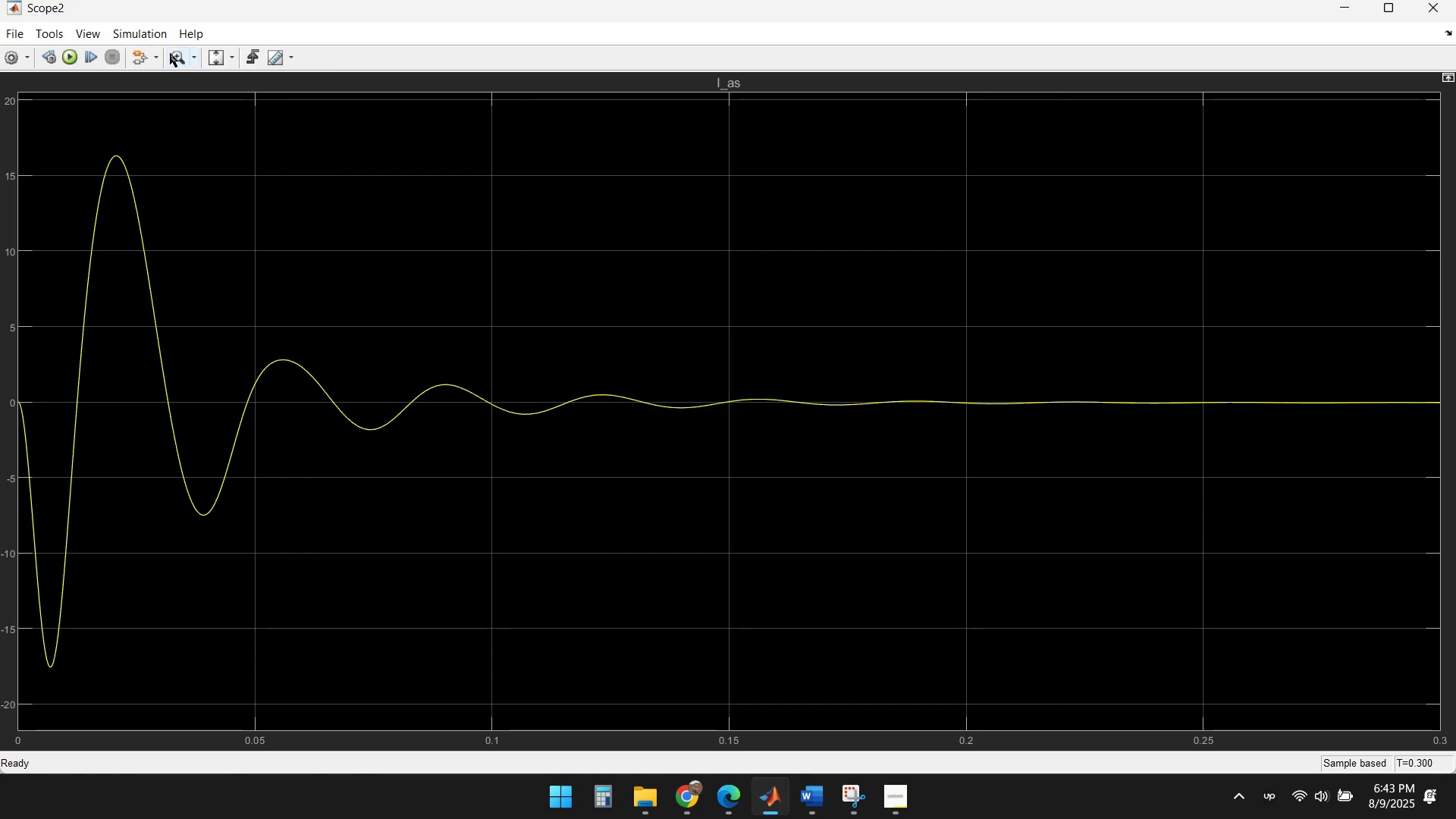 
left_click([149, 36])
 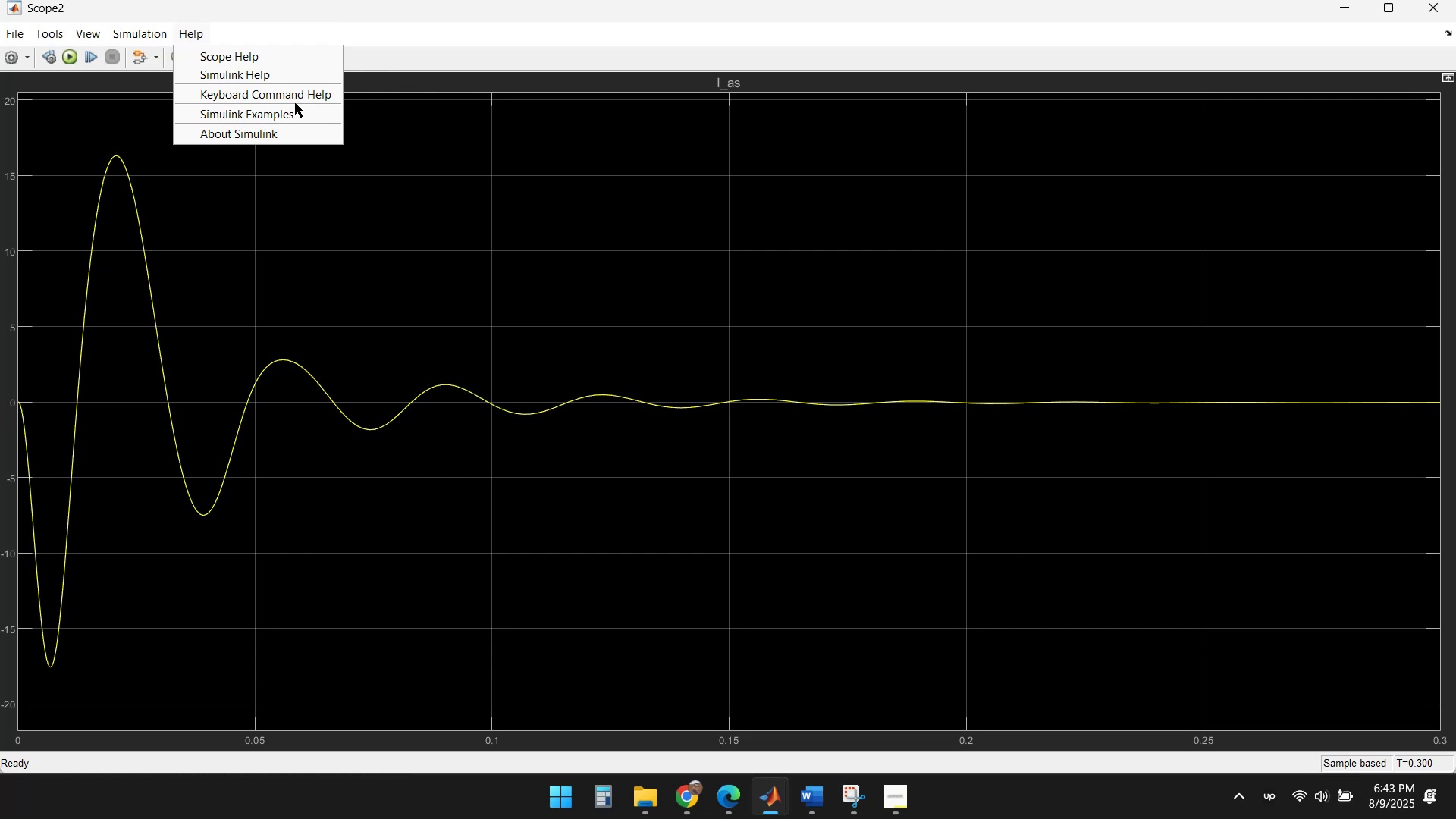 
wait(11.65)
 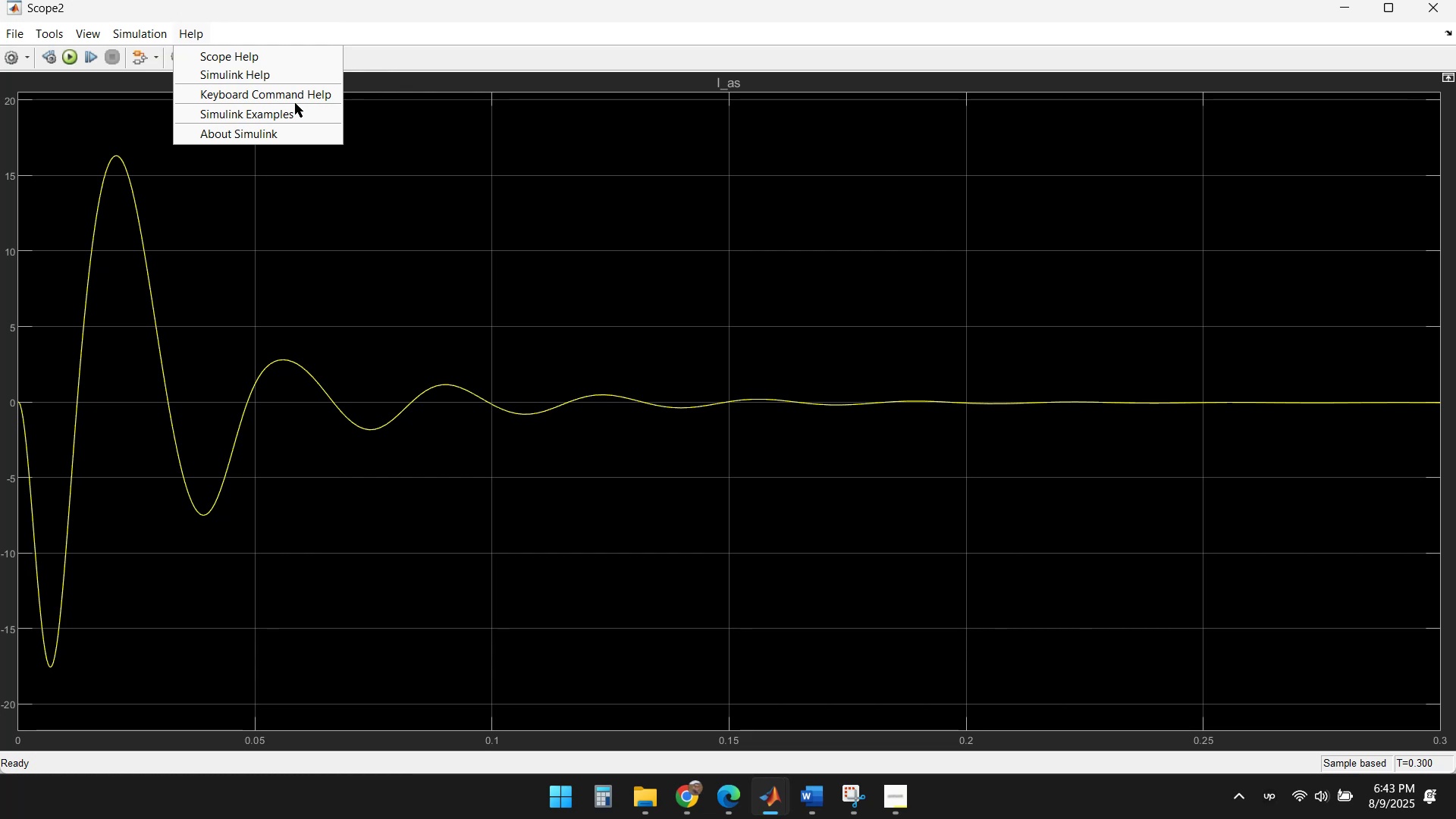 
left_click([534, 195])
 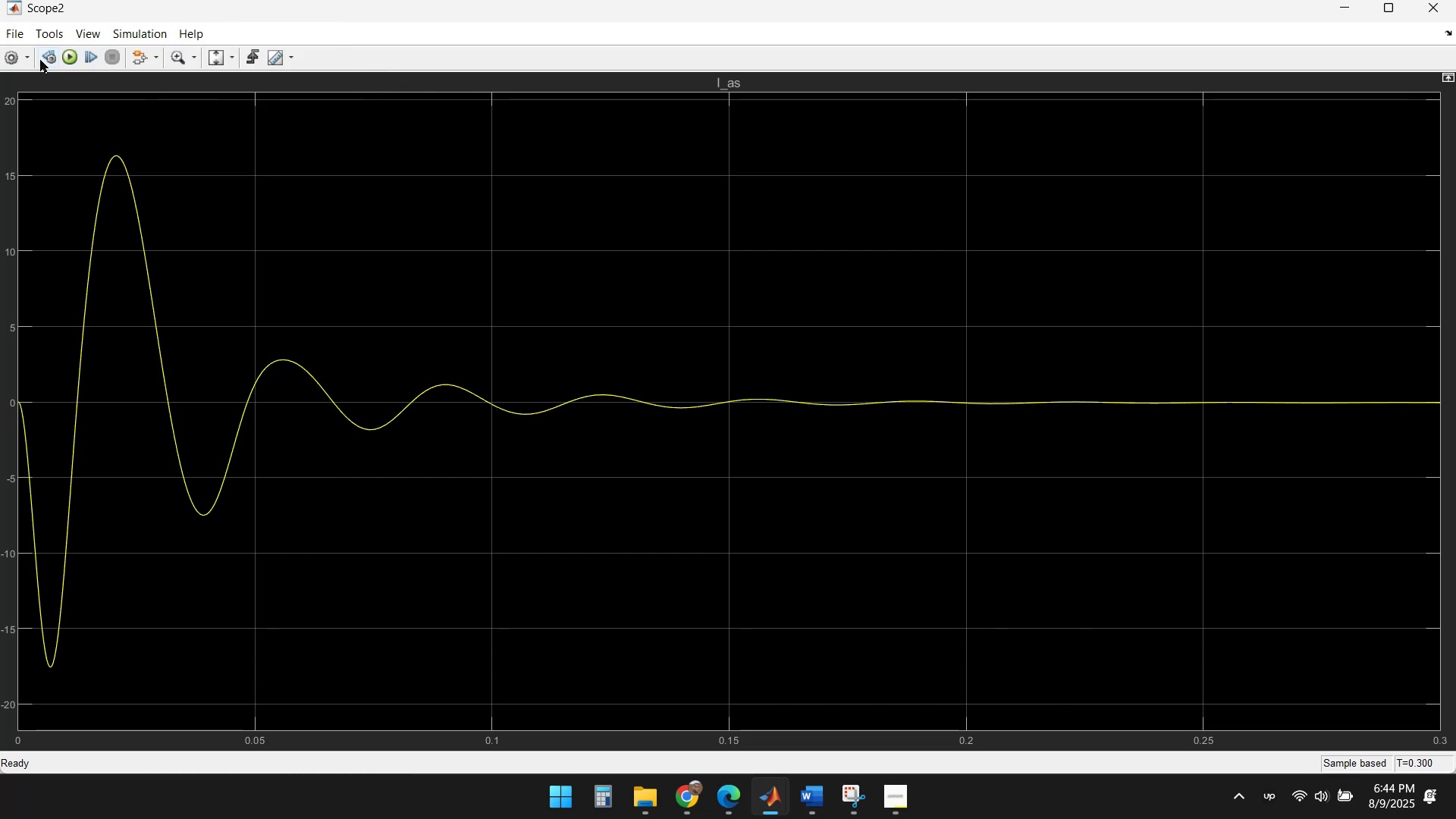 
left_click([22, 60])
 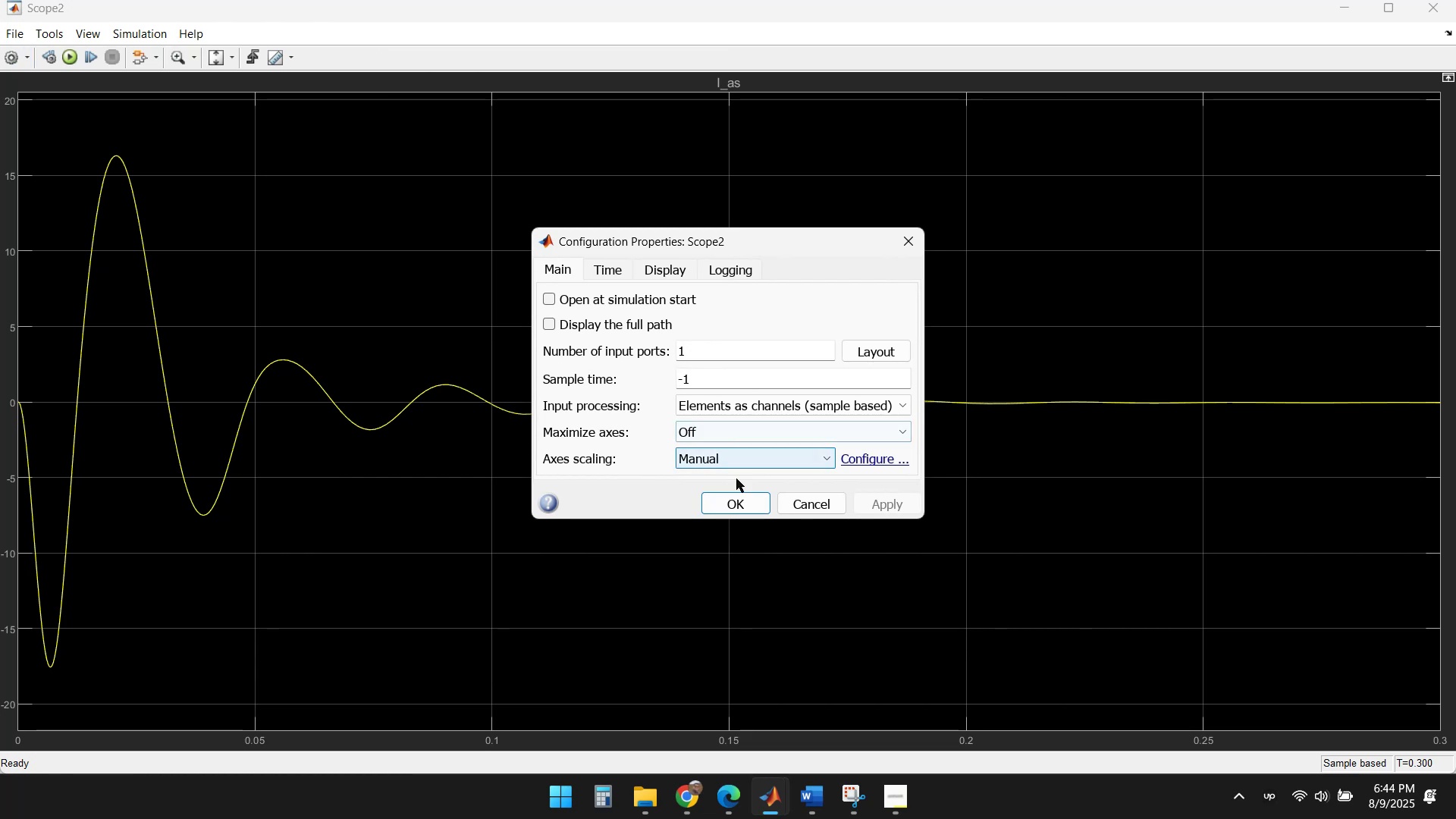 
left_click([789, 504])
 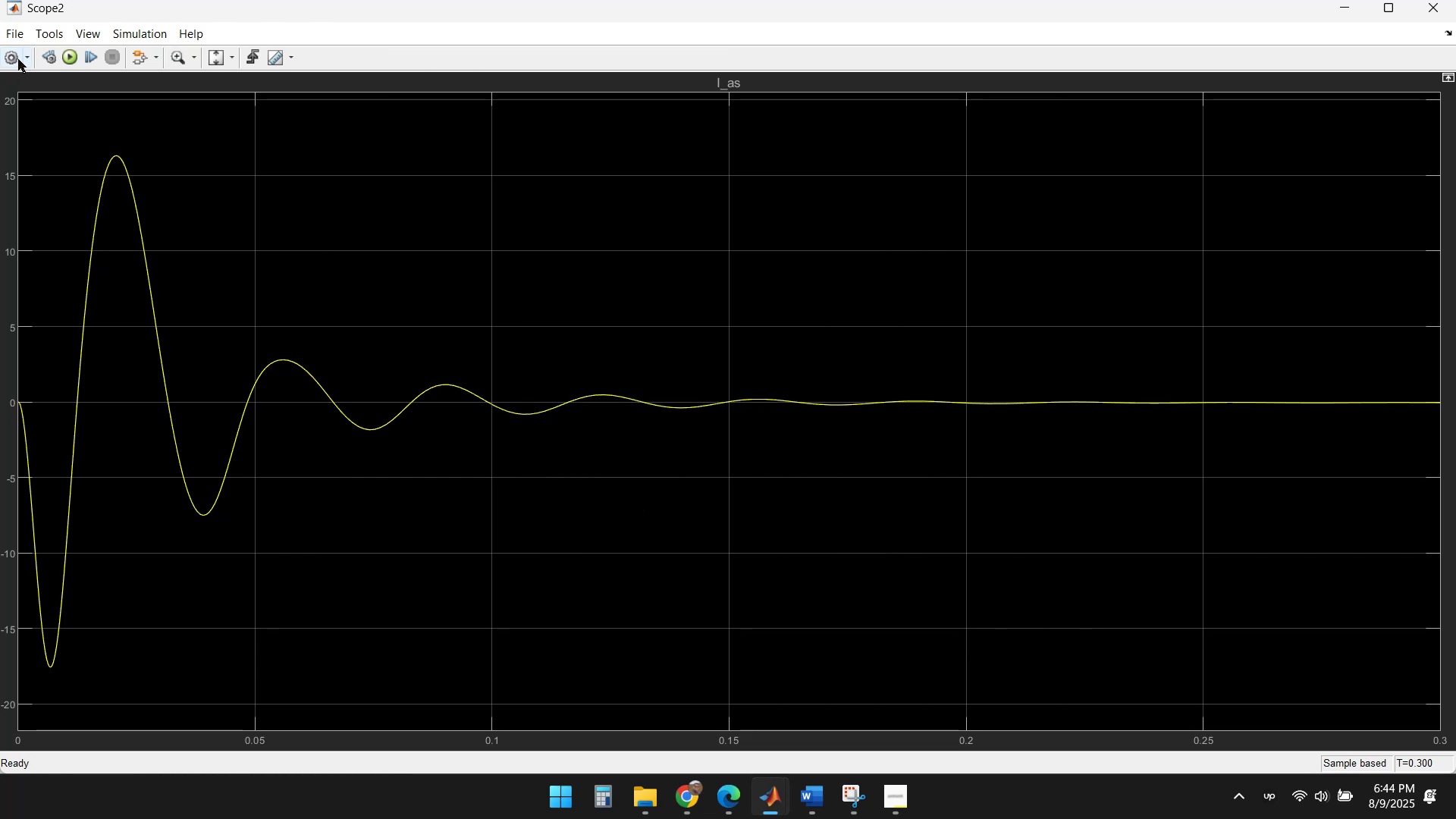 
left_click([27, 59])
 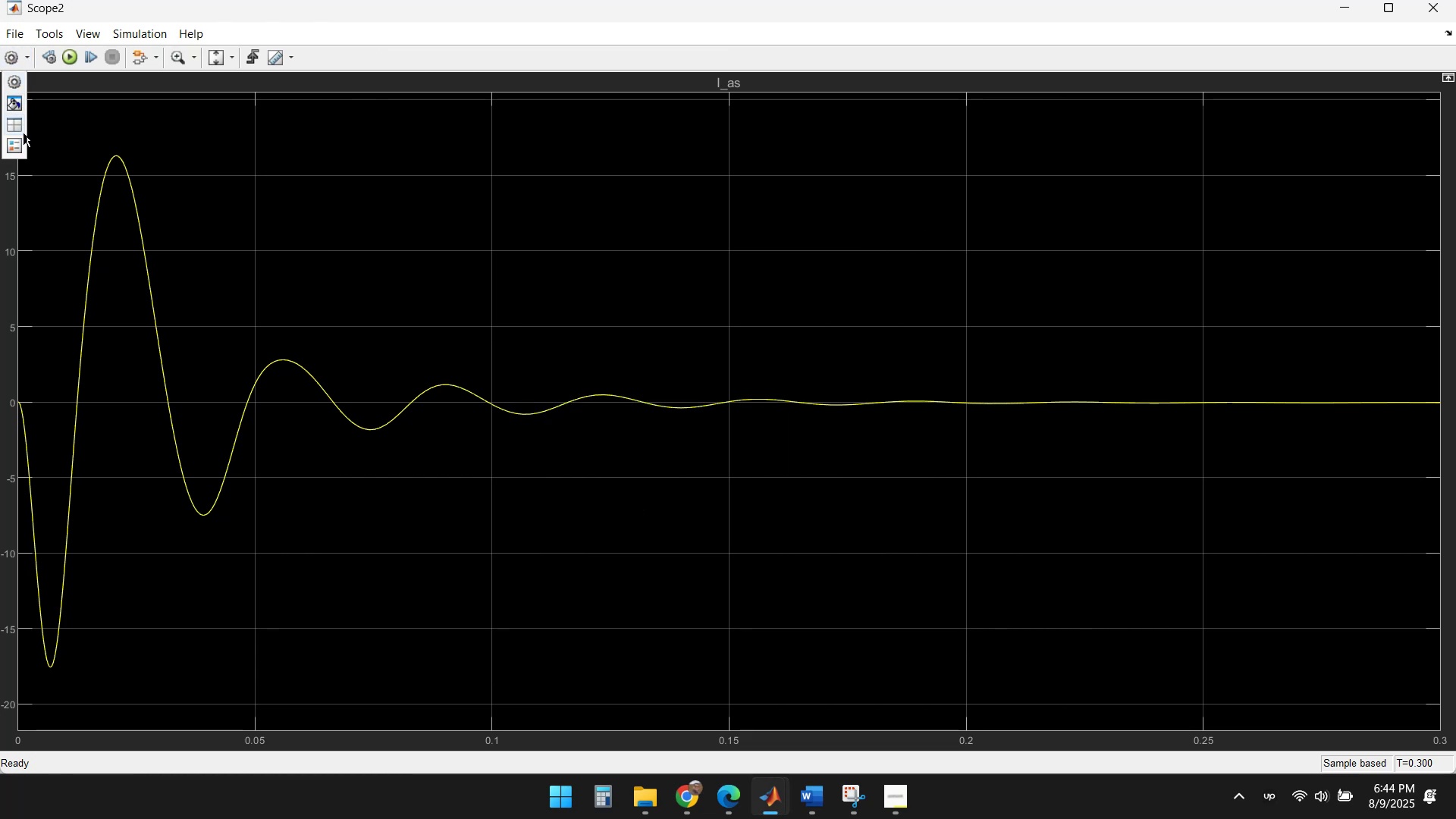 
left_click([14, 148])
 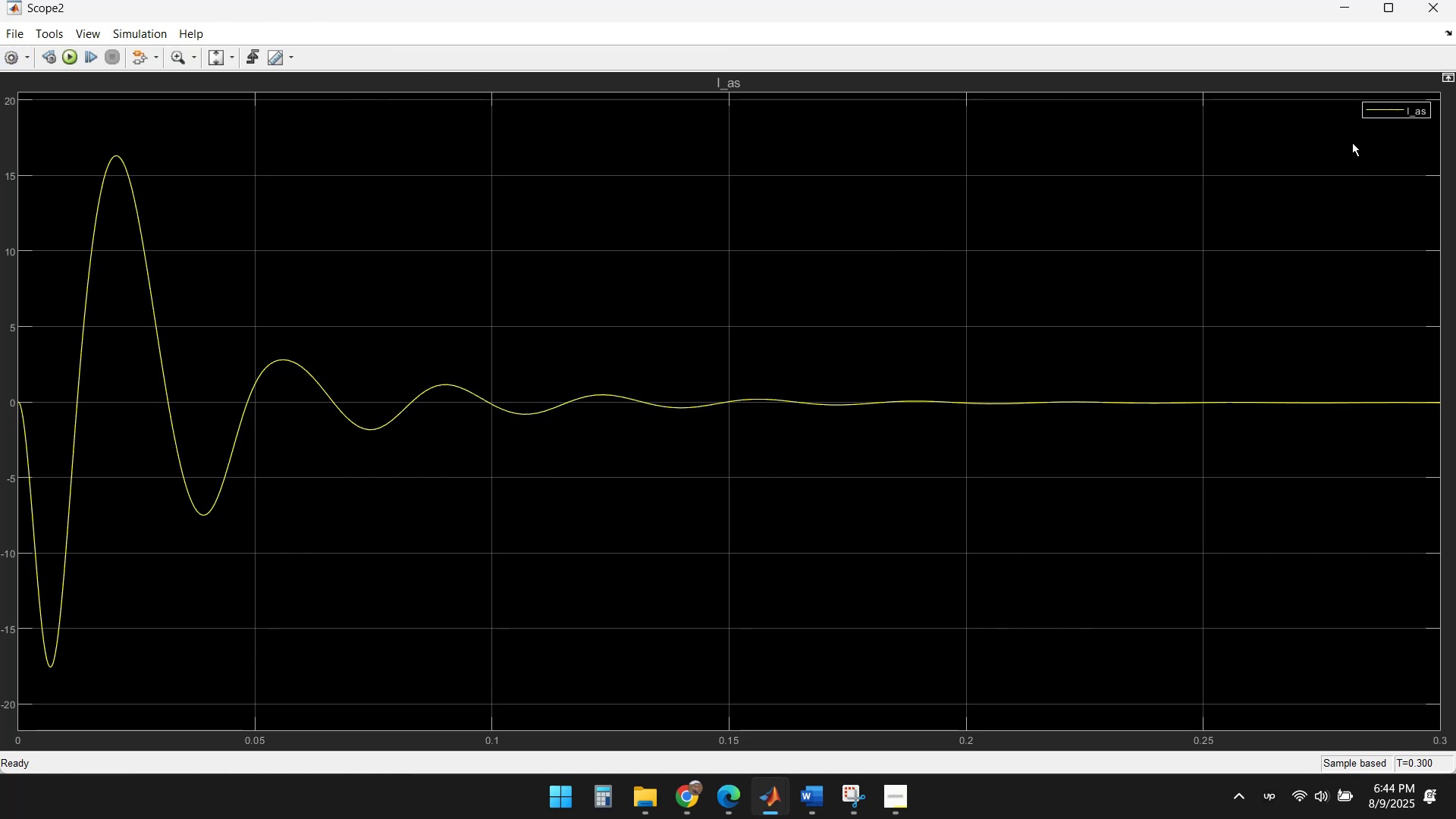 
left_click([1376, 111])
 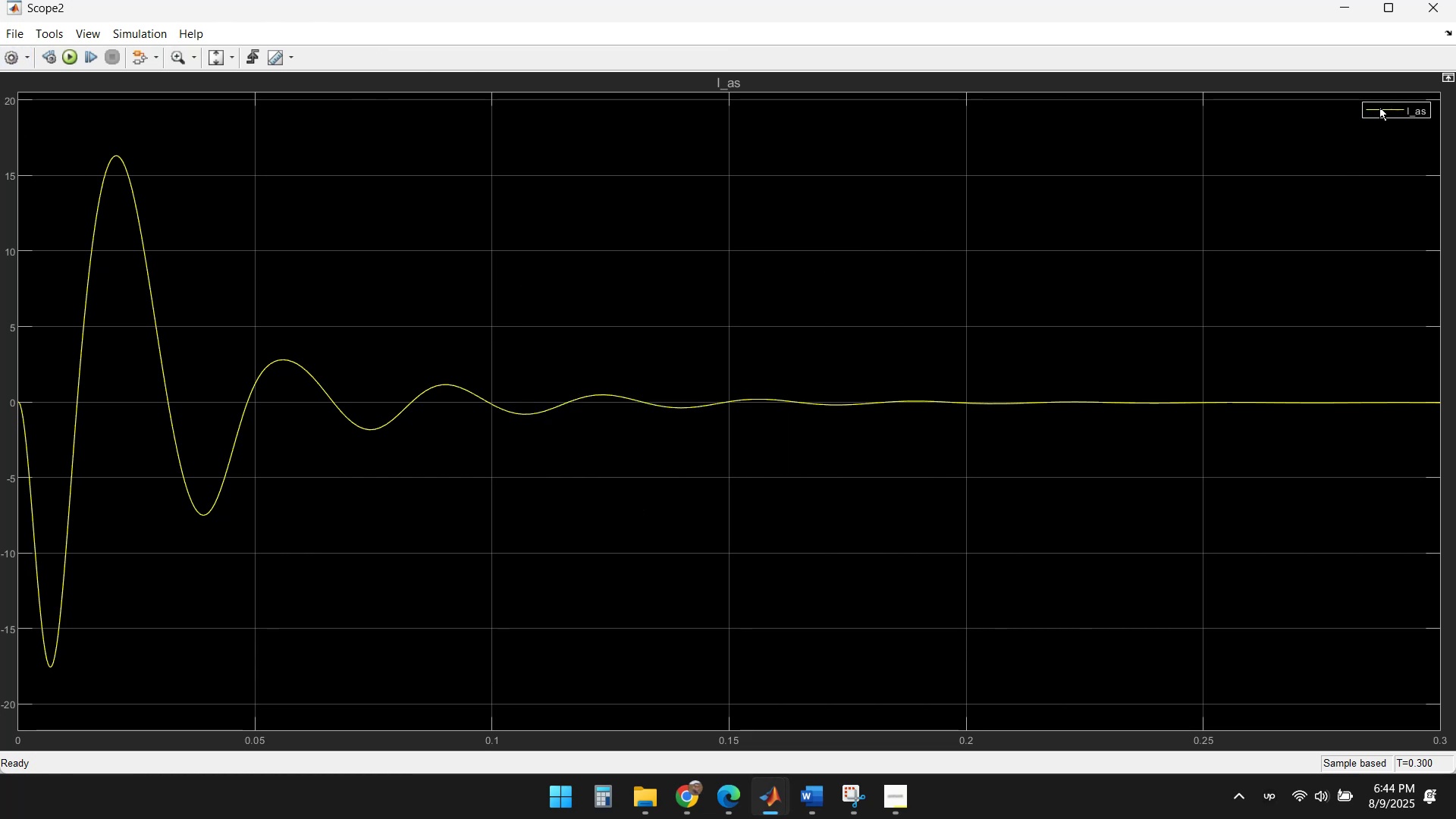 
double_click([1379, 107])
 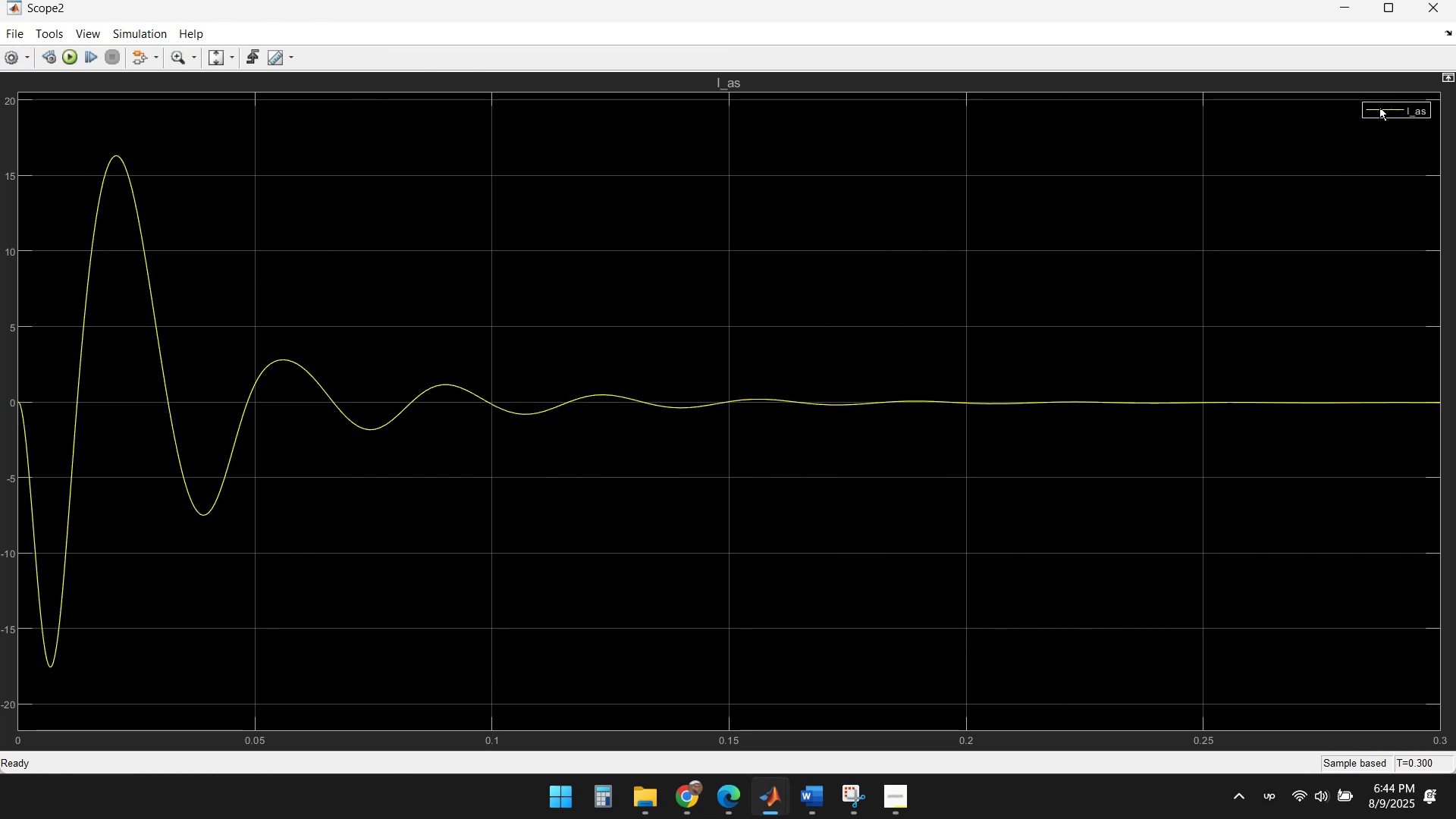 
left_click([1379, 107])
 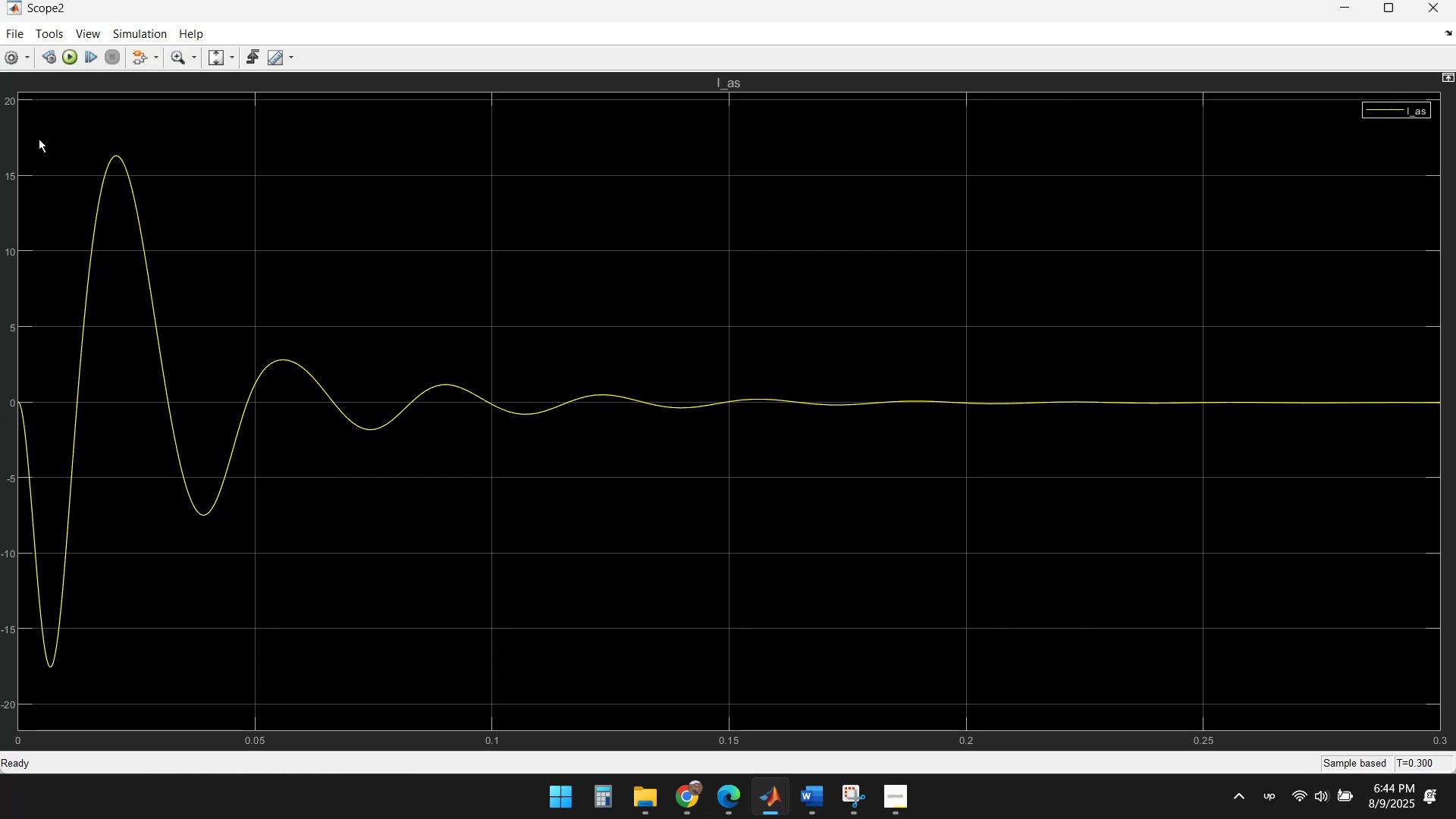 
left_click([24, 58])
 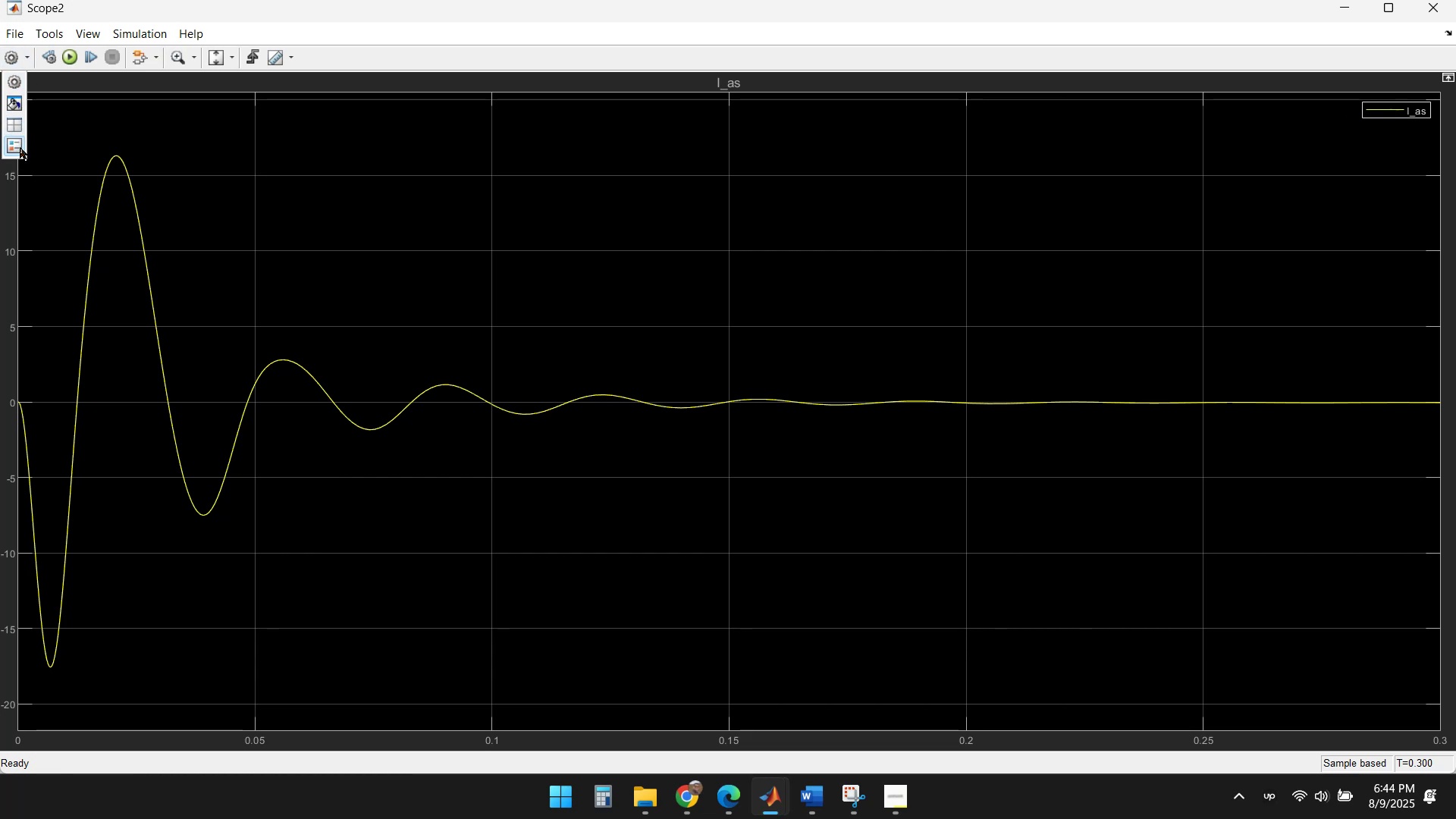 
left_click([16, 128])
 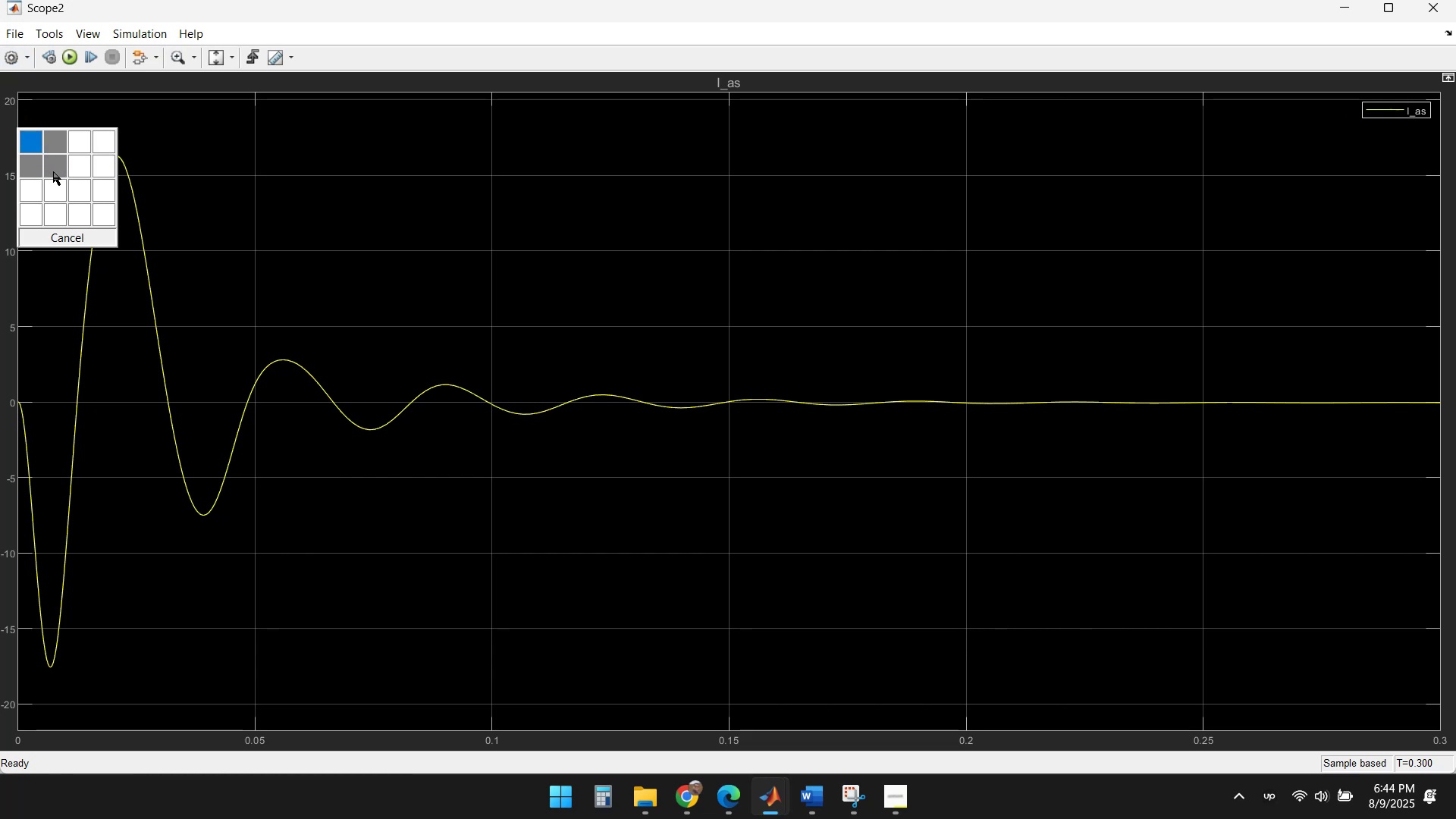 
left_click([53, 171])
 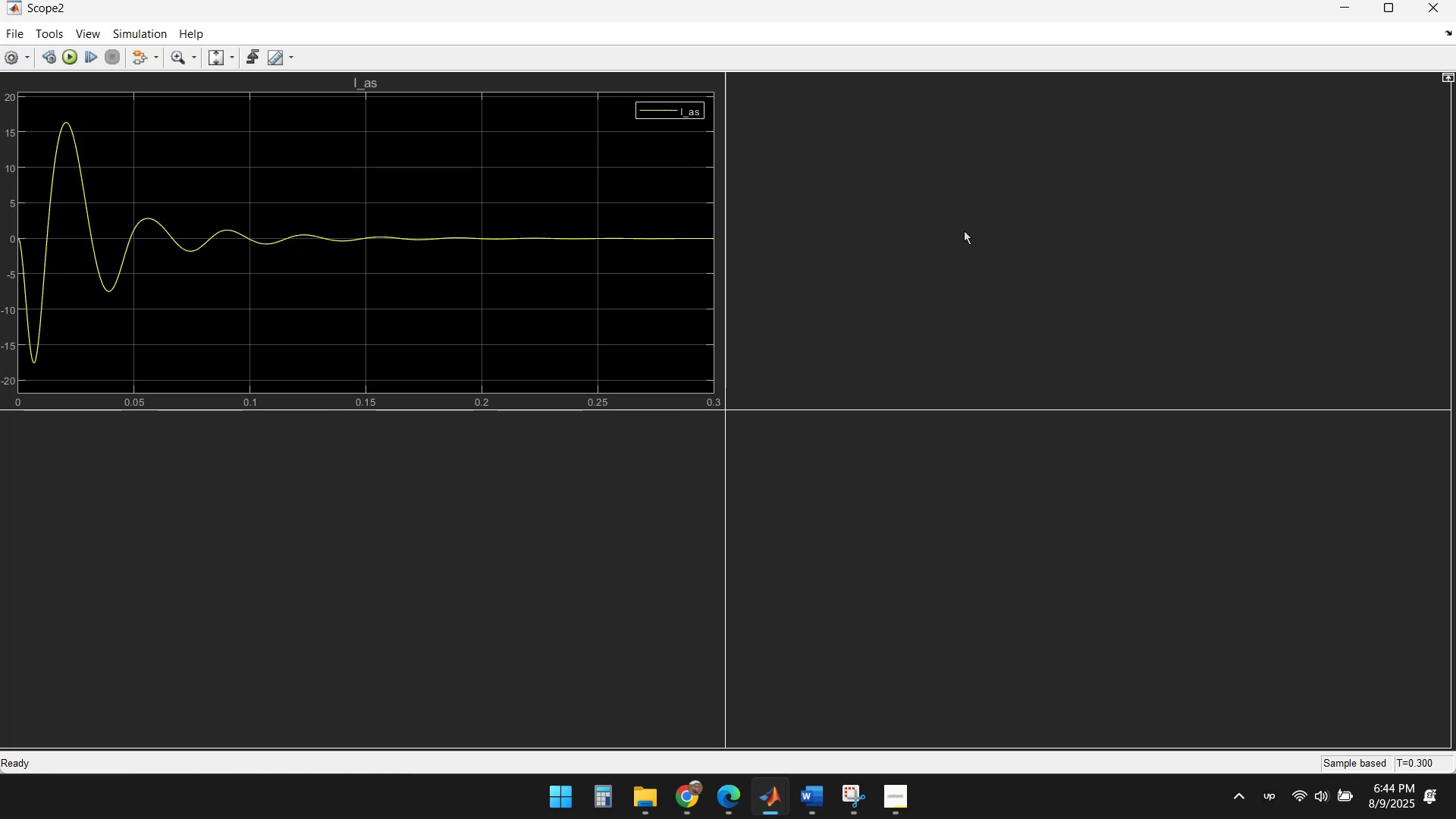 
double_click([918, 212])
 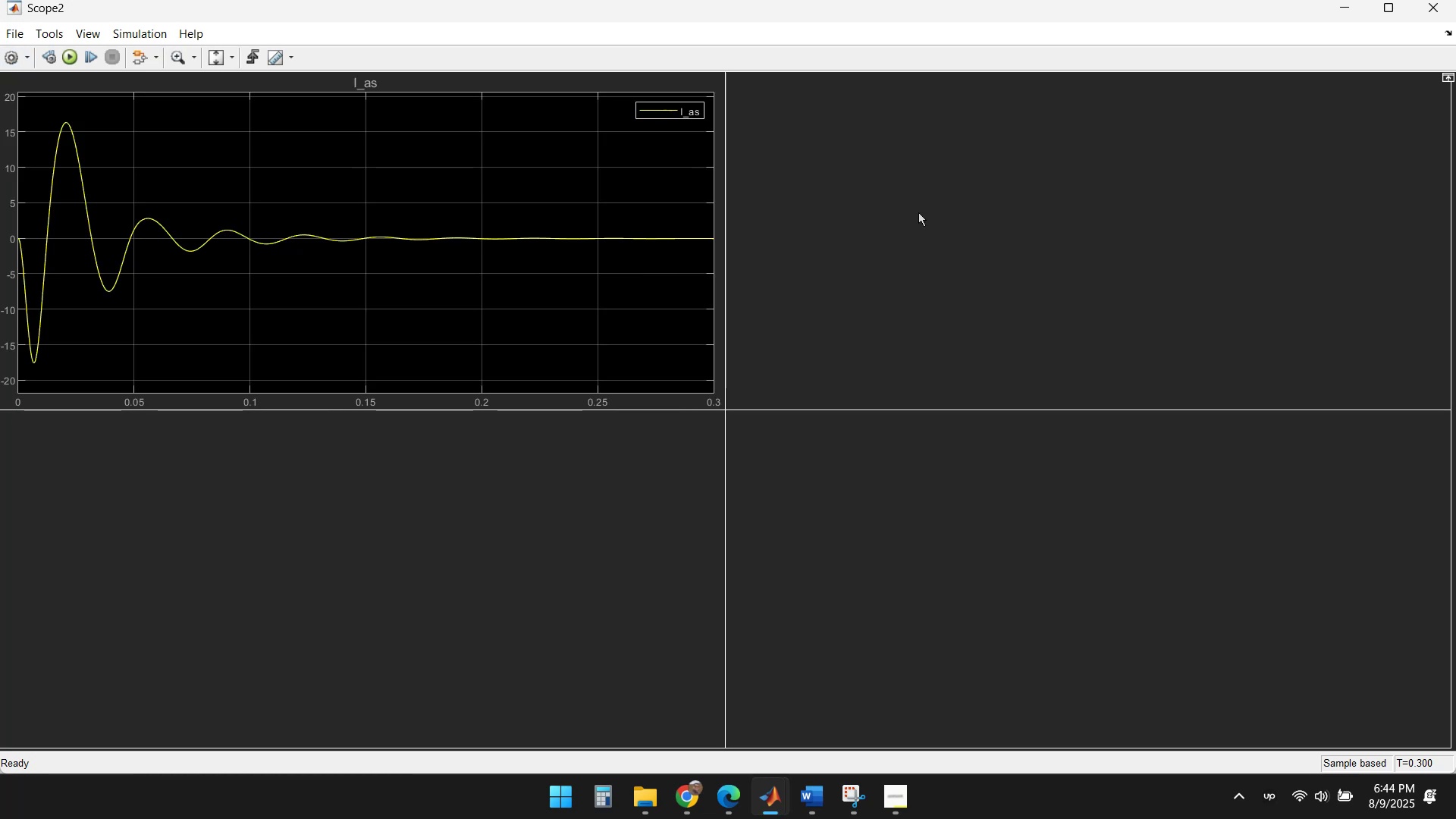 
left_click([918, 212])
 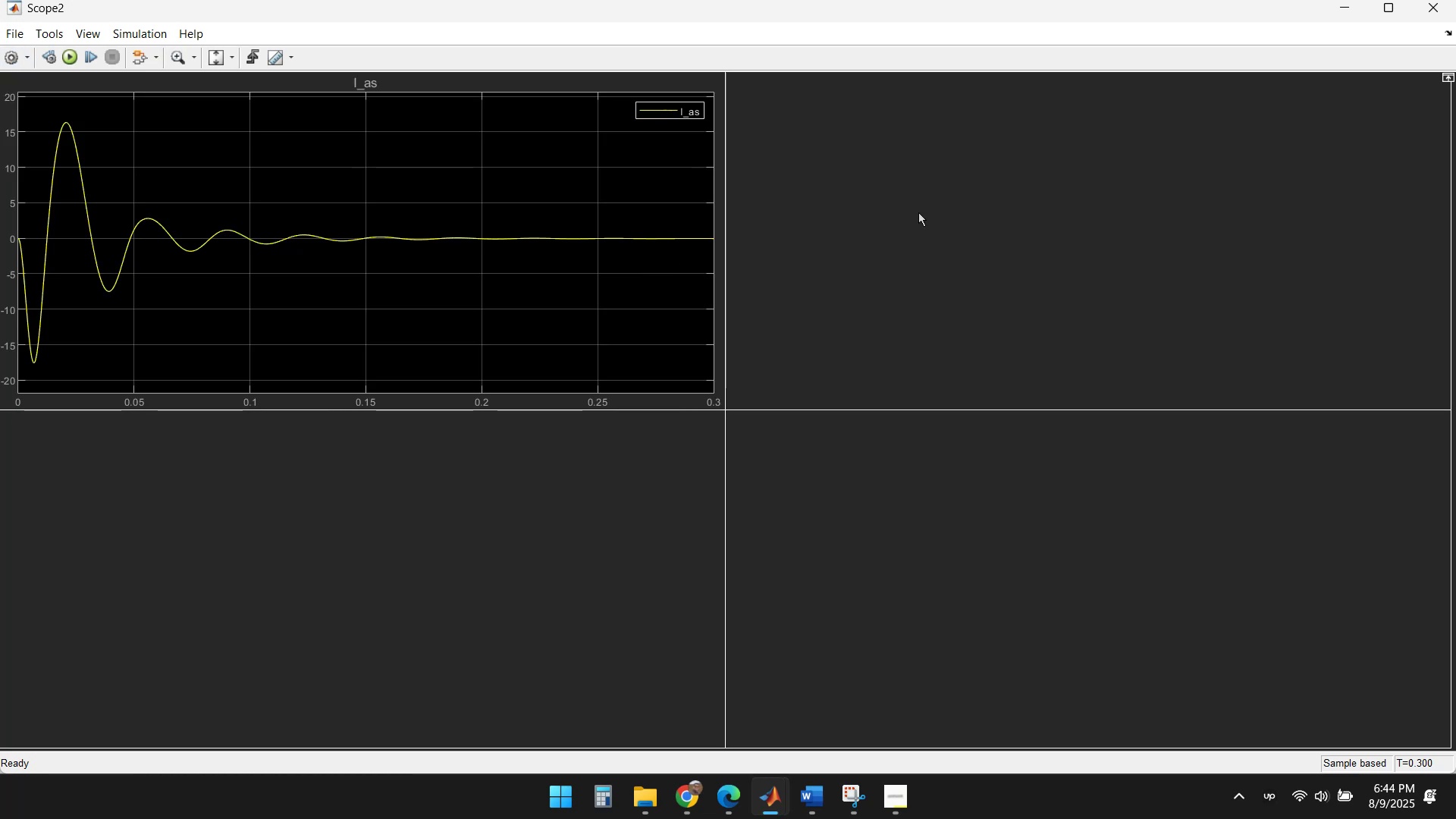 
right_click([918, 212])
 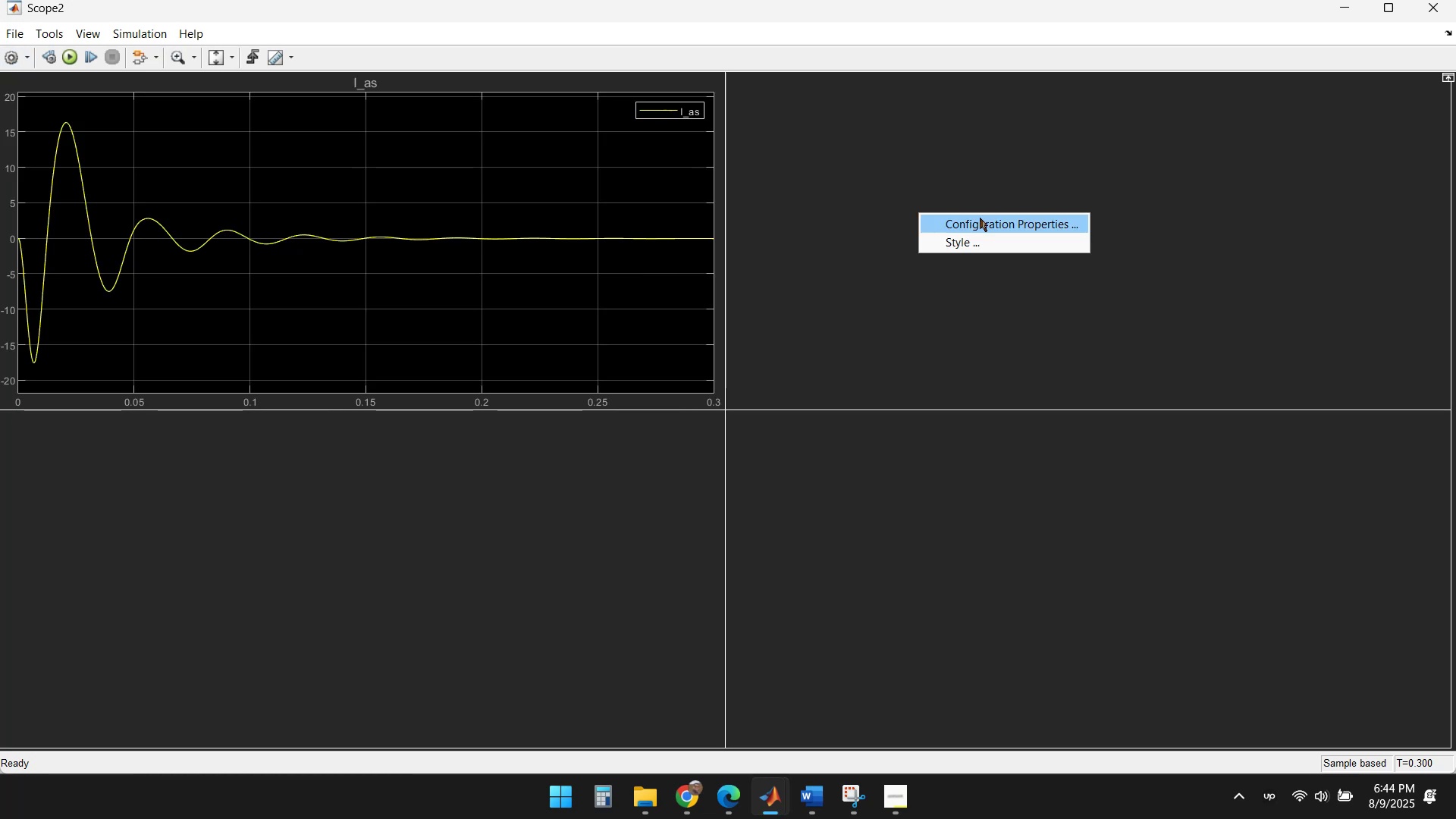 
left_click([996, 221])
 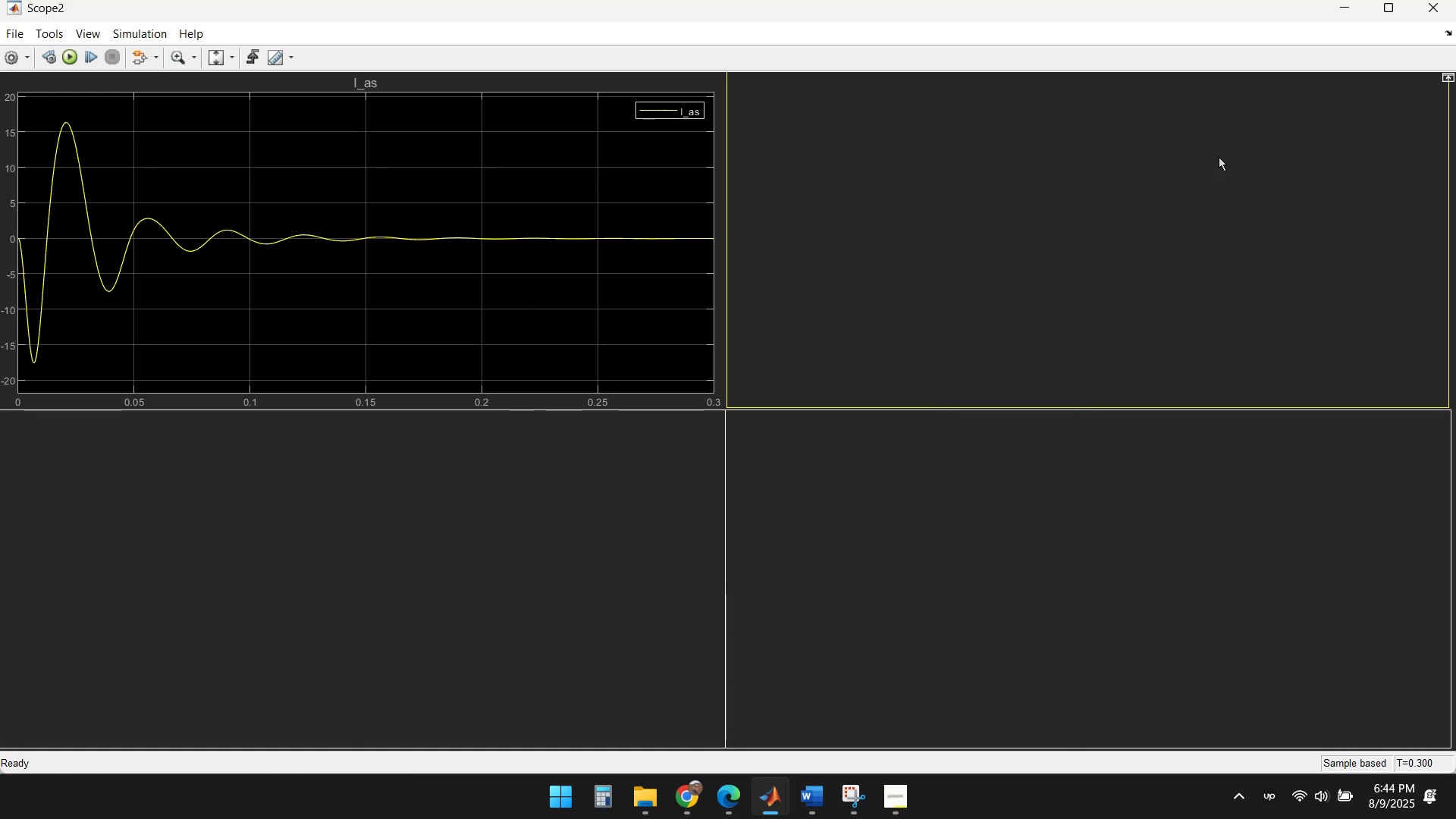 
wait(5.92)
 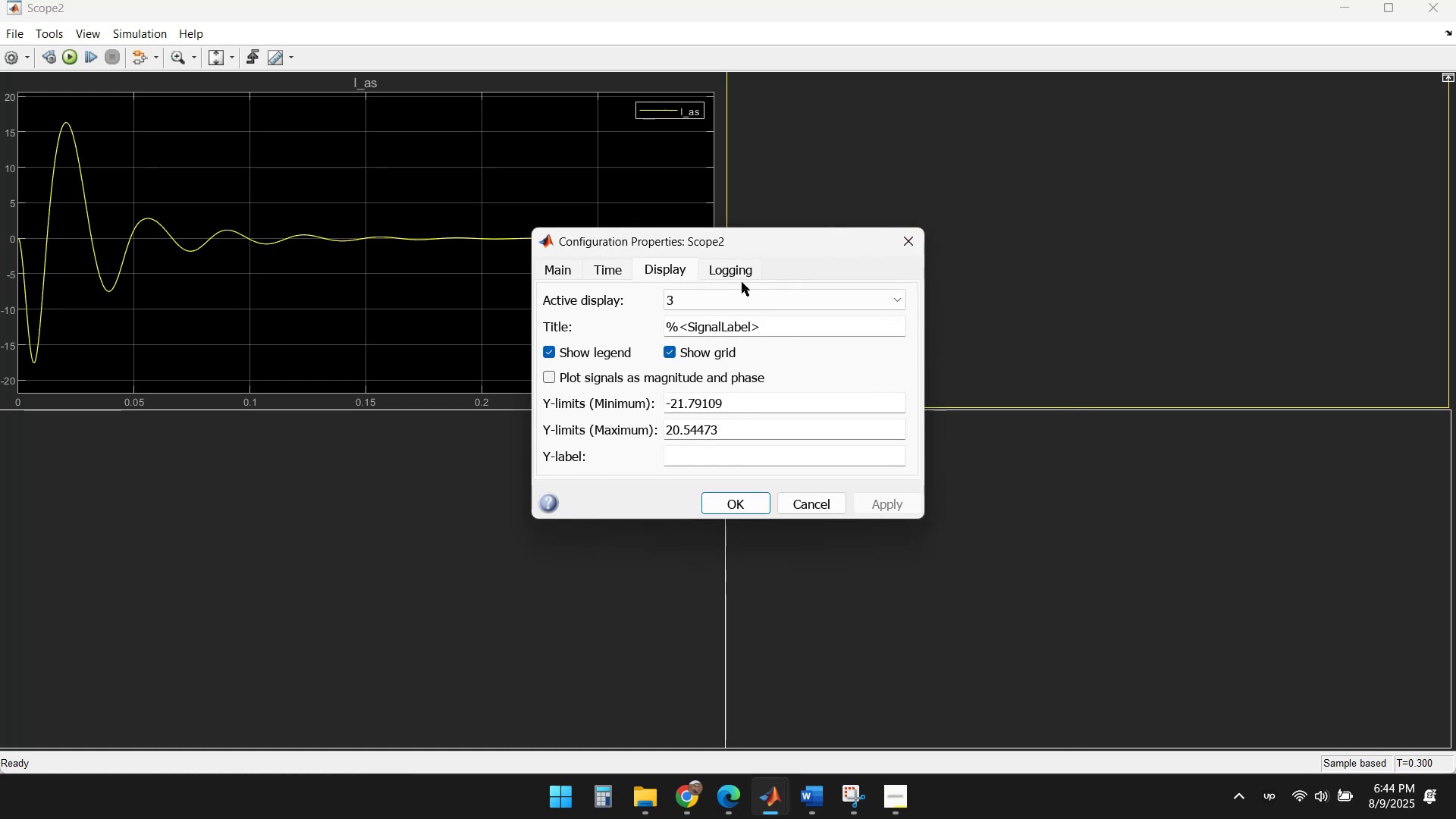 
right_click([373, 58])
 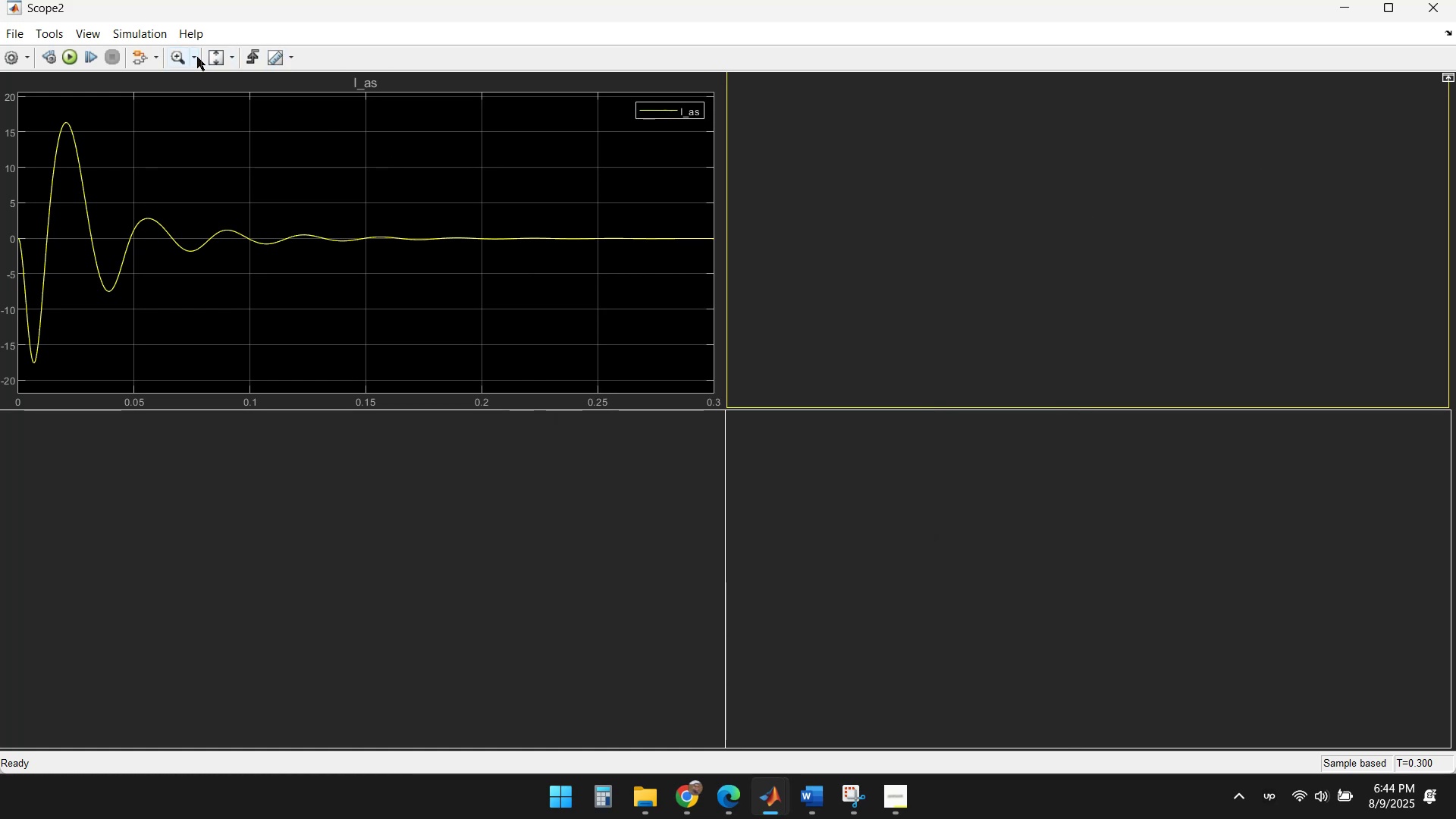 
left_click([231, 58])
 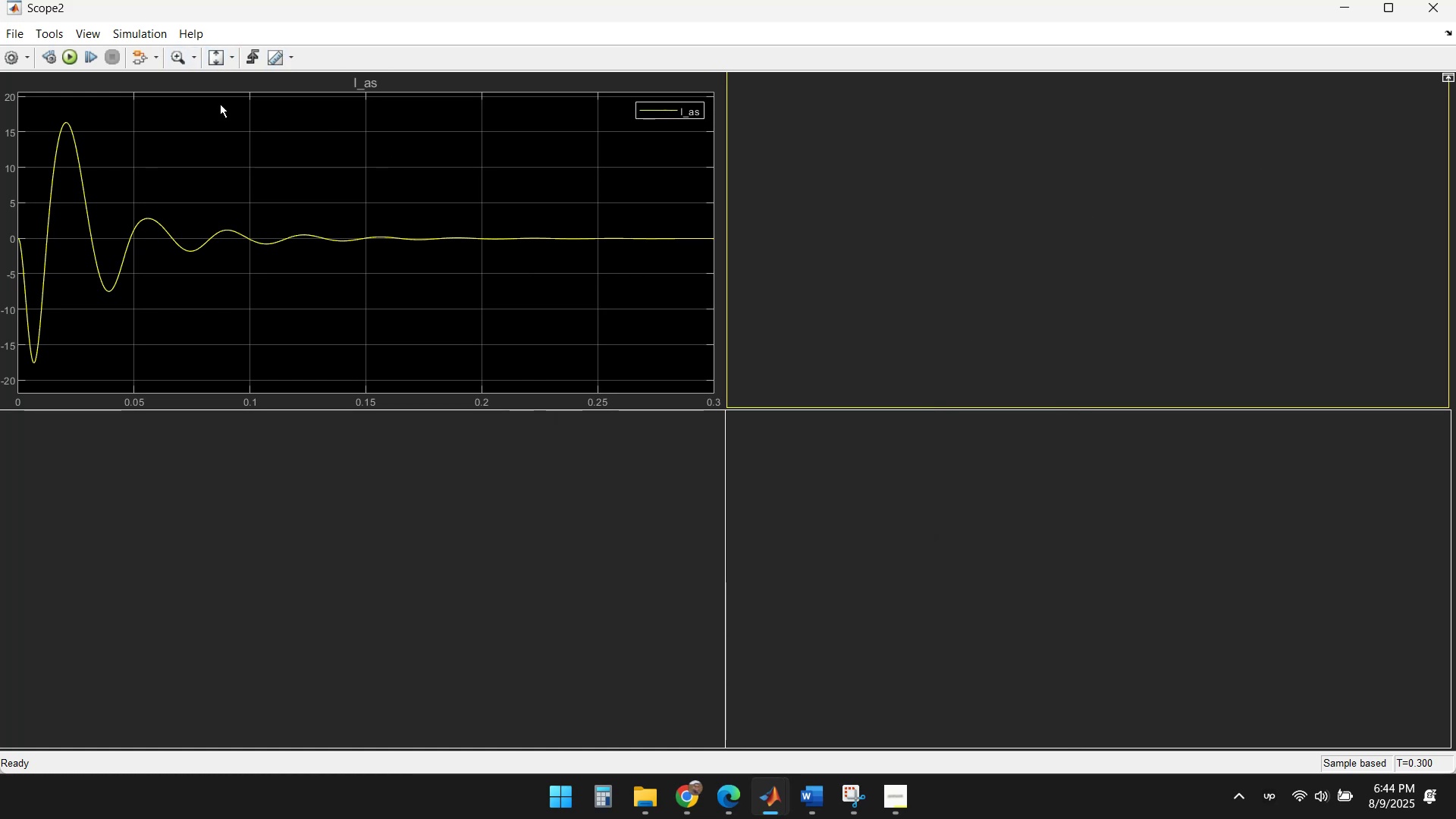 
double_click([219, 141])
 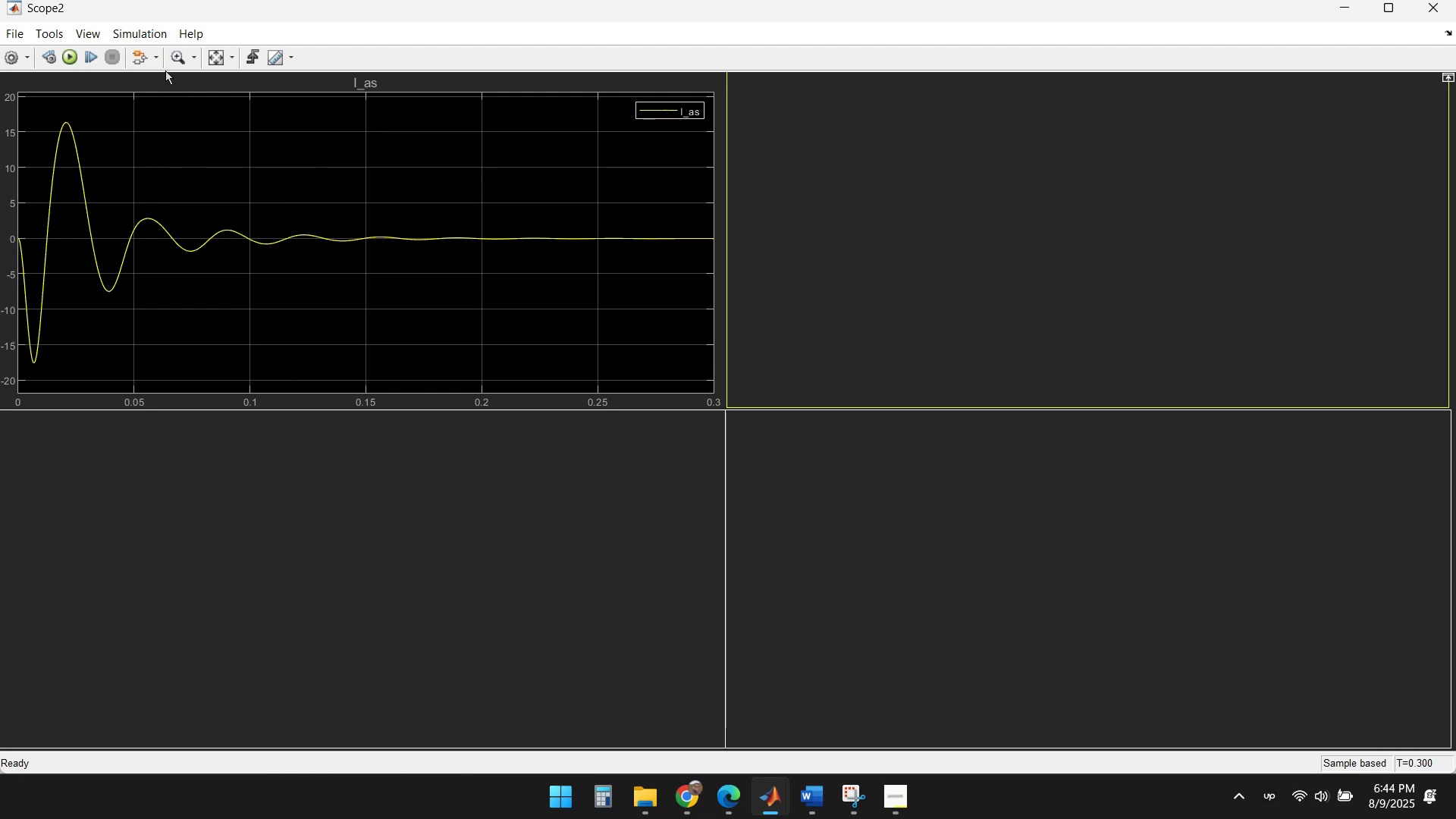 
left_click([155, 58])
 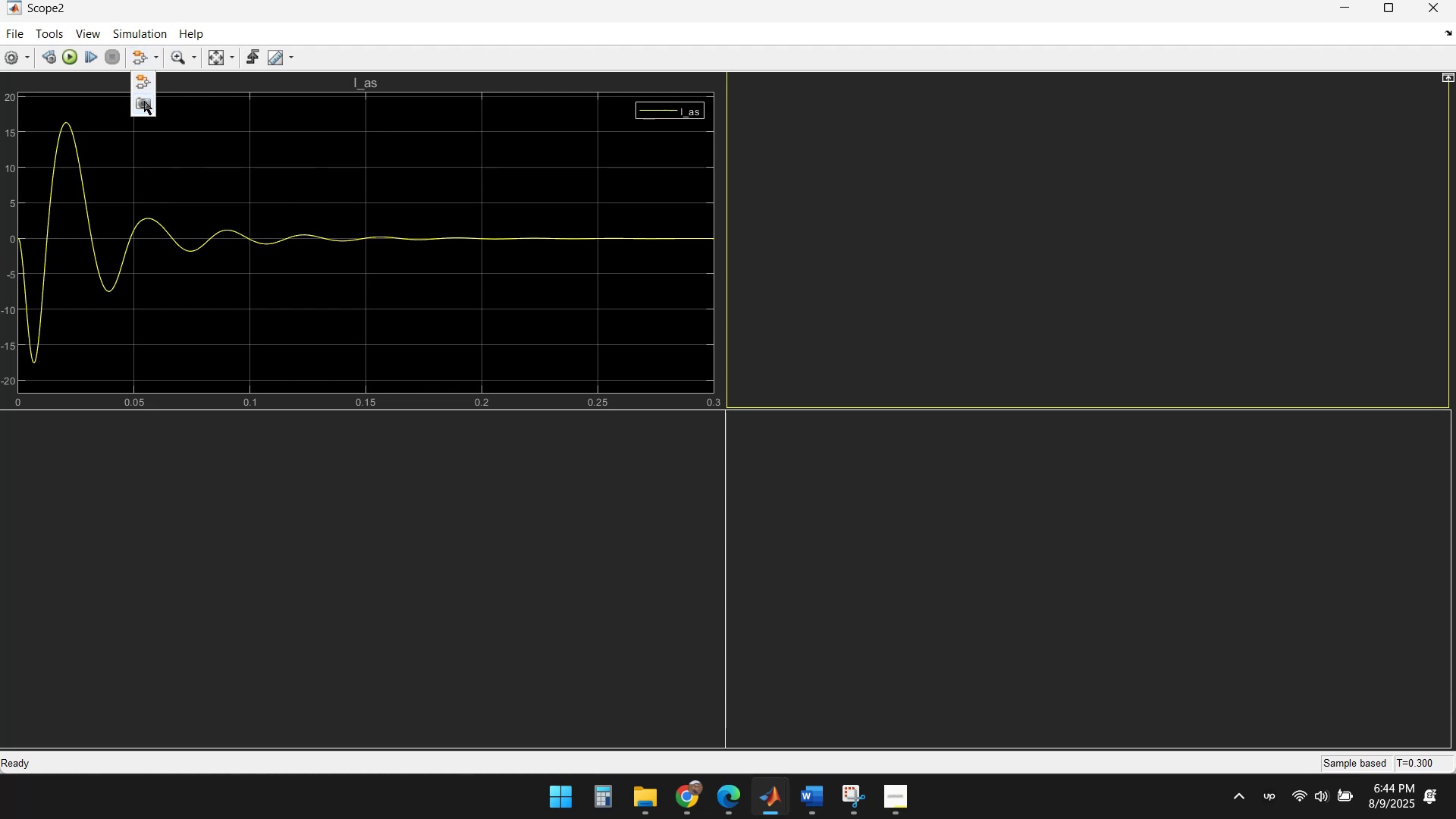 
left_click([141, 82])
 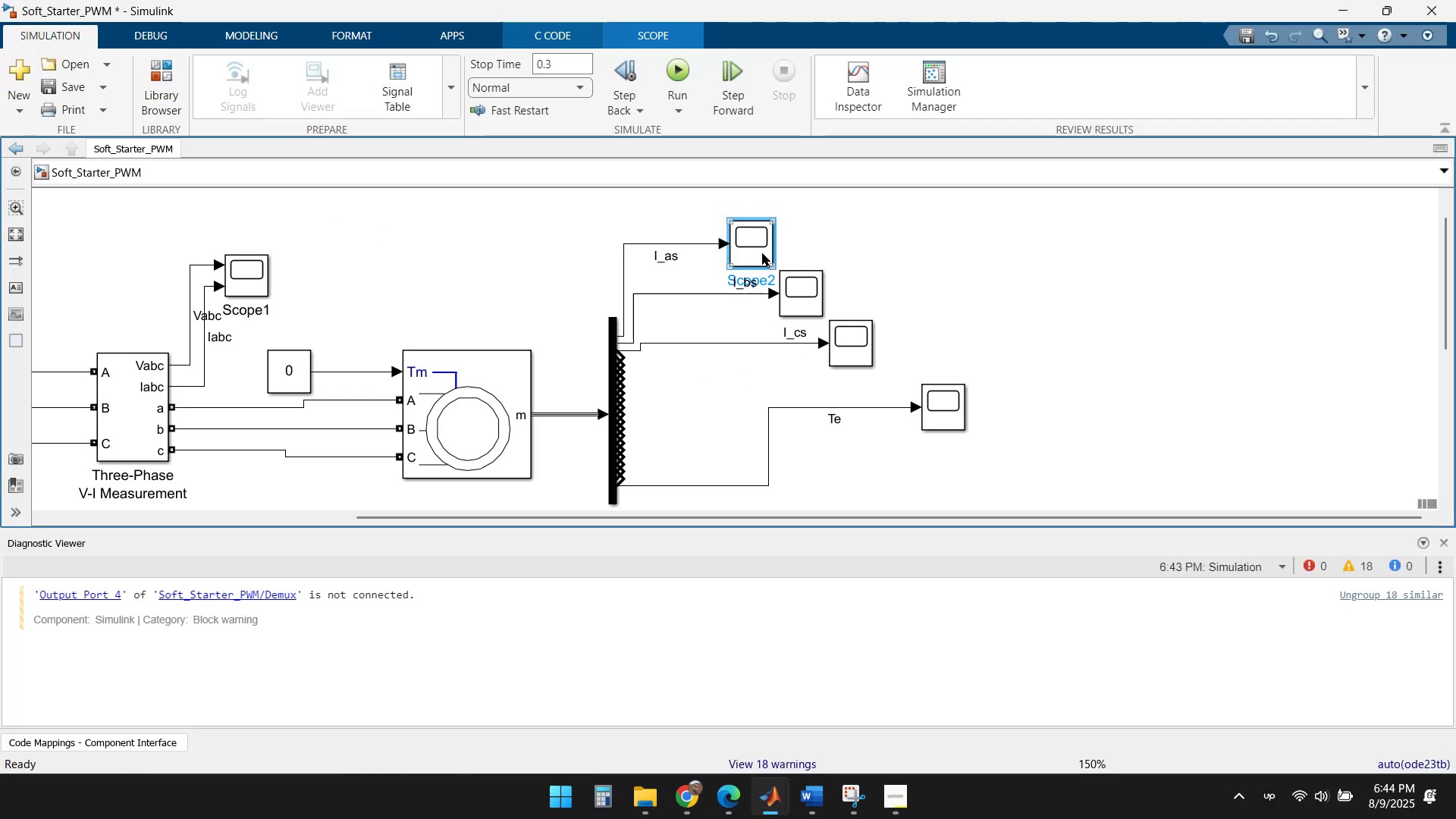 
double_click([802, 301])
 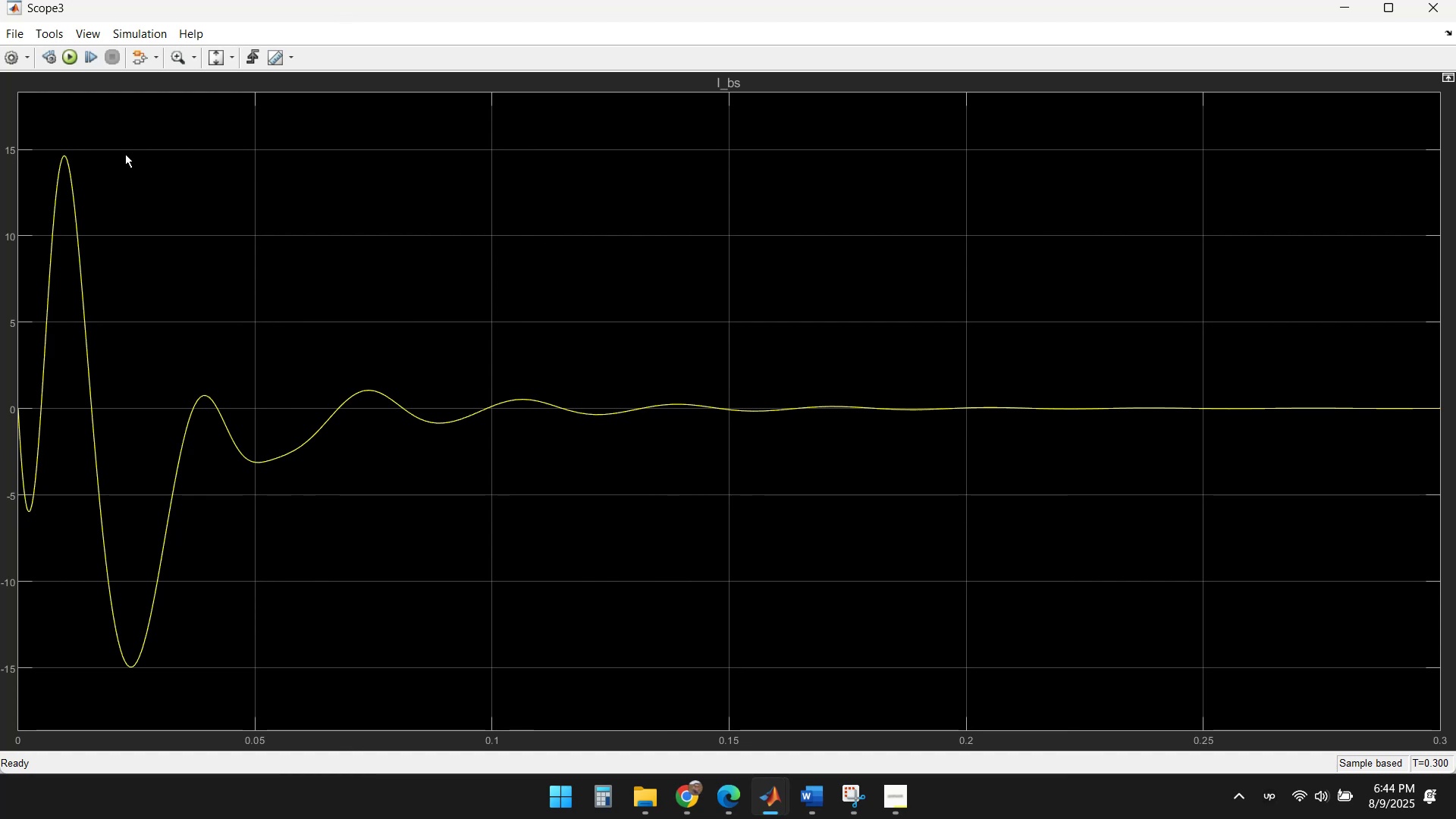 
left_click([27, 57])
 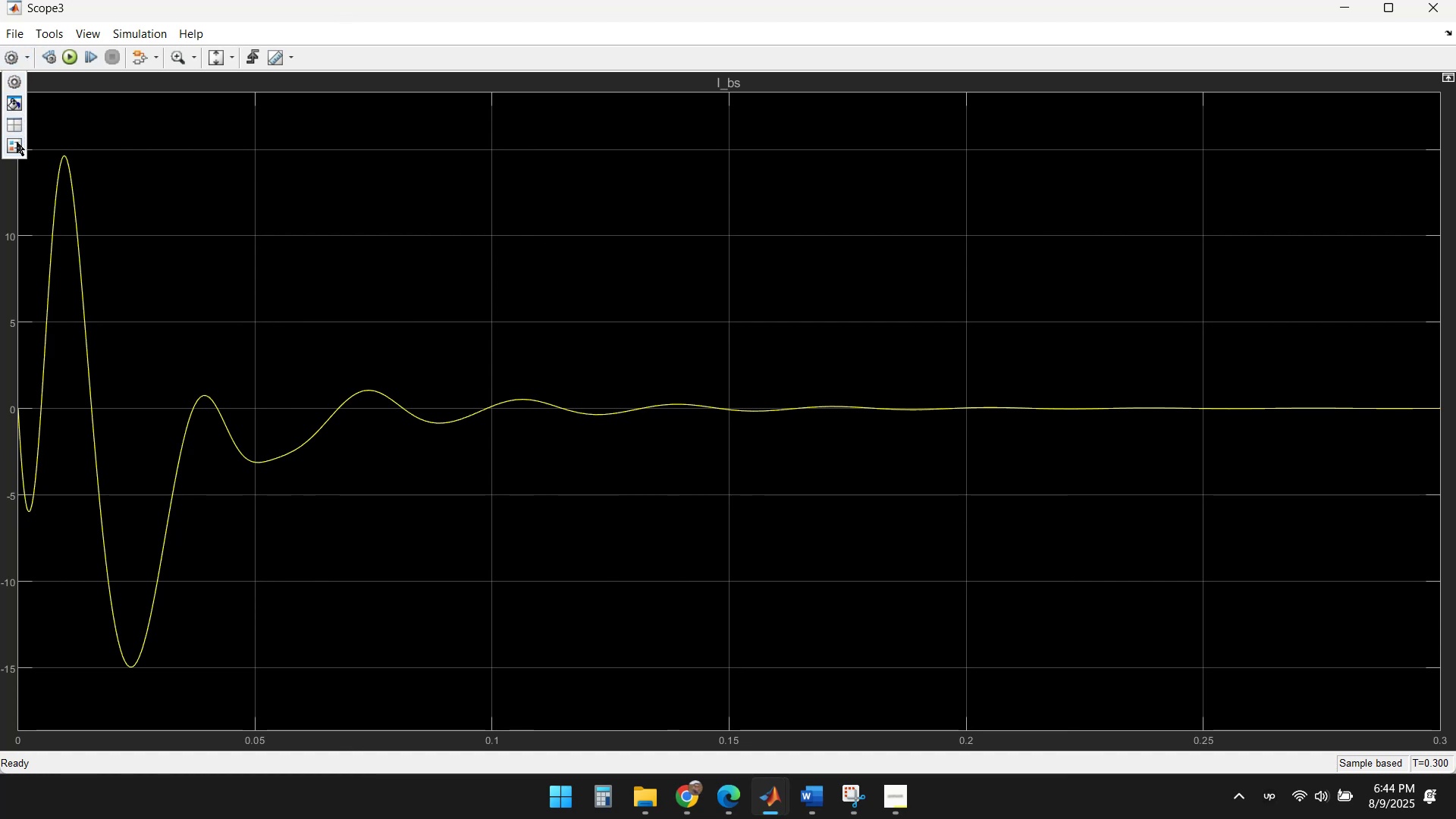 
left_click([6, 126])
 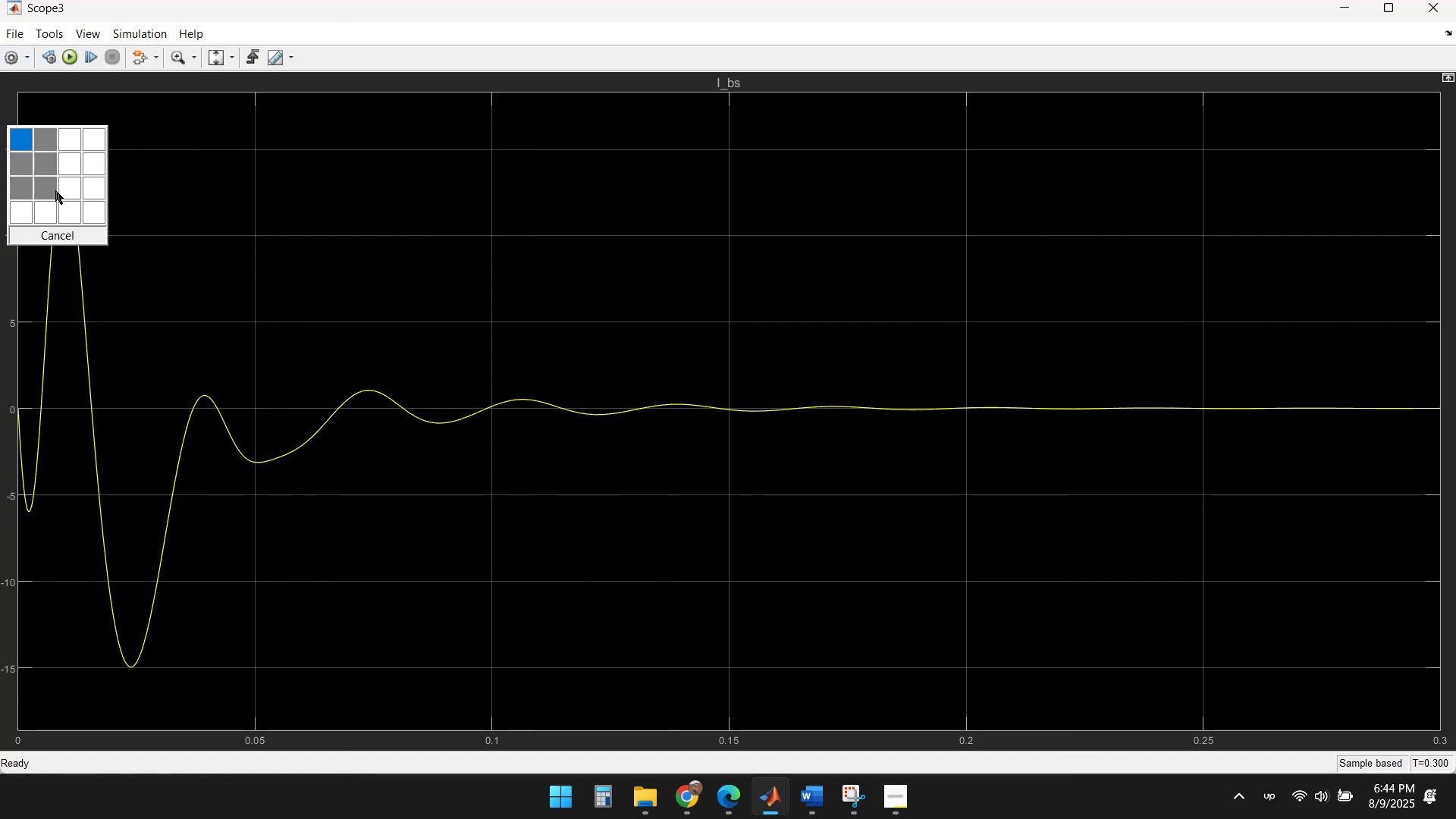 
left_click([39, 158])
 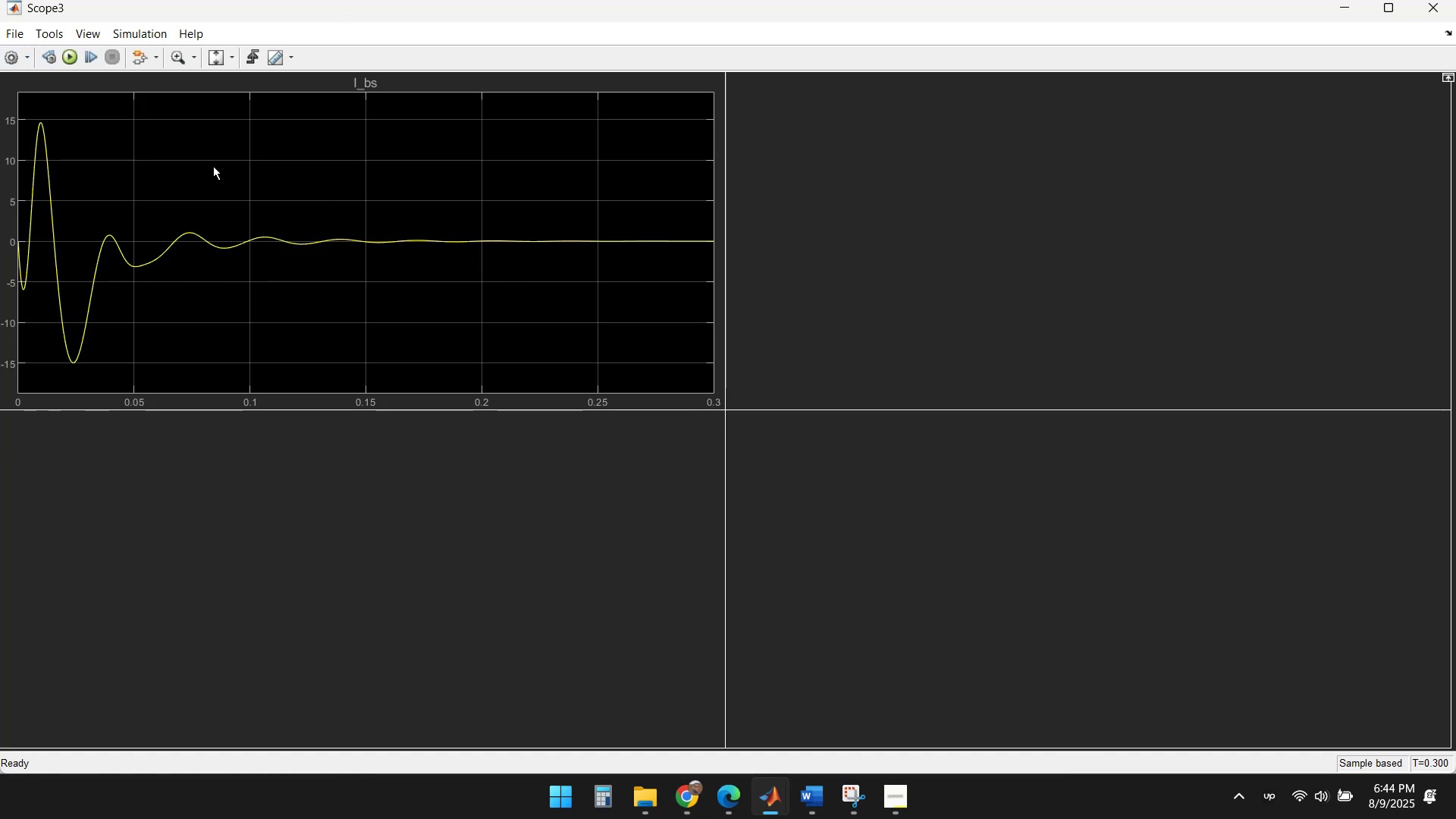 
left_click([21, 58])
 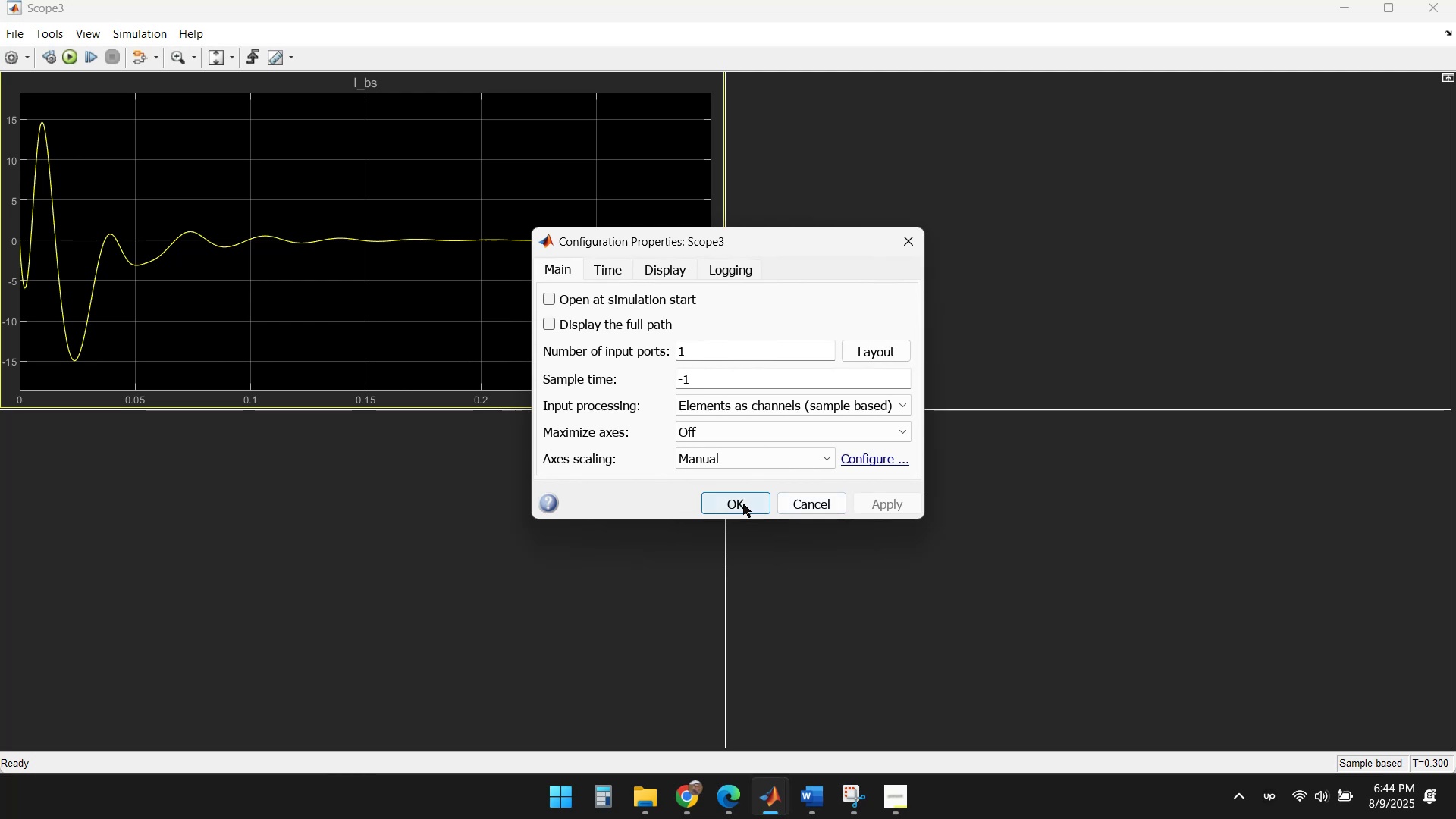 
left_click([819, 404])
 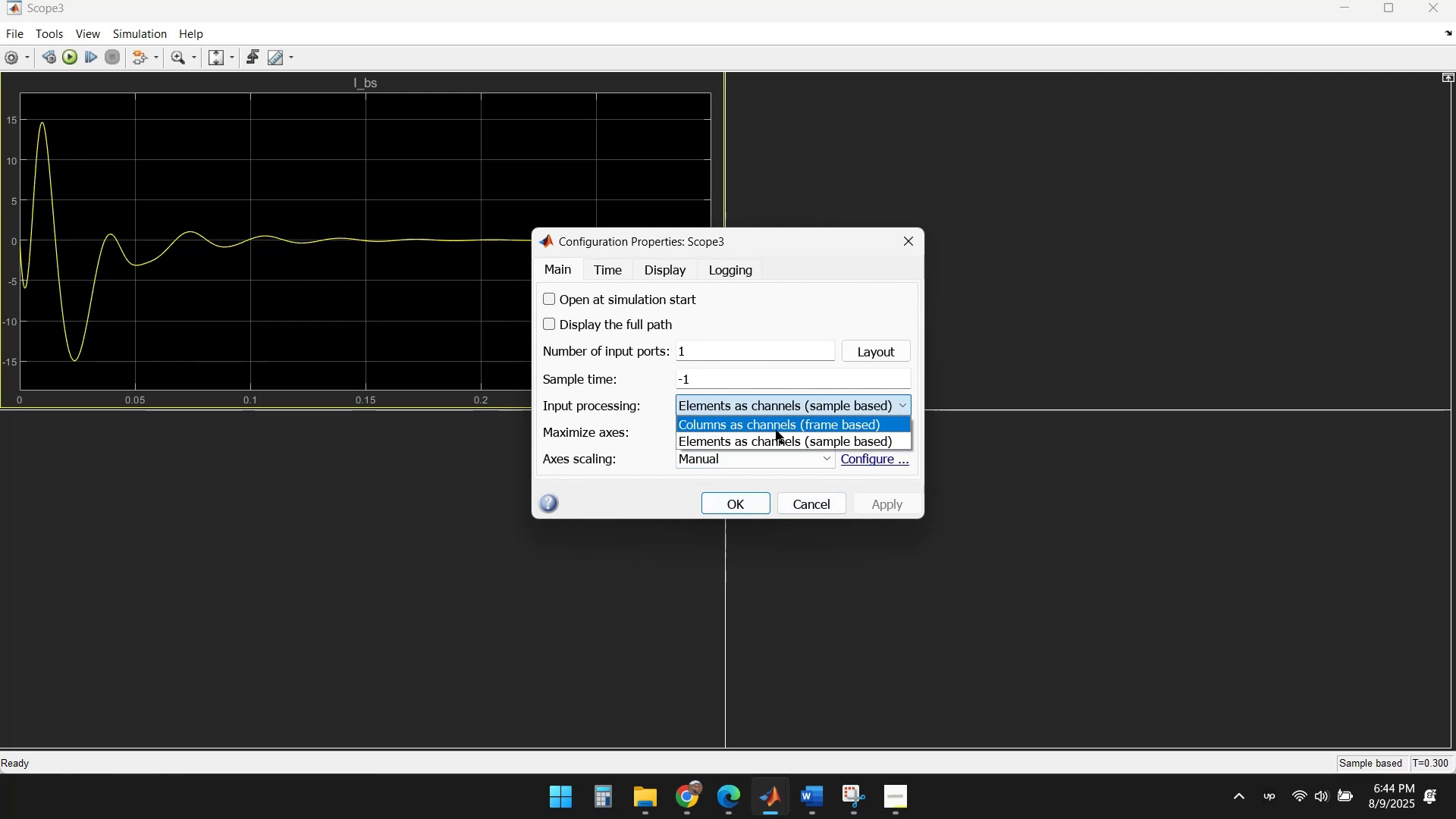 
left_click([804, 508])
 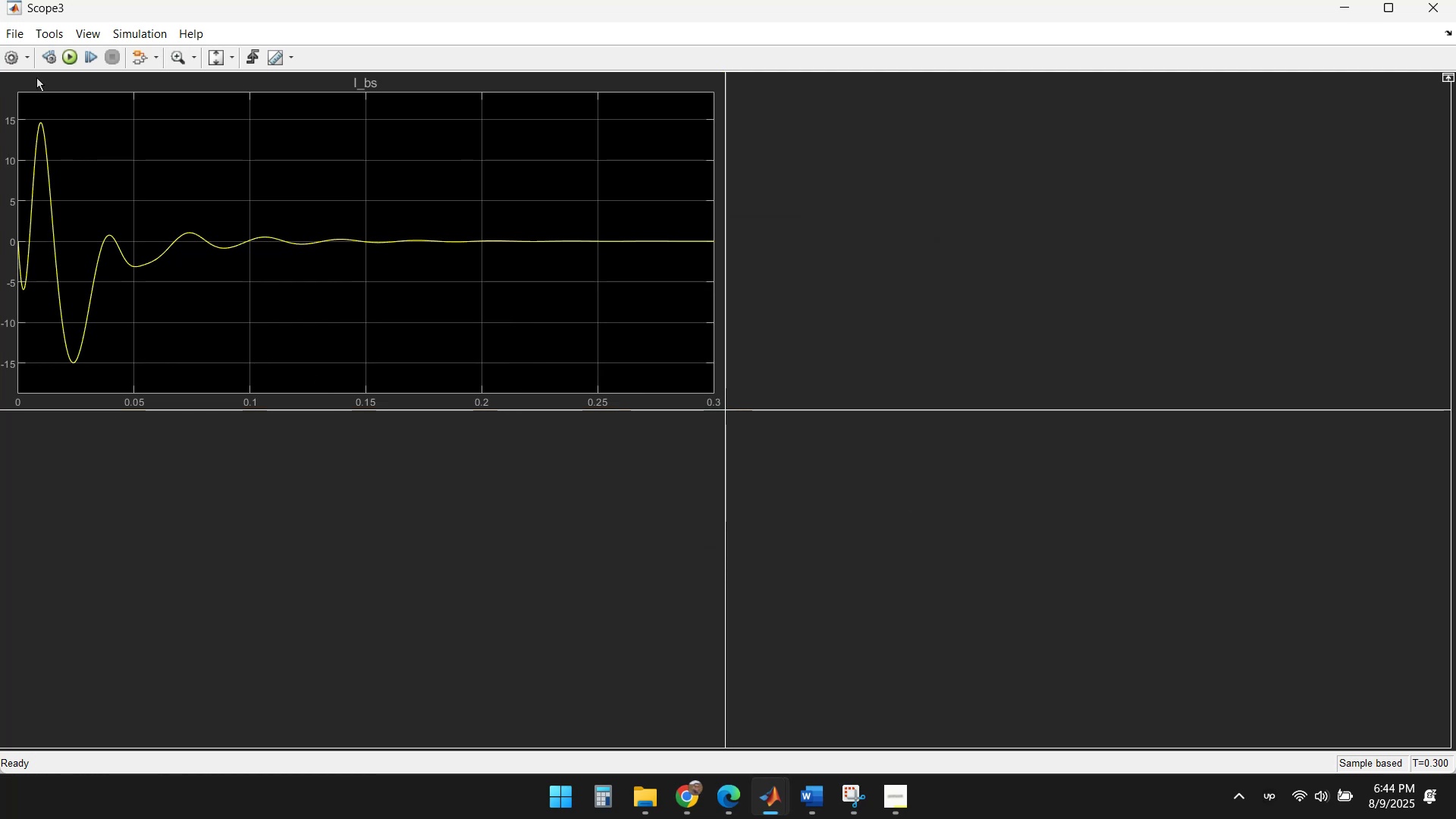 
left_click([26, 66])
 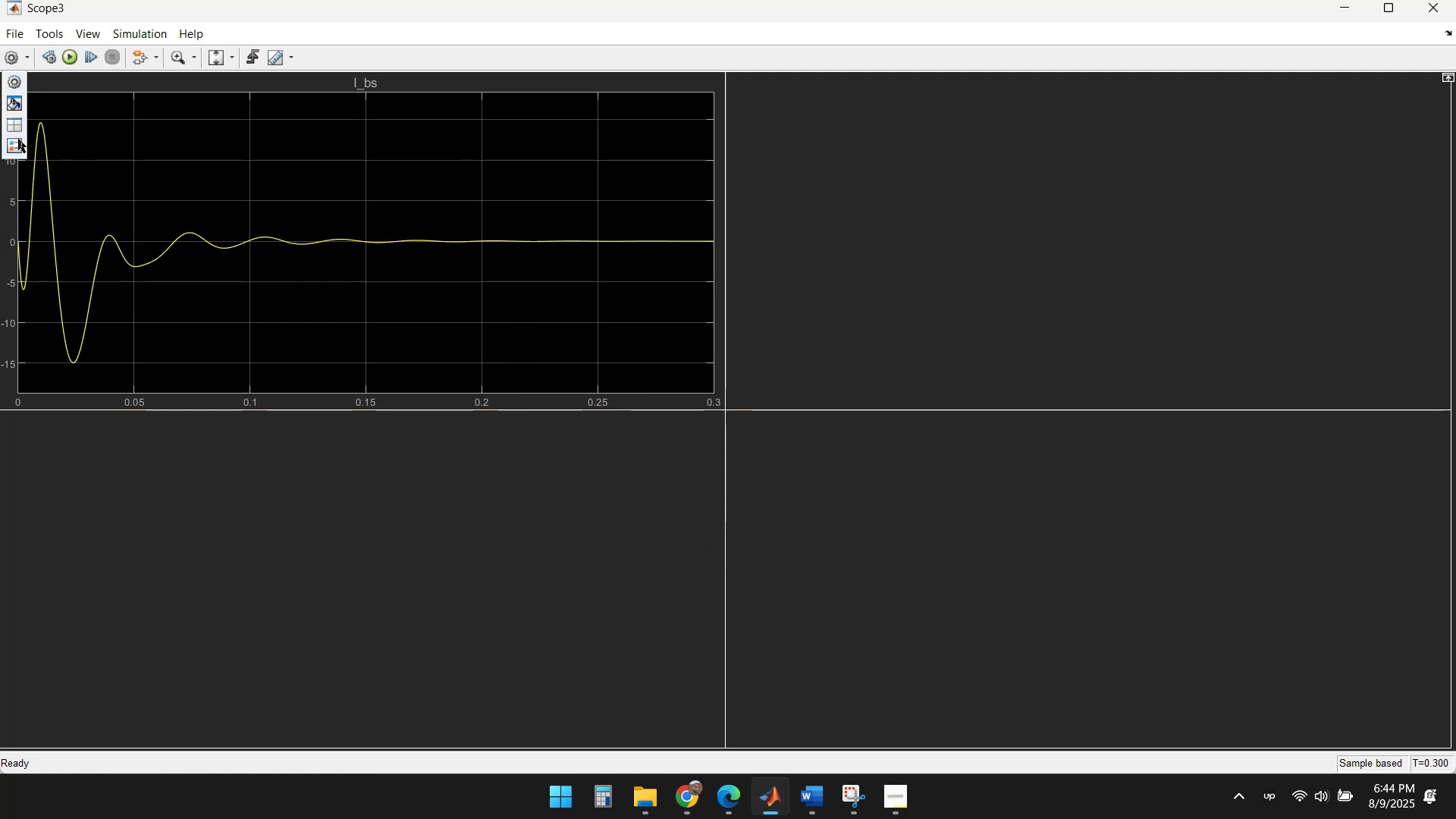 
left_click([17, 145])
 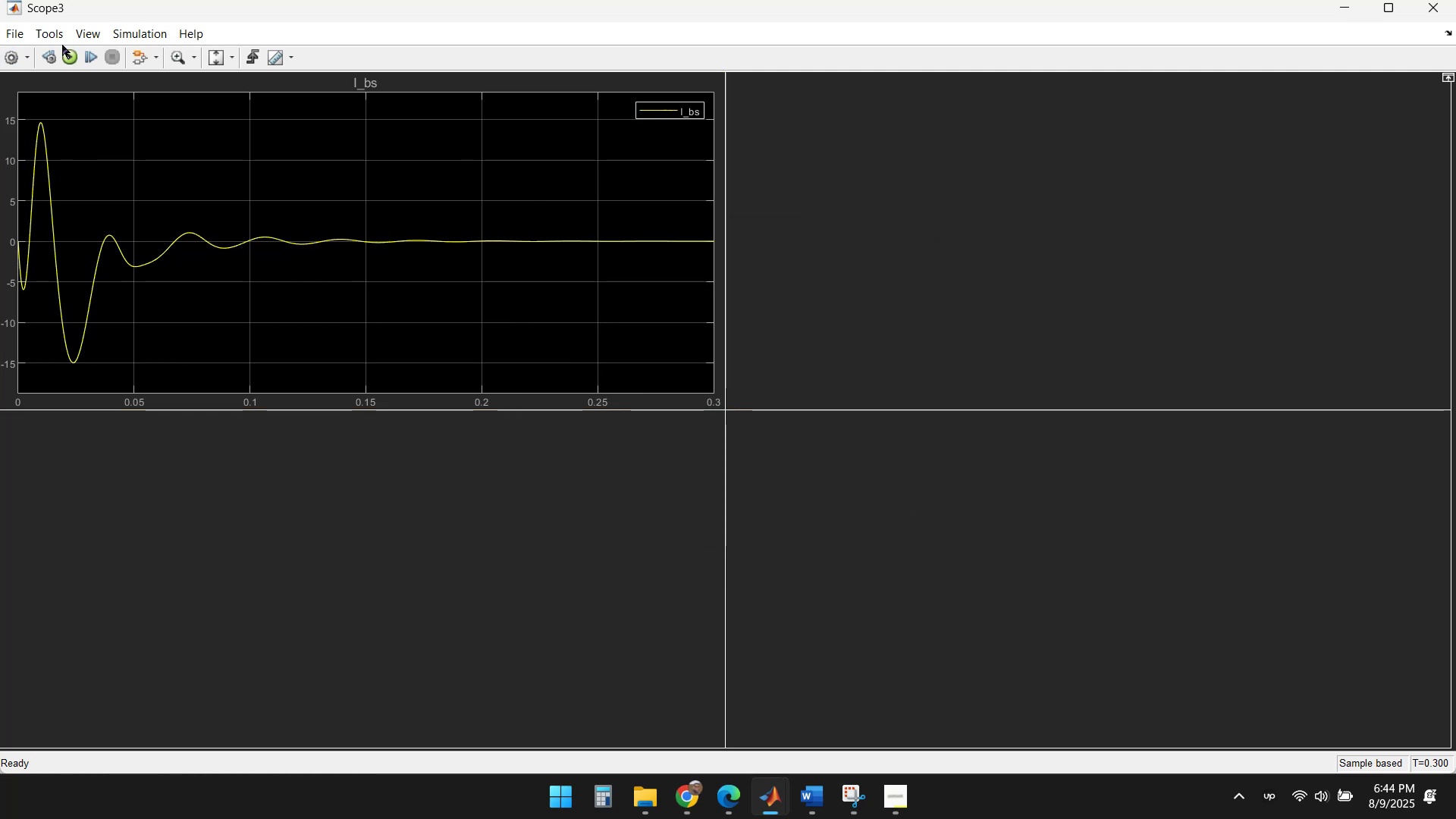 
left_click([144, 58])
 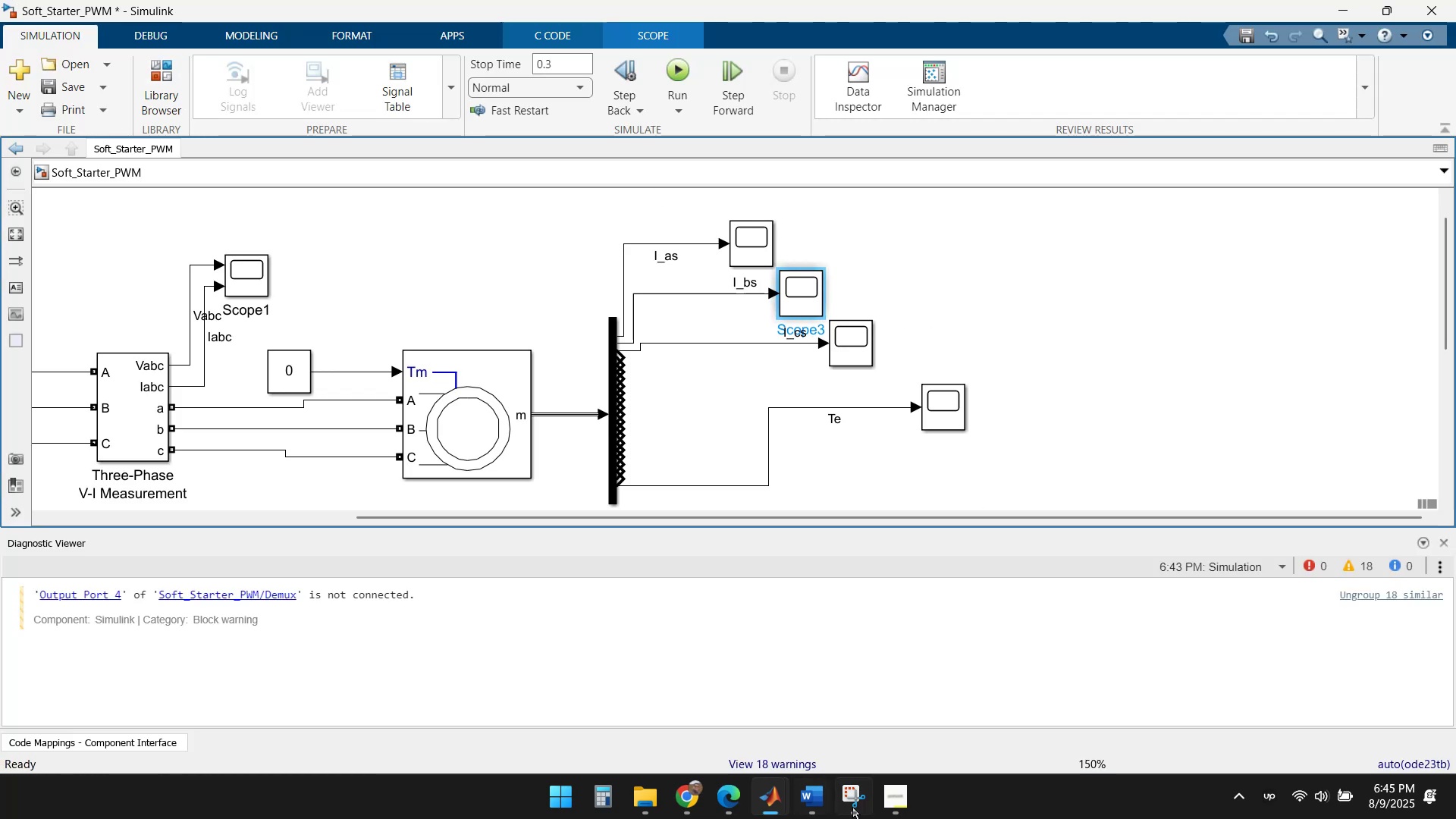 
left_click([777, 800])
 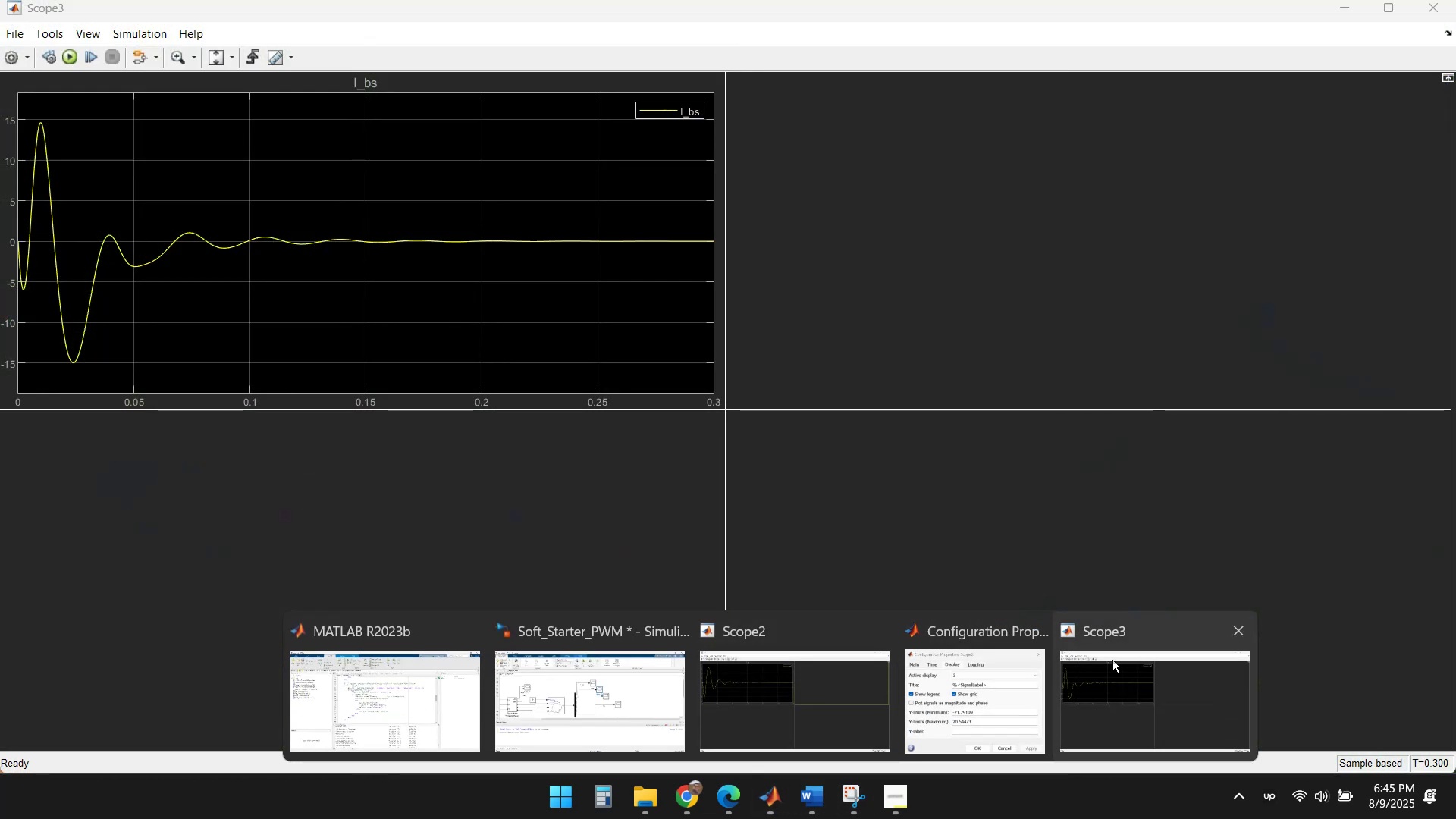 
left_click([1014, 677])
 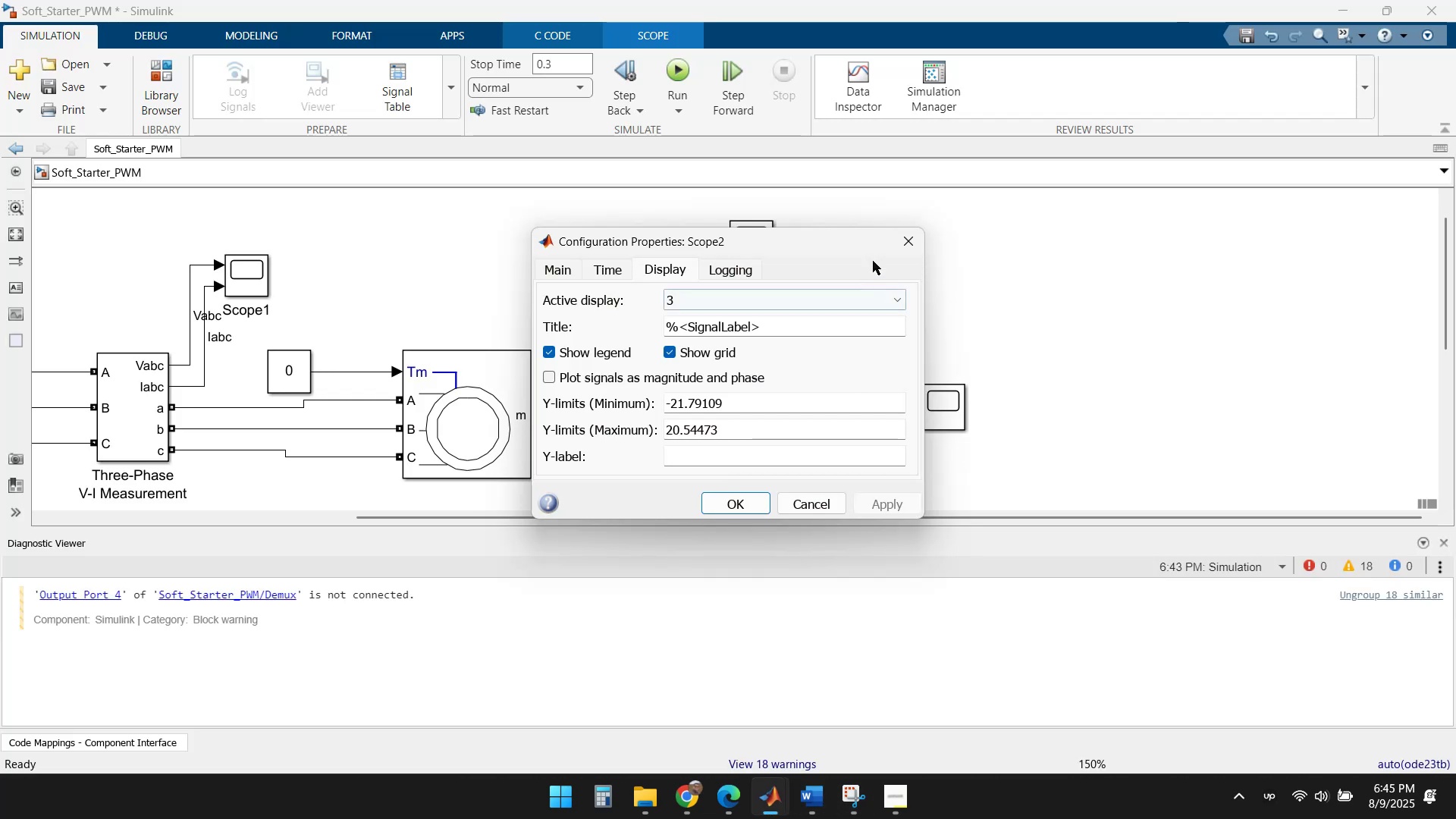 
left_click([906, 240])
 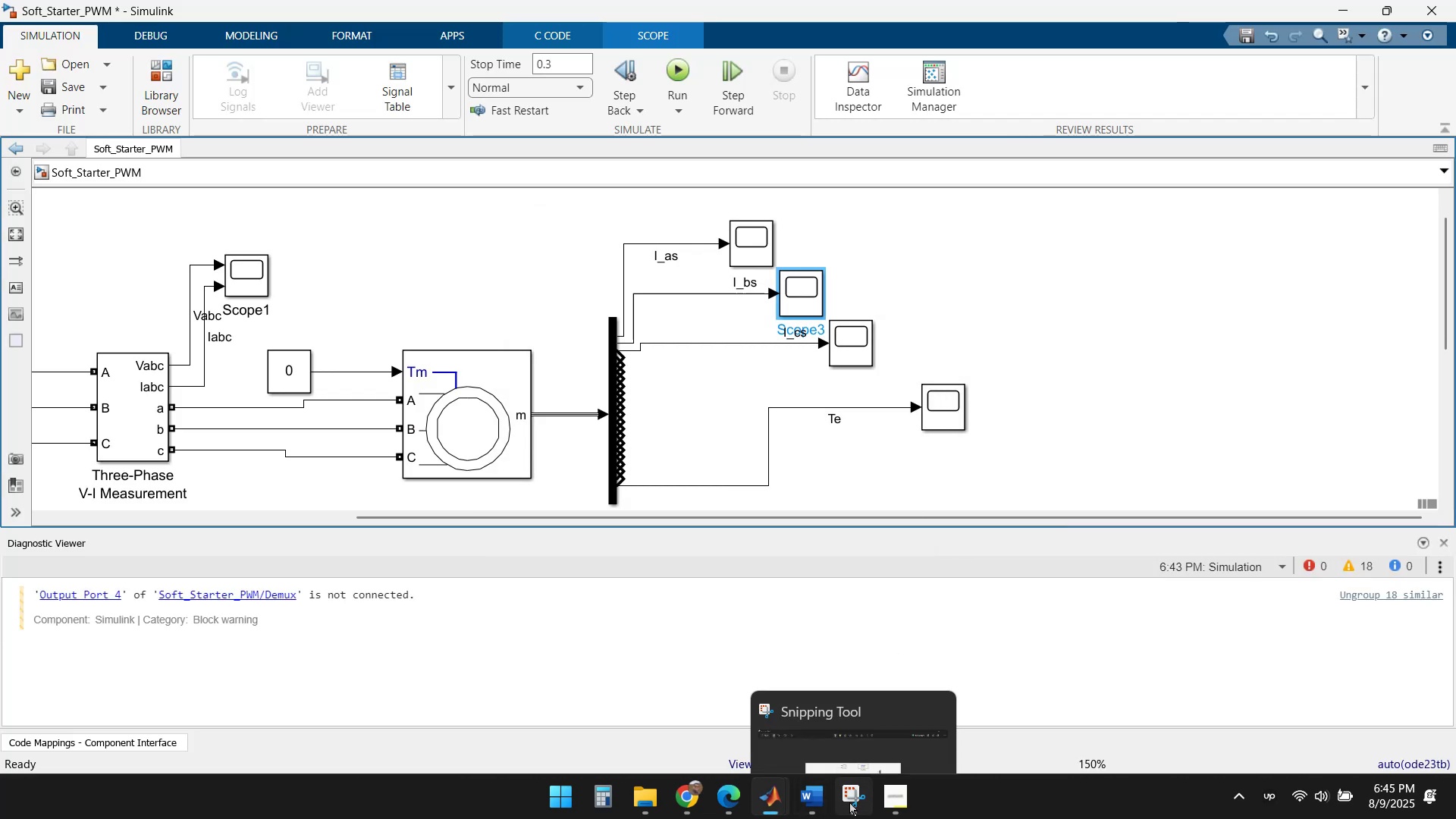 
left_click([778, 802])
 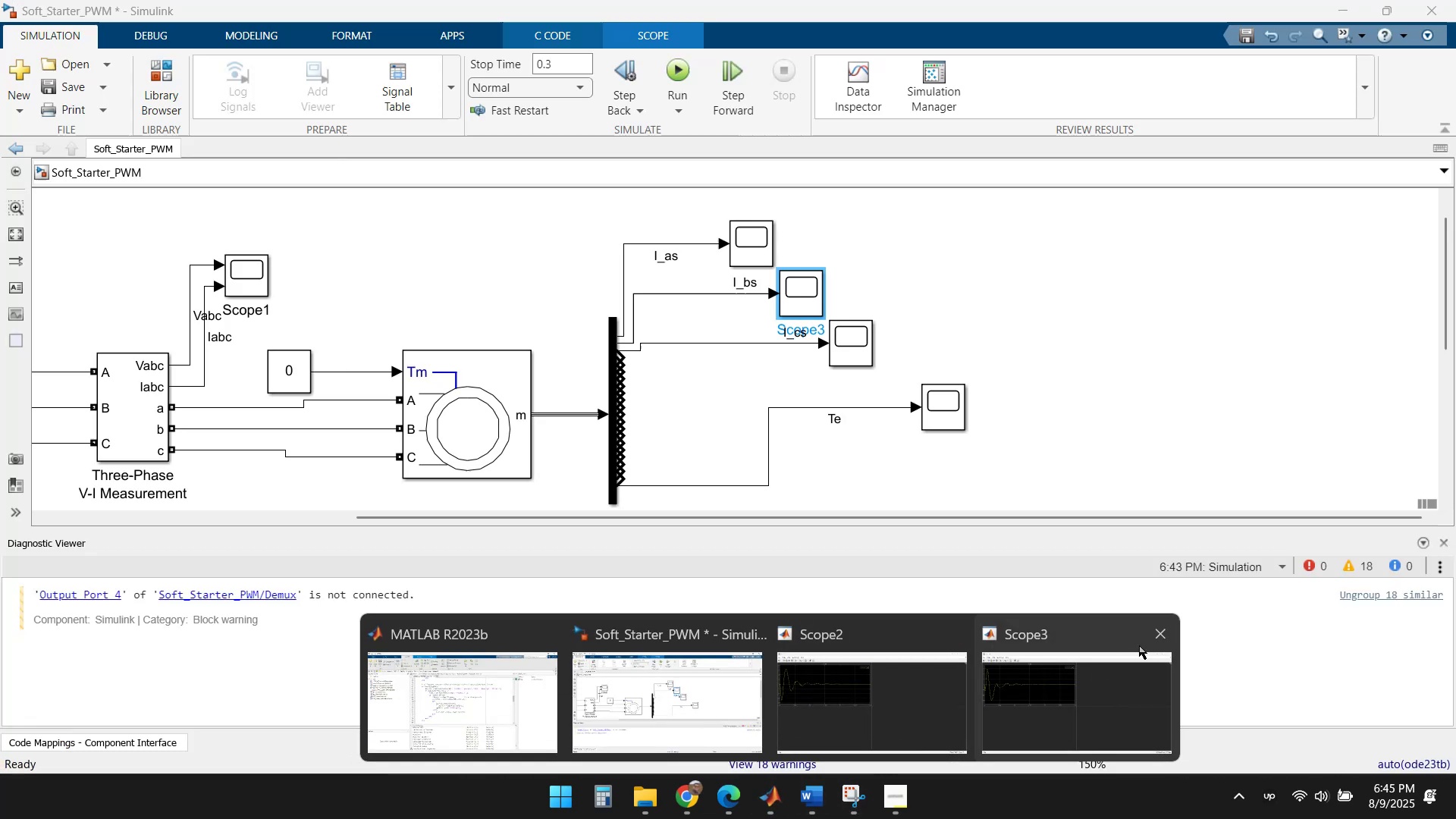 
left_click([1155, 635])
 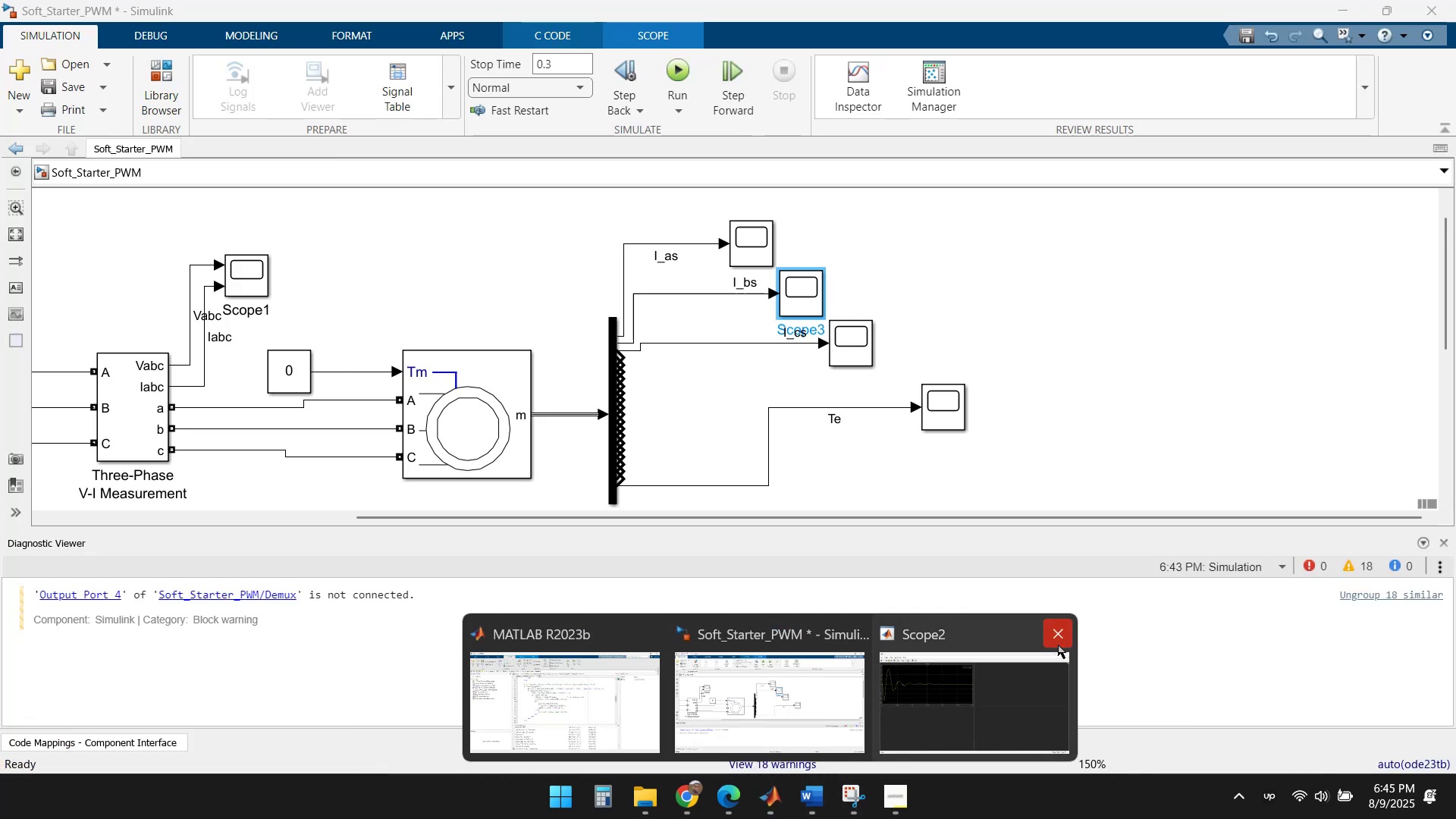 
left_click([1058, 639])
 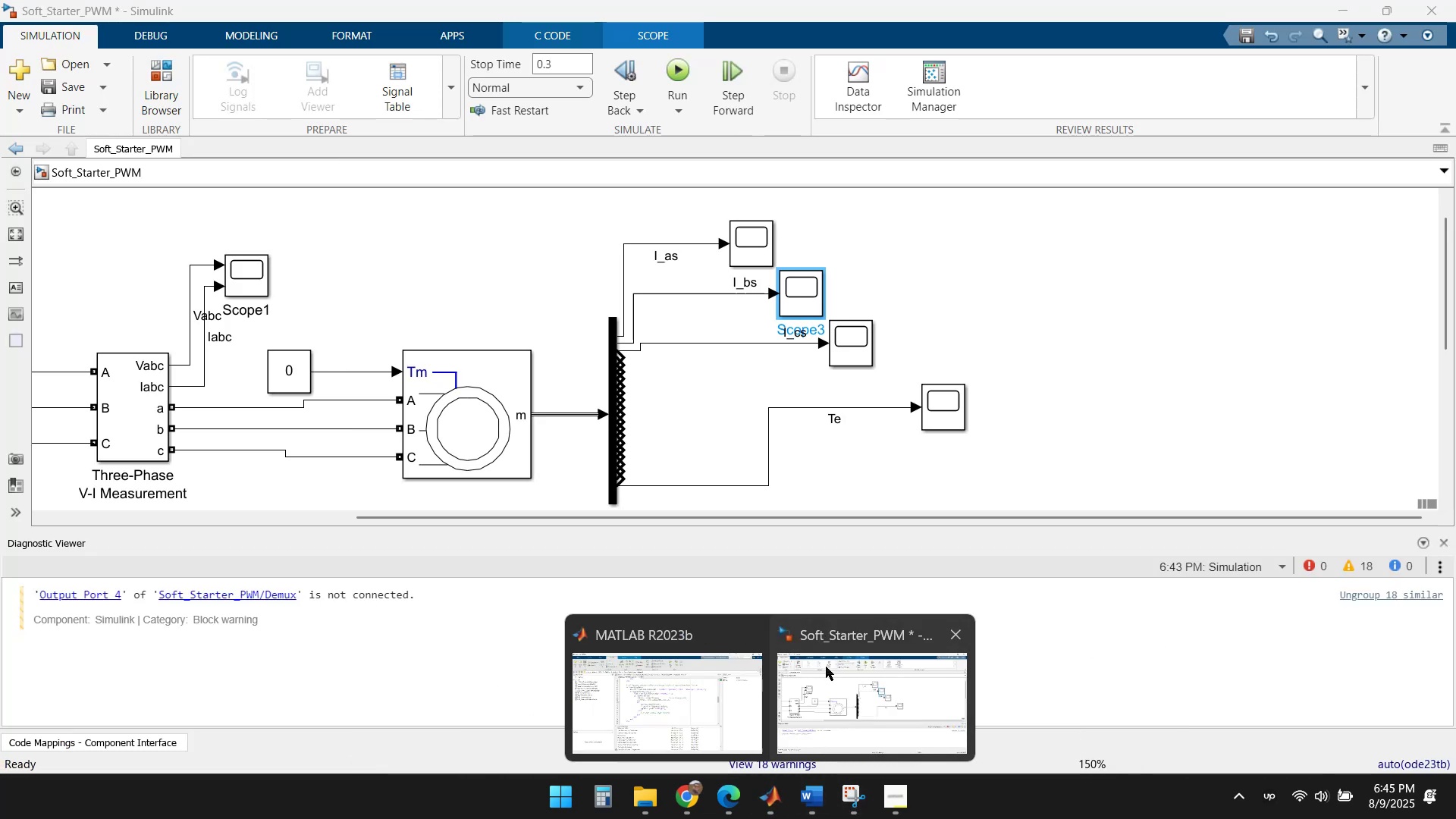 
left_click([876, 689])
 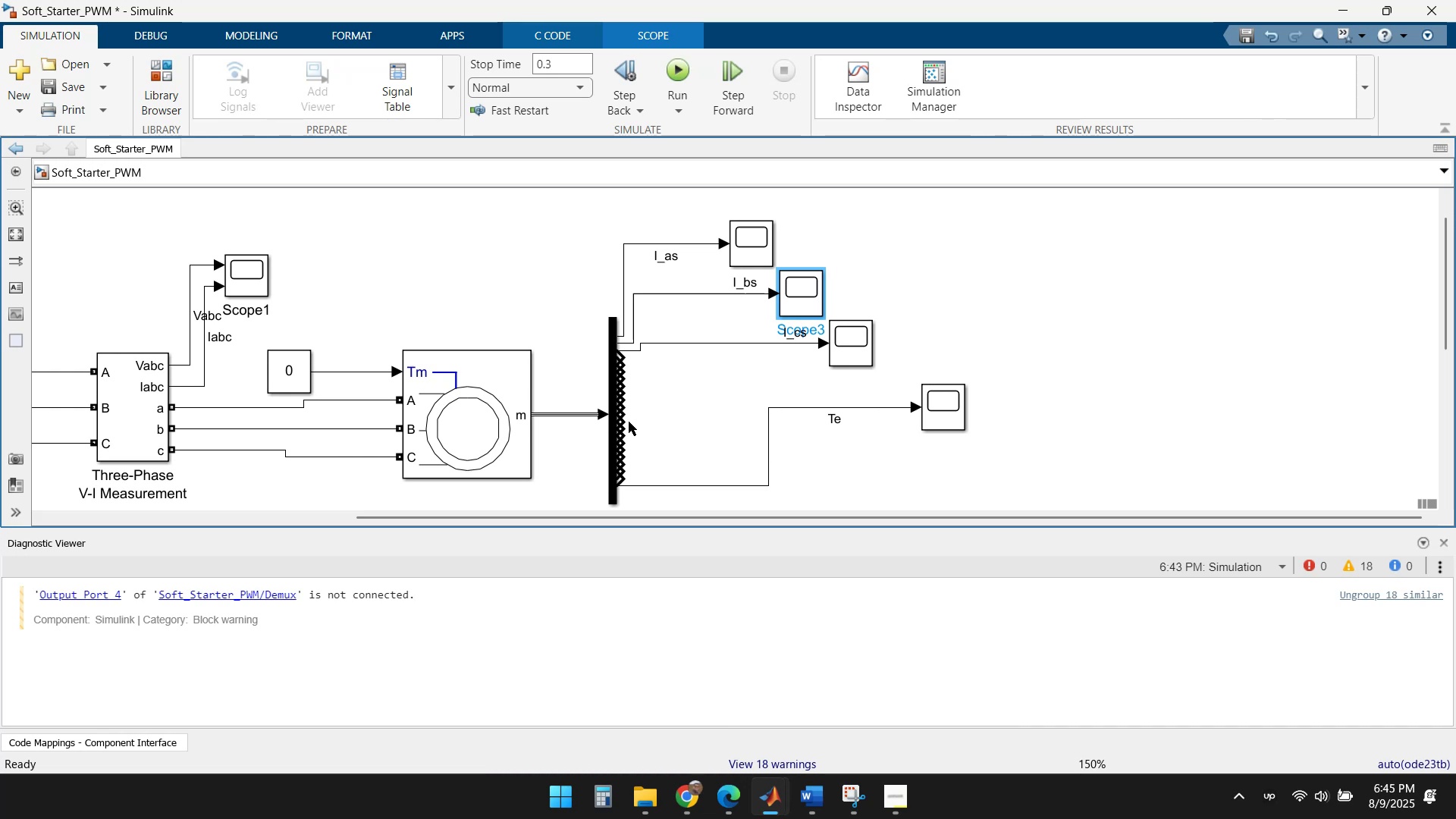 
left_click([618, 413])
 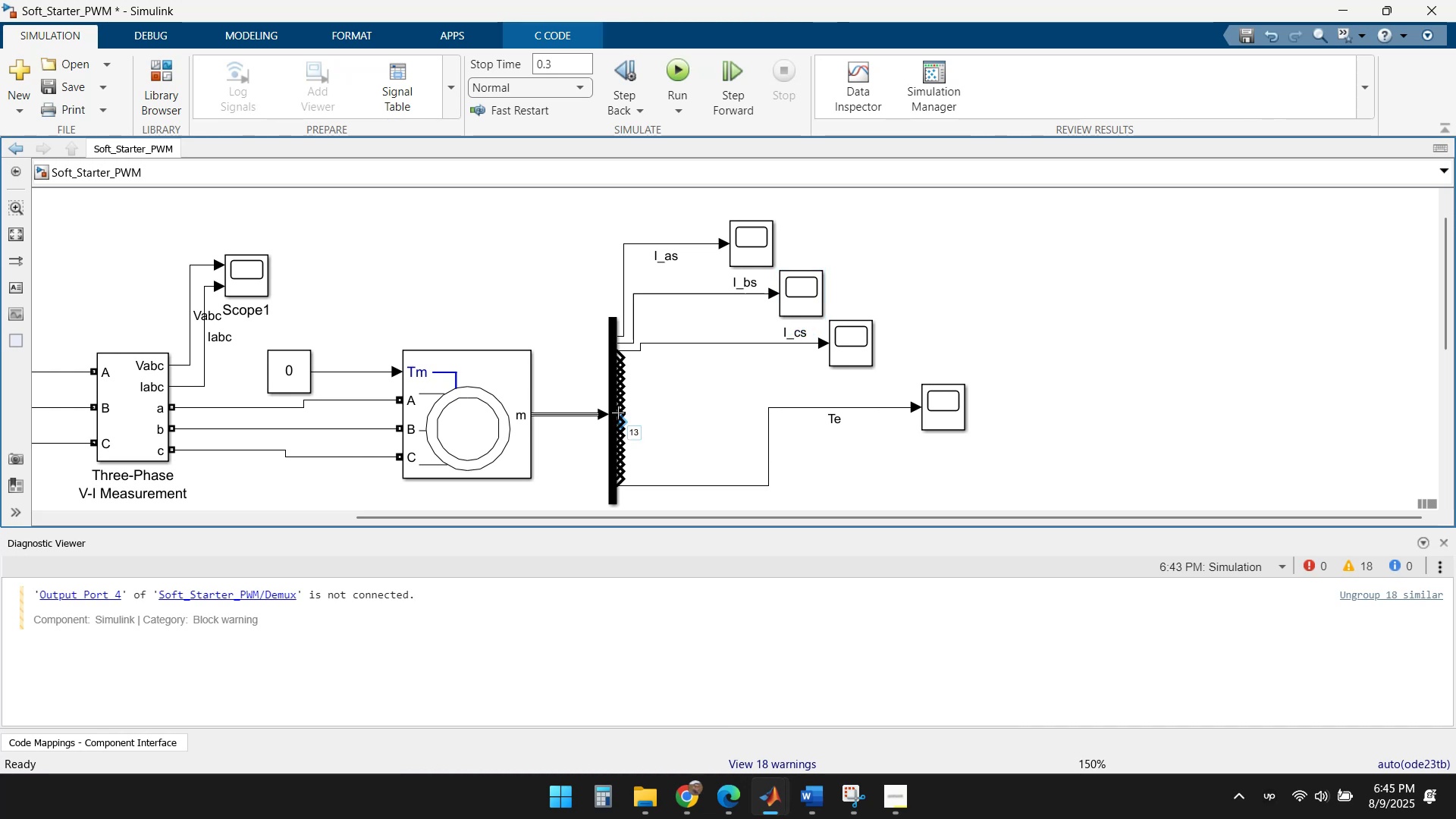 
key(Delete)
 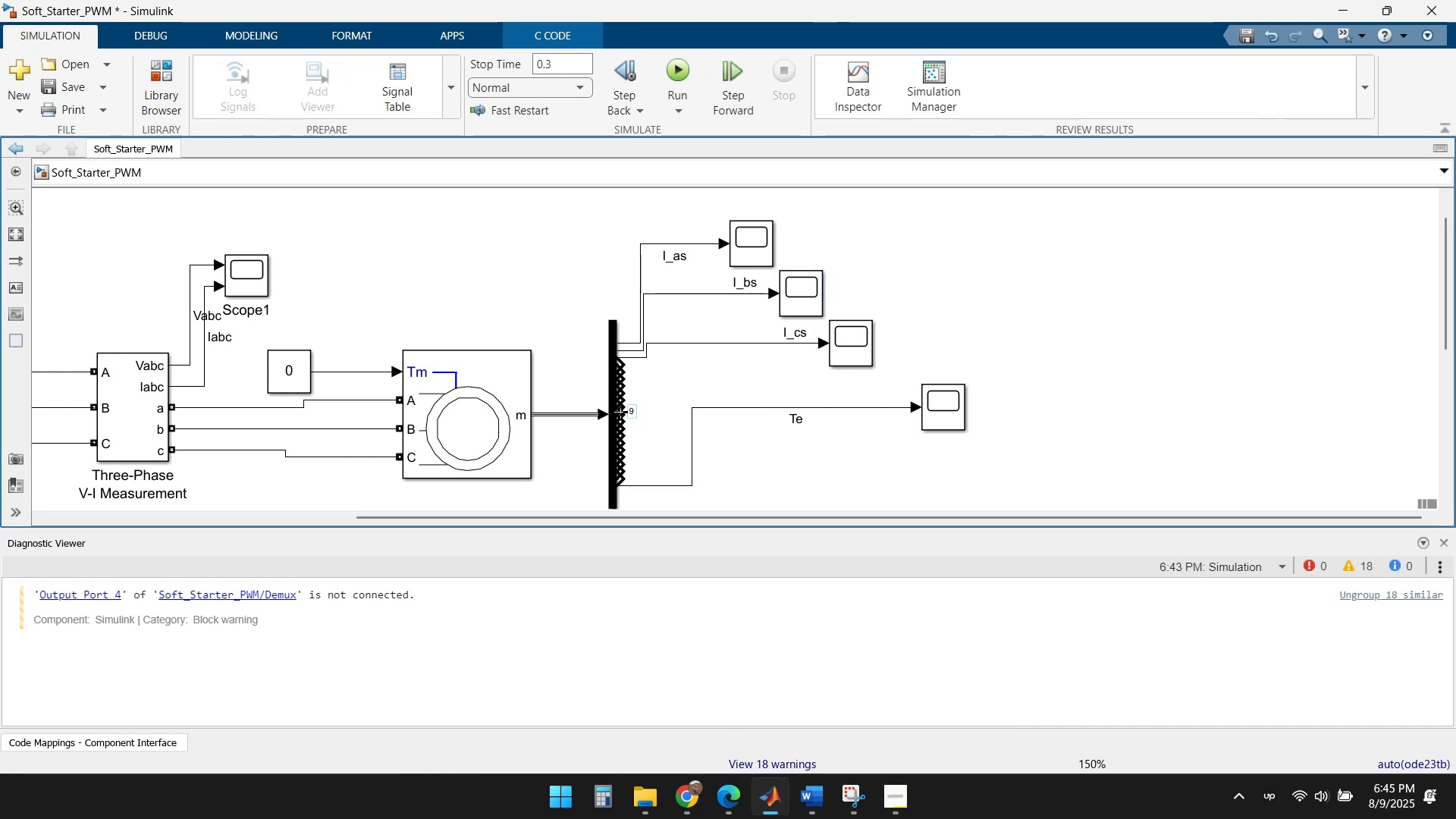 
left_click([620, 412])
 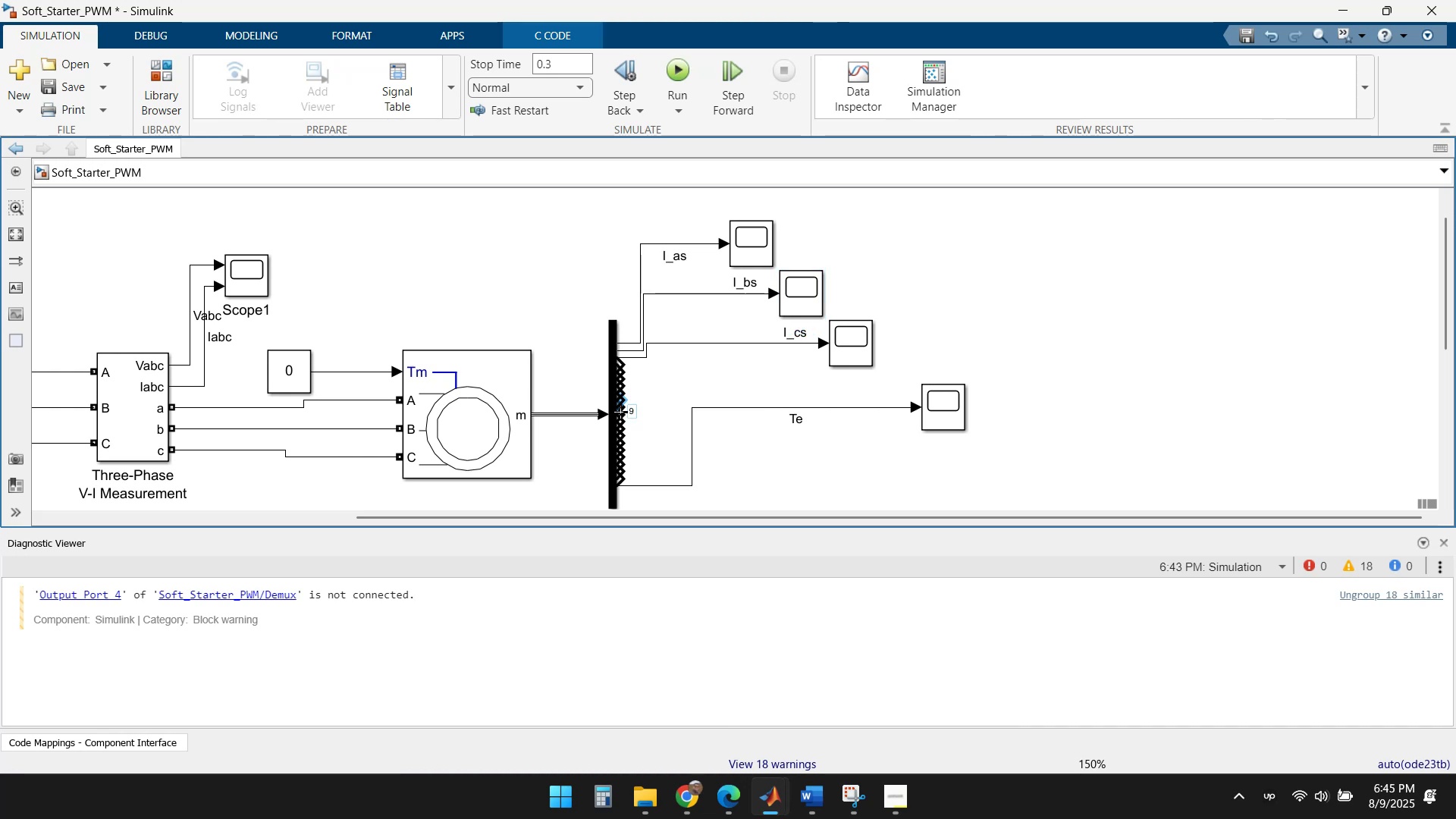 
key(Delete)
 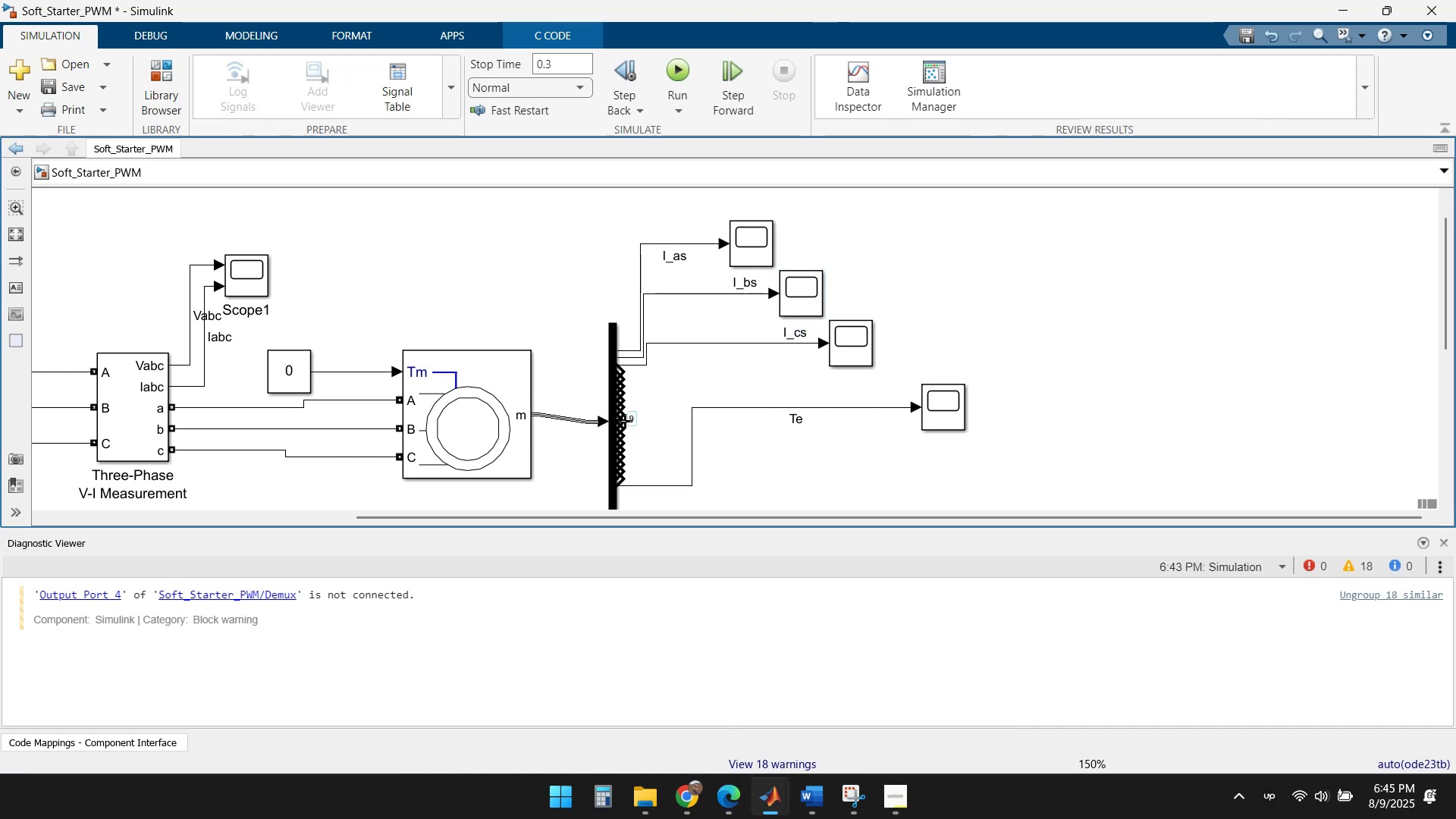 
left_click([623, 423])
 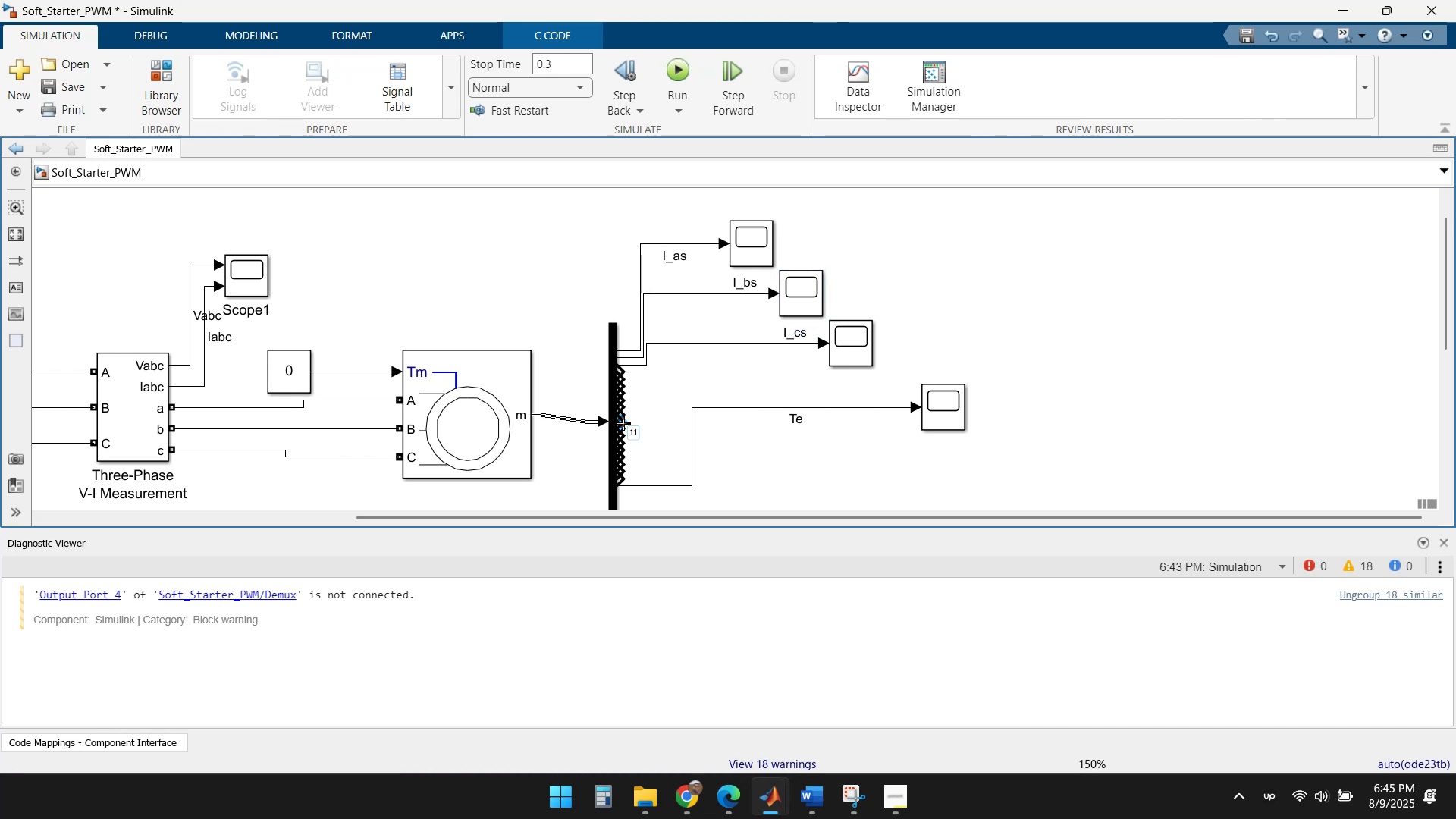 
key(Delete)
 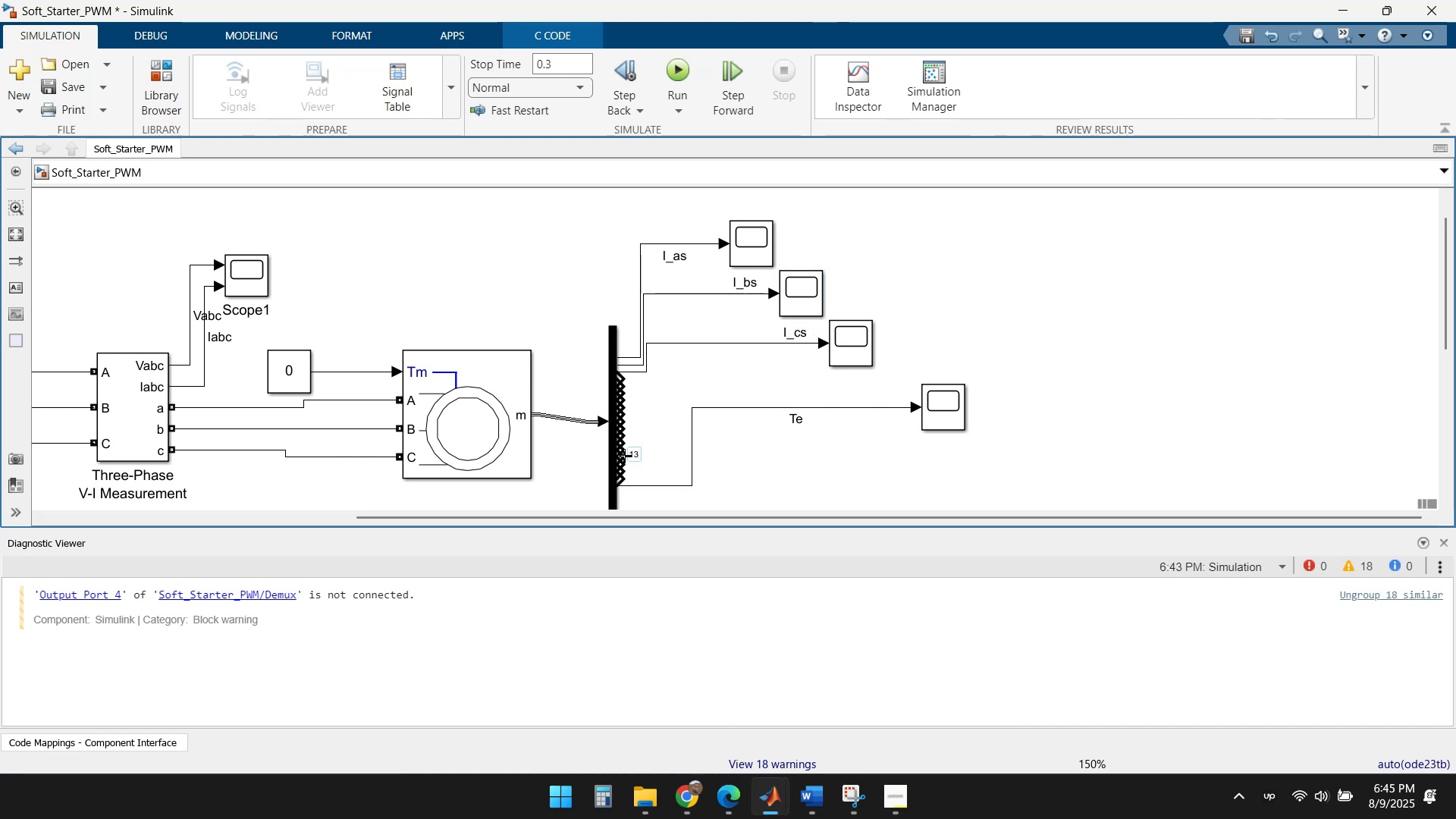 
left_click([624, 456])
 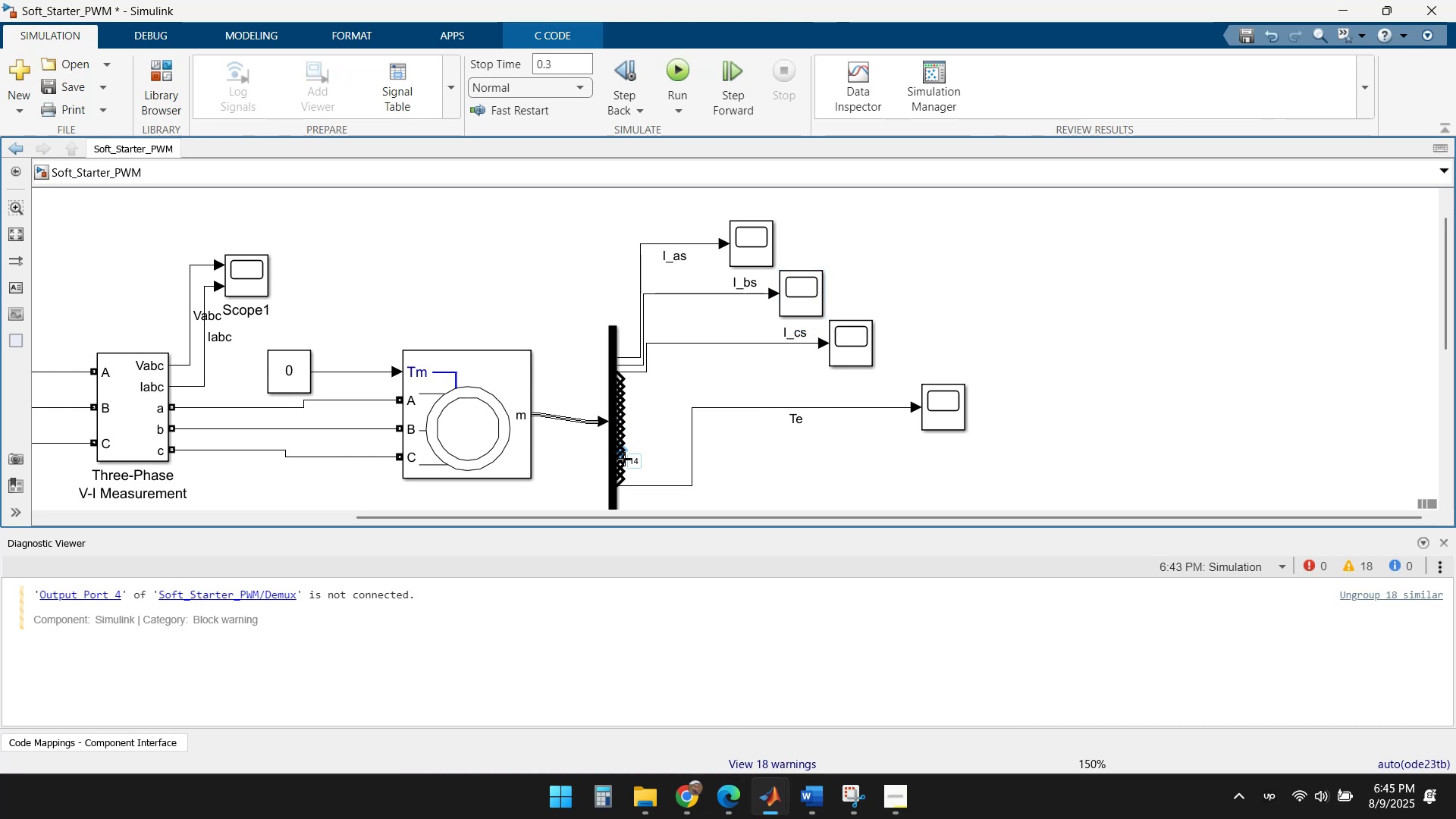 
key(Delete)
 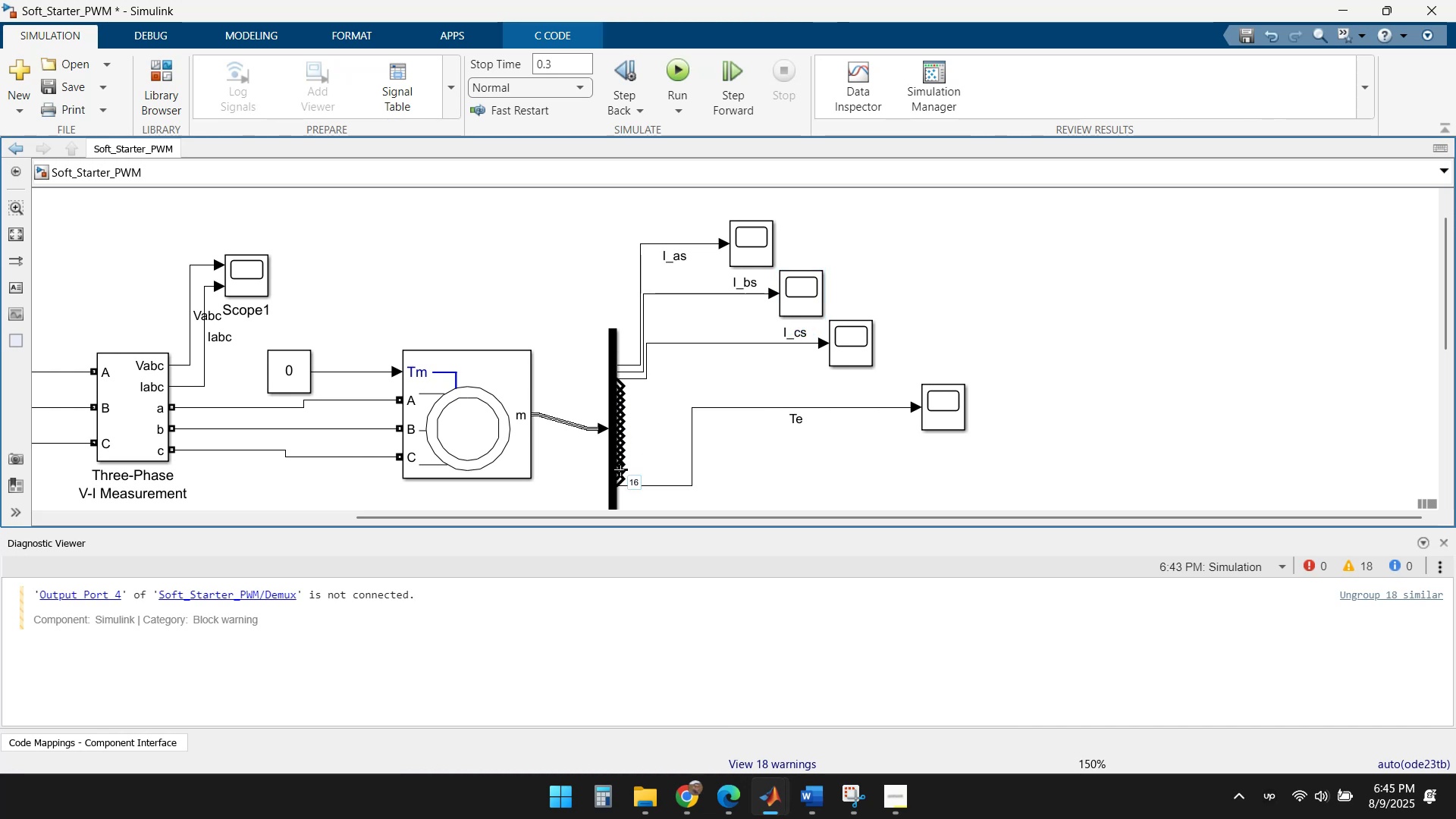 
left_click([616, 469])
 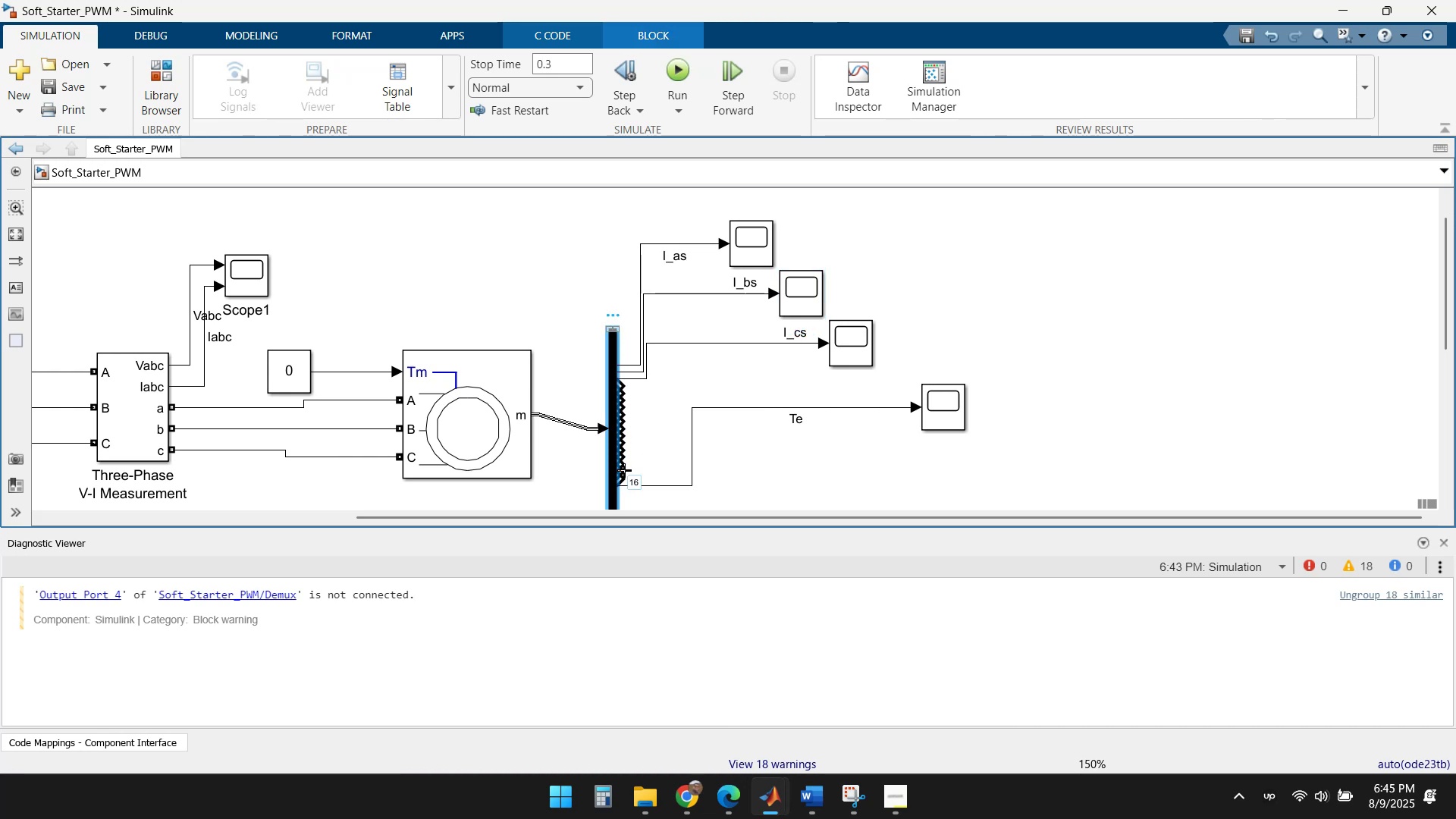 
left_click([624, 470])
 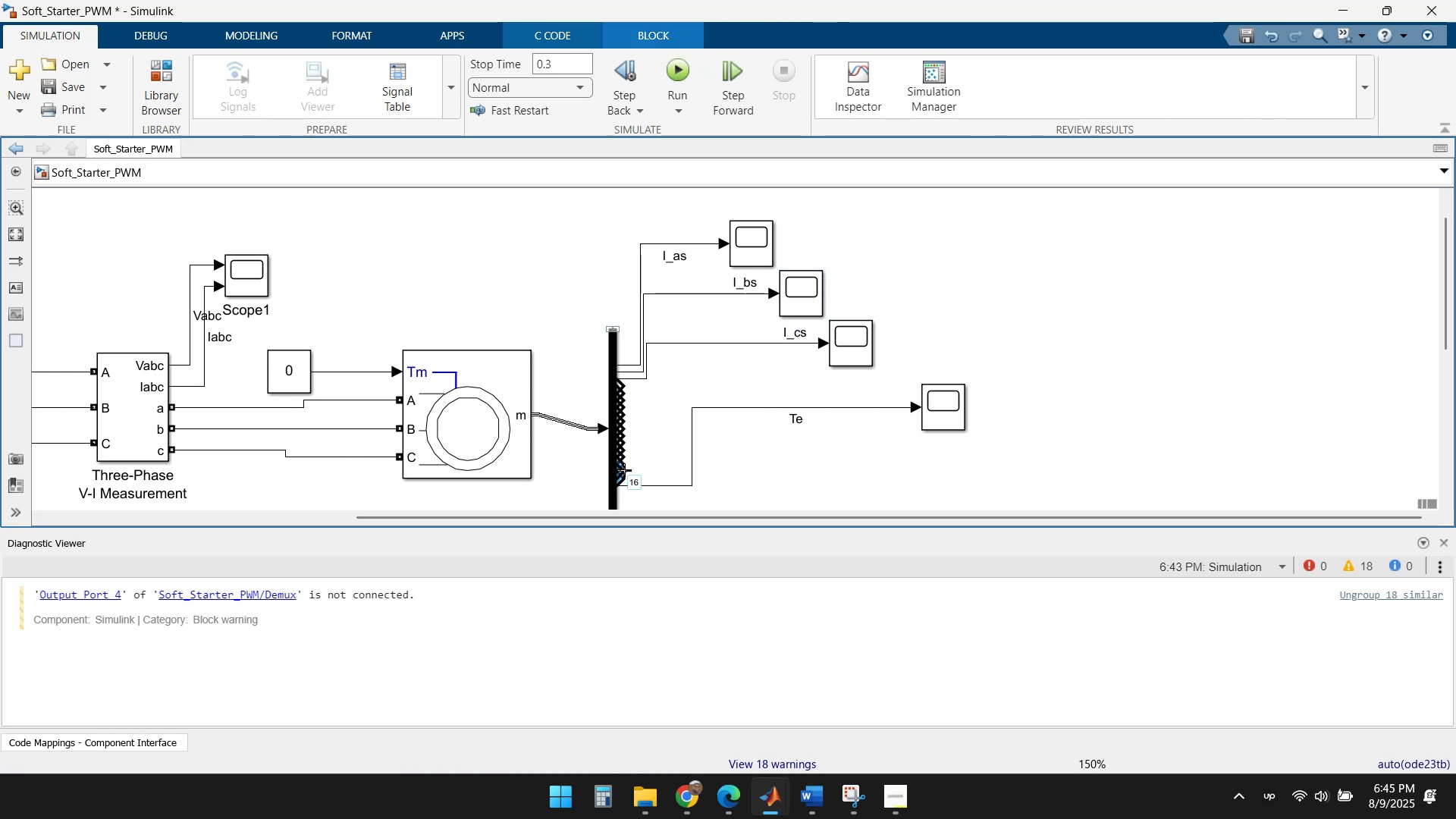 
key(Delete)
 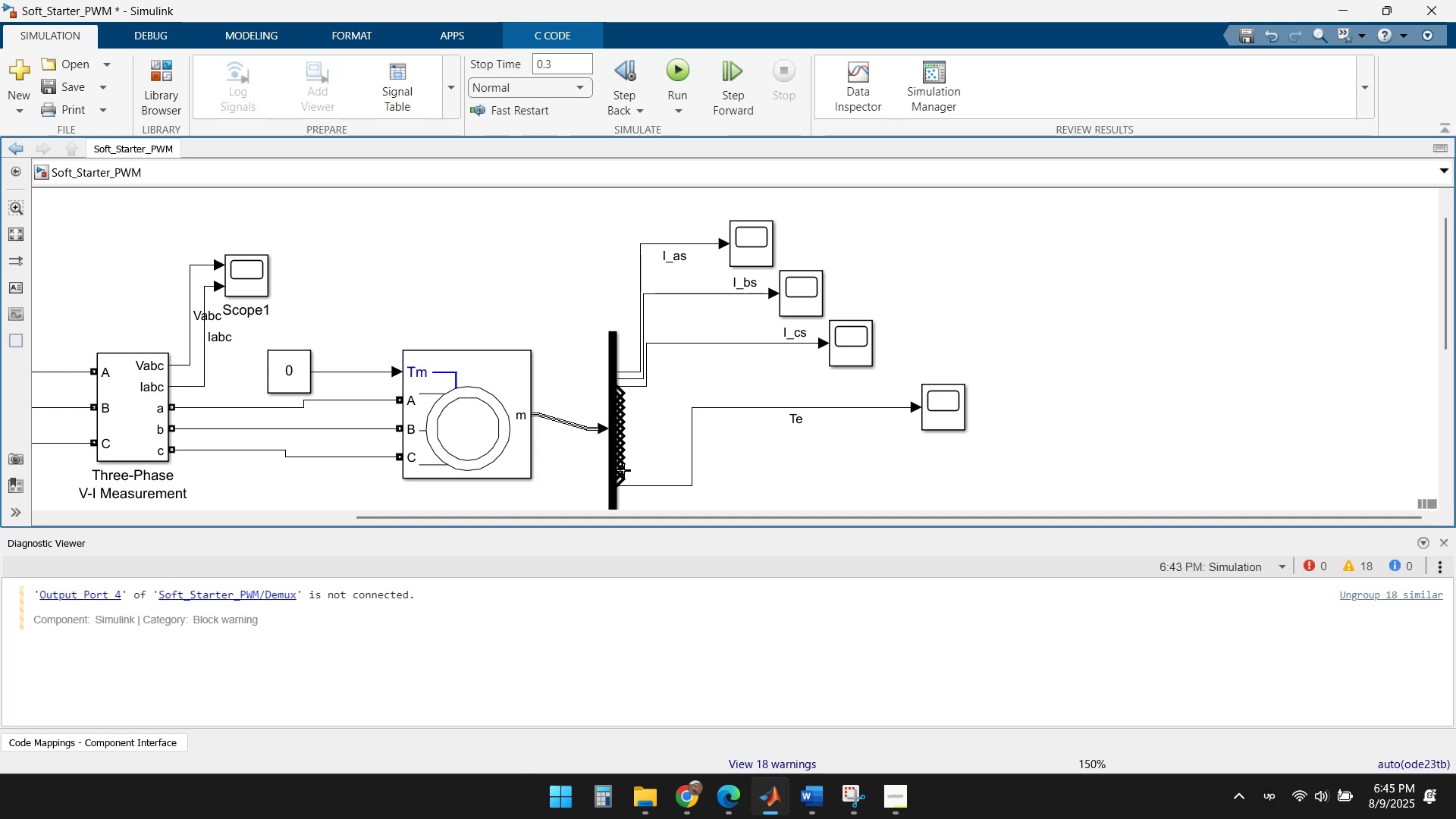 
left_click([620, 470])
 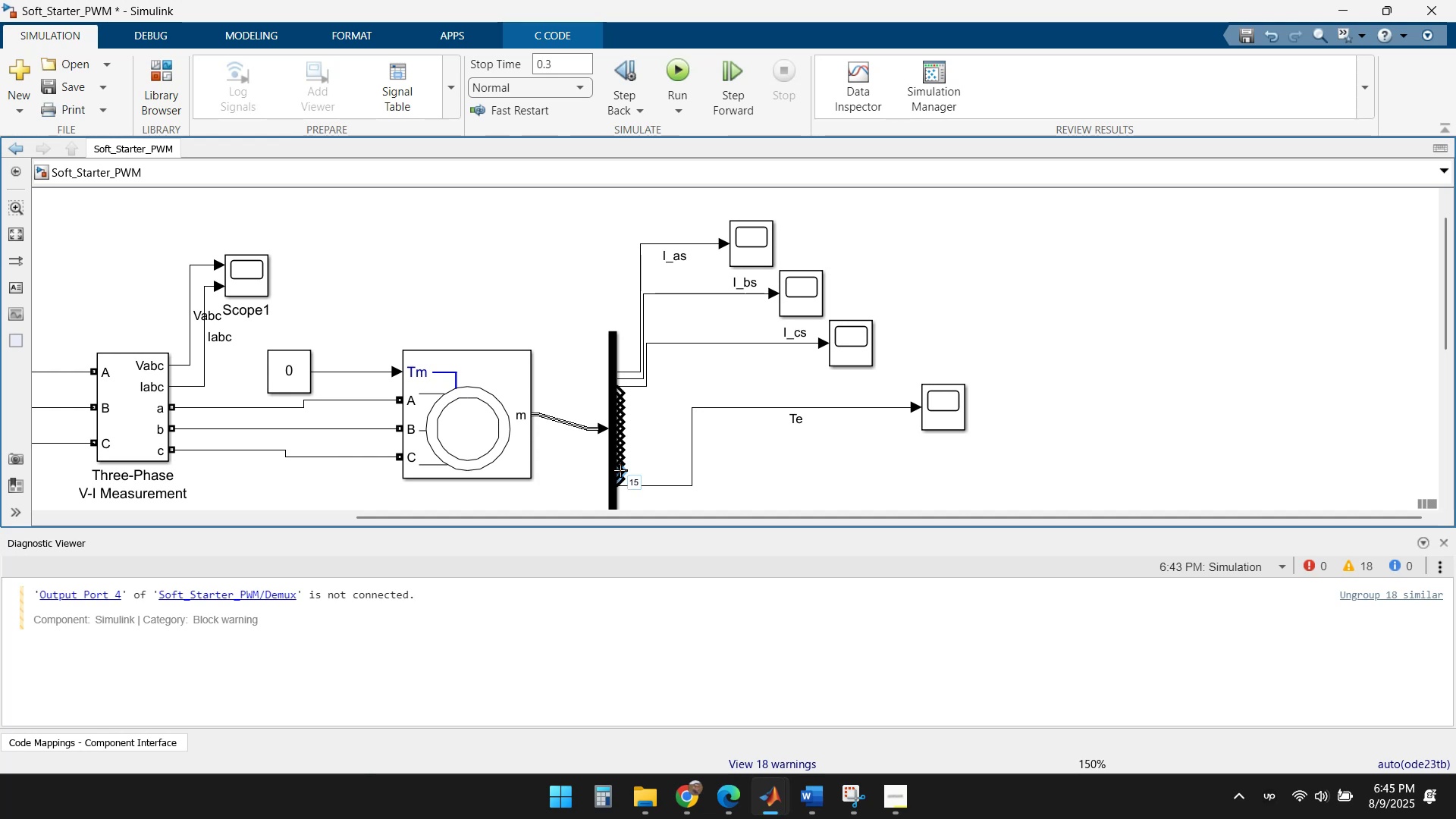 
key(Delete)
 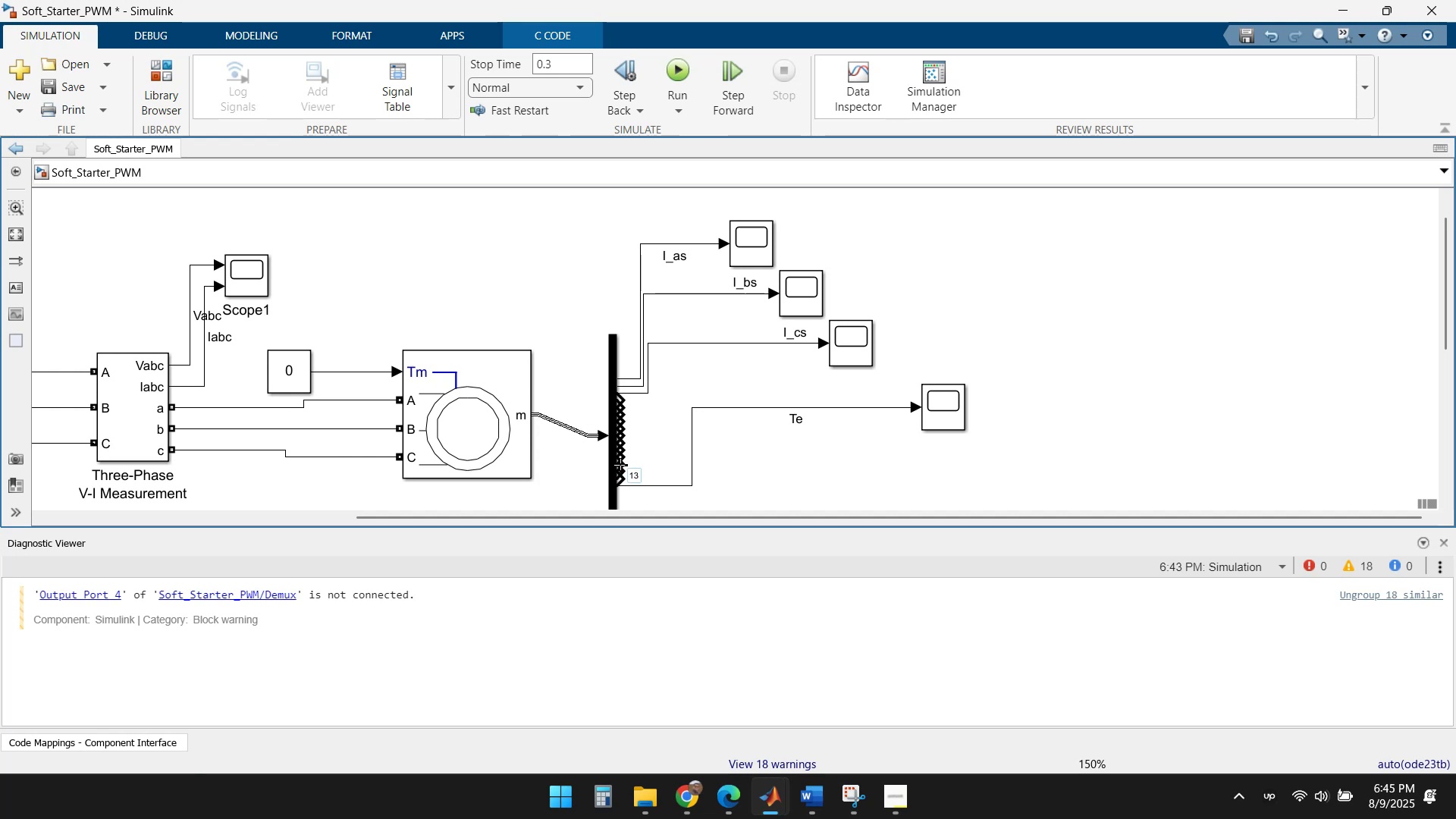 
left_click([620, 465])
 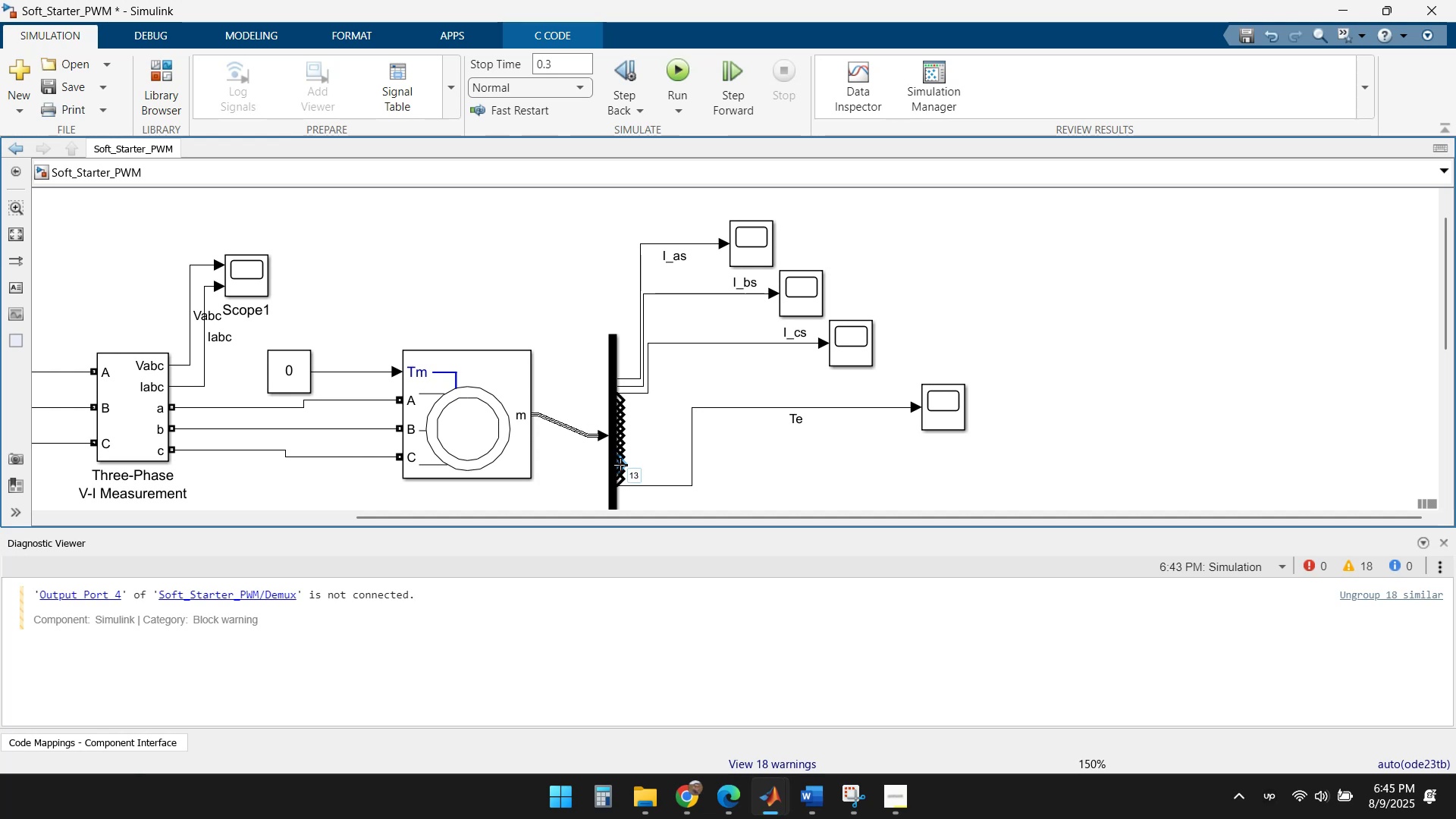 
key(Delete)
 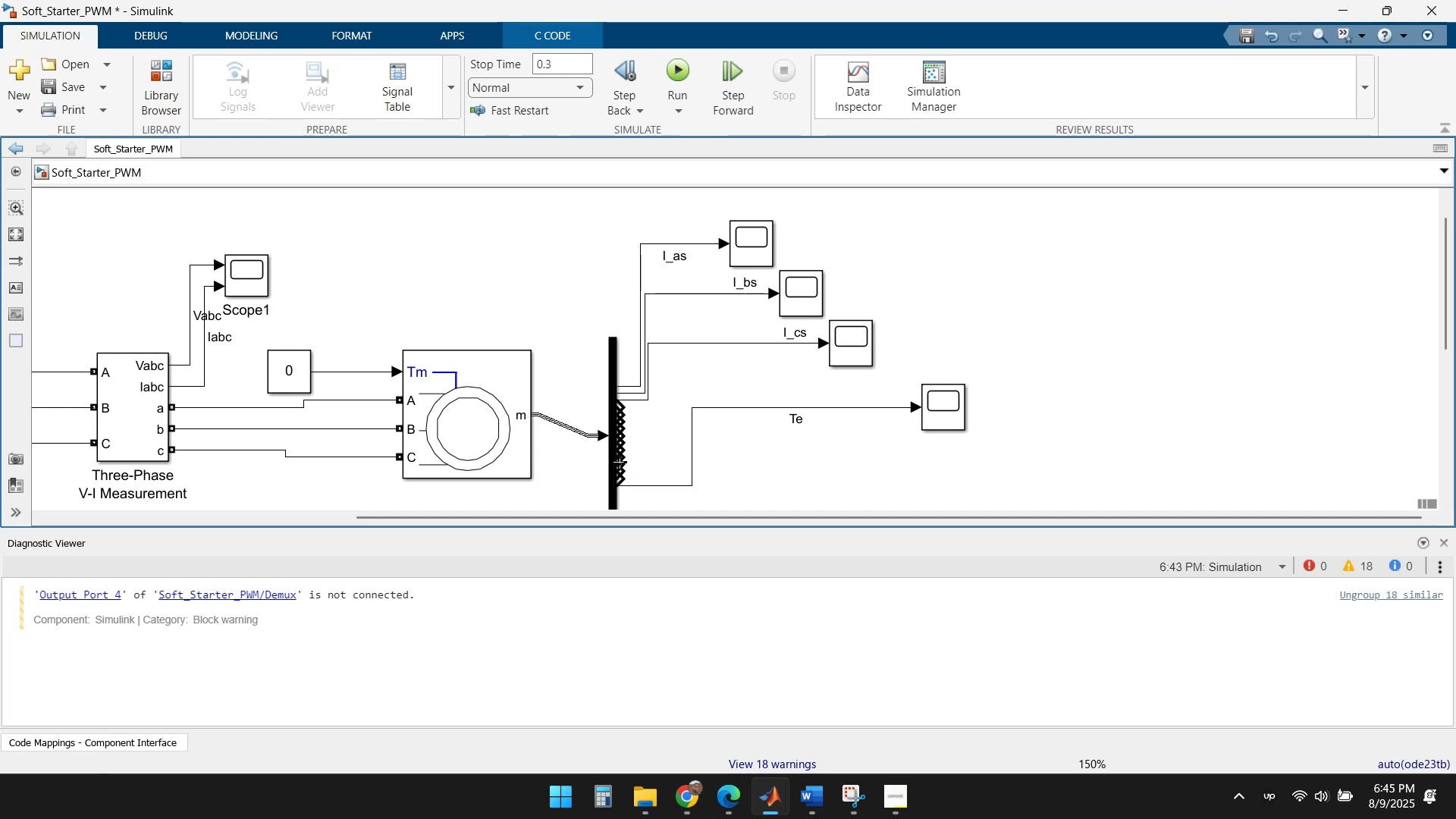 
left_click([618, 459])
 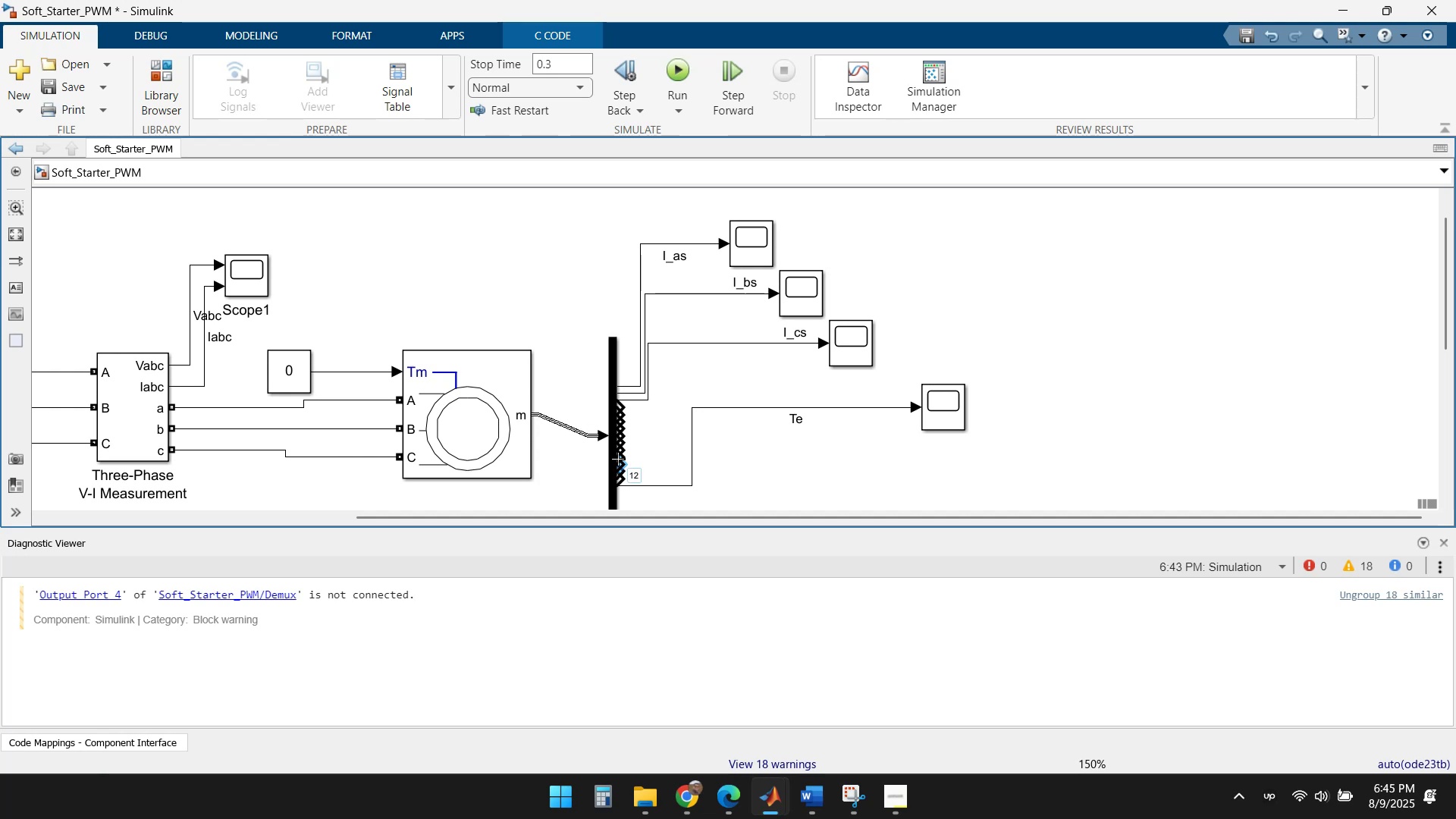 
key(Delete)
 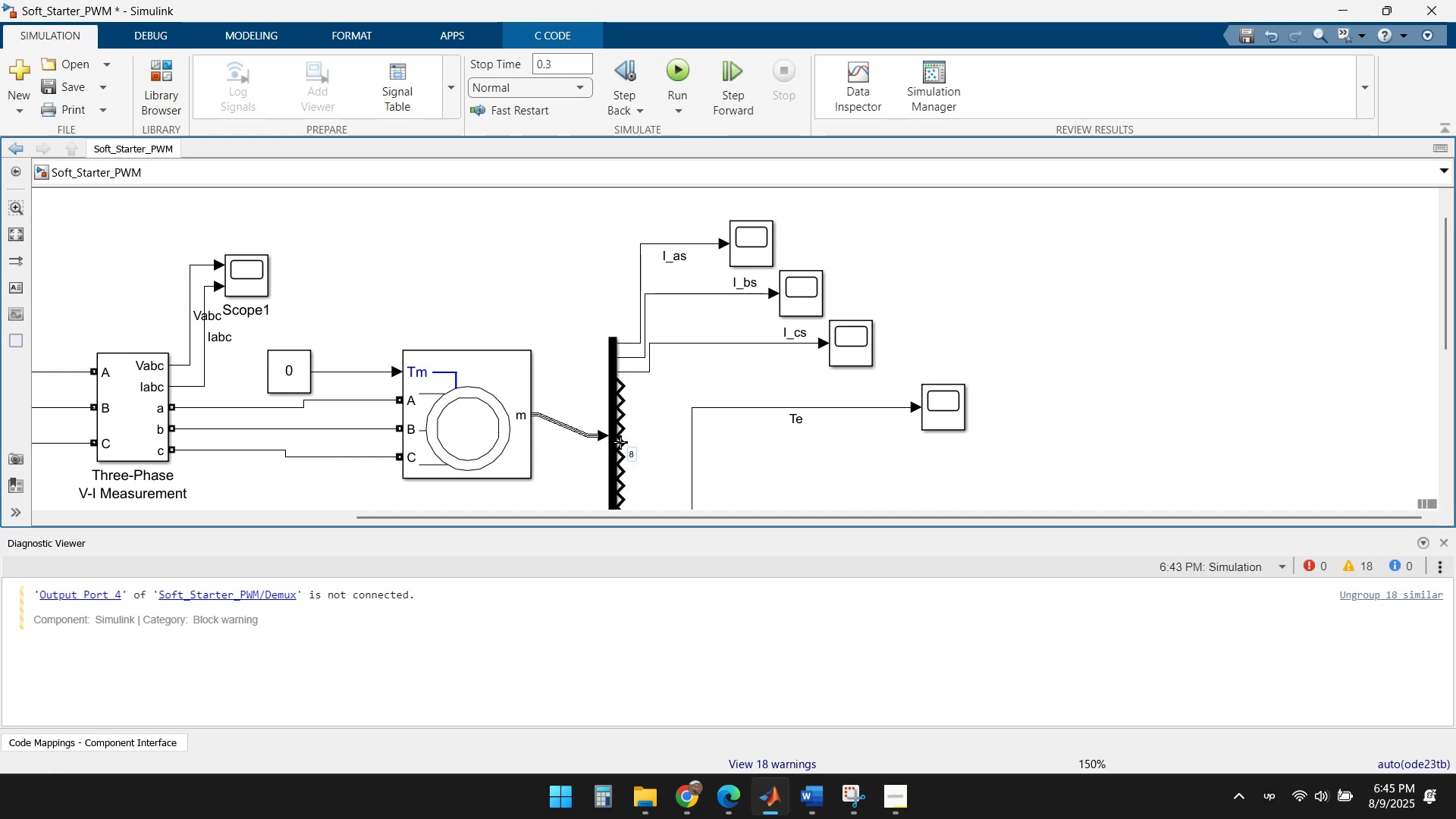 
left_click([620, 441])
 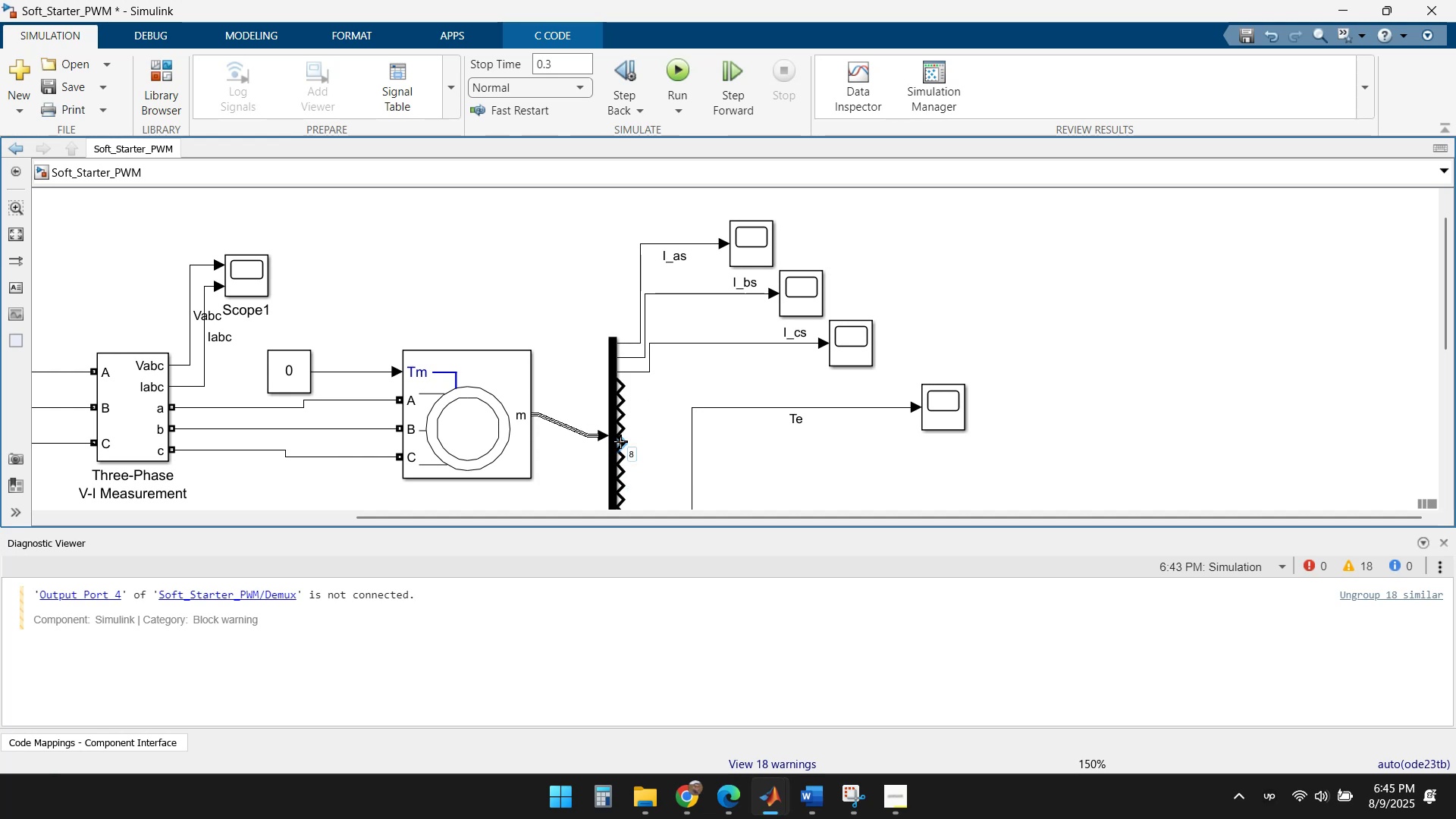 
key(Delete)
 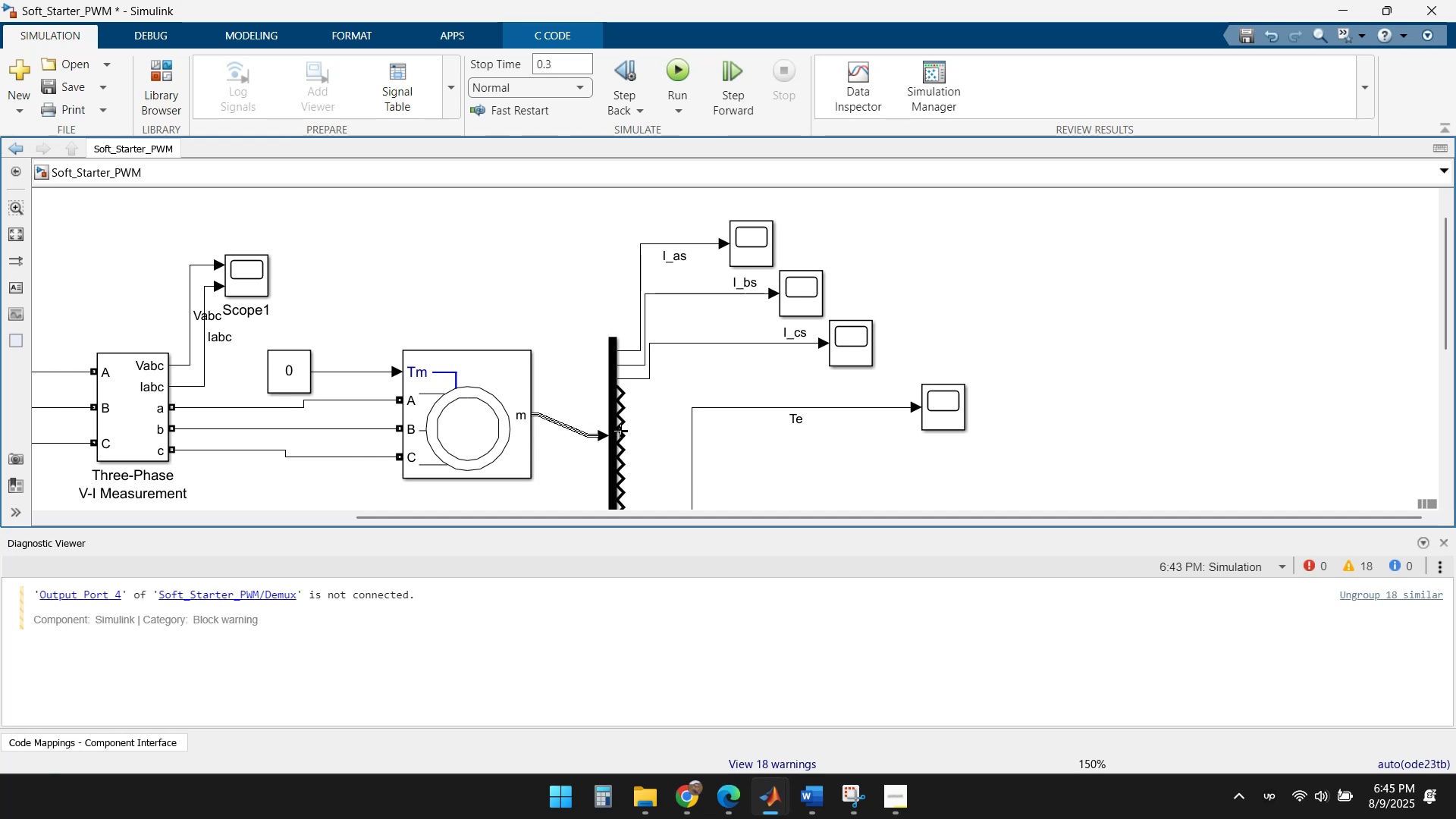 
left_click([620, 430])
 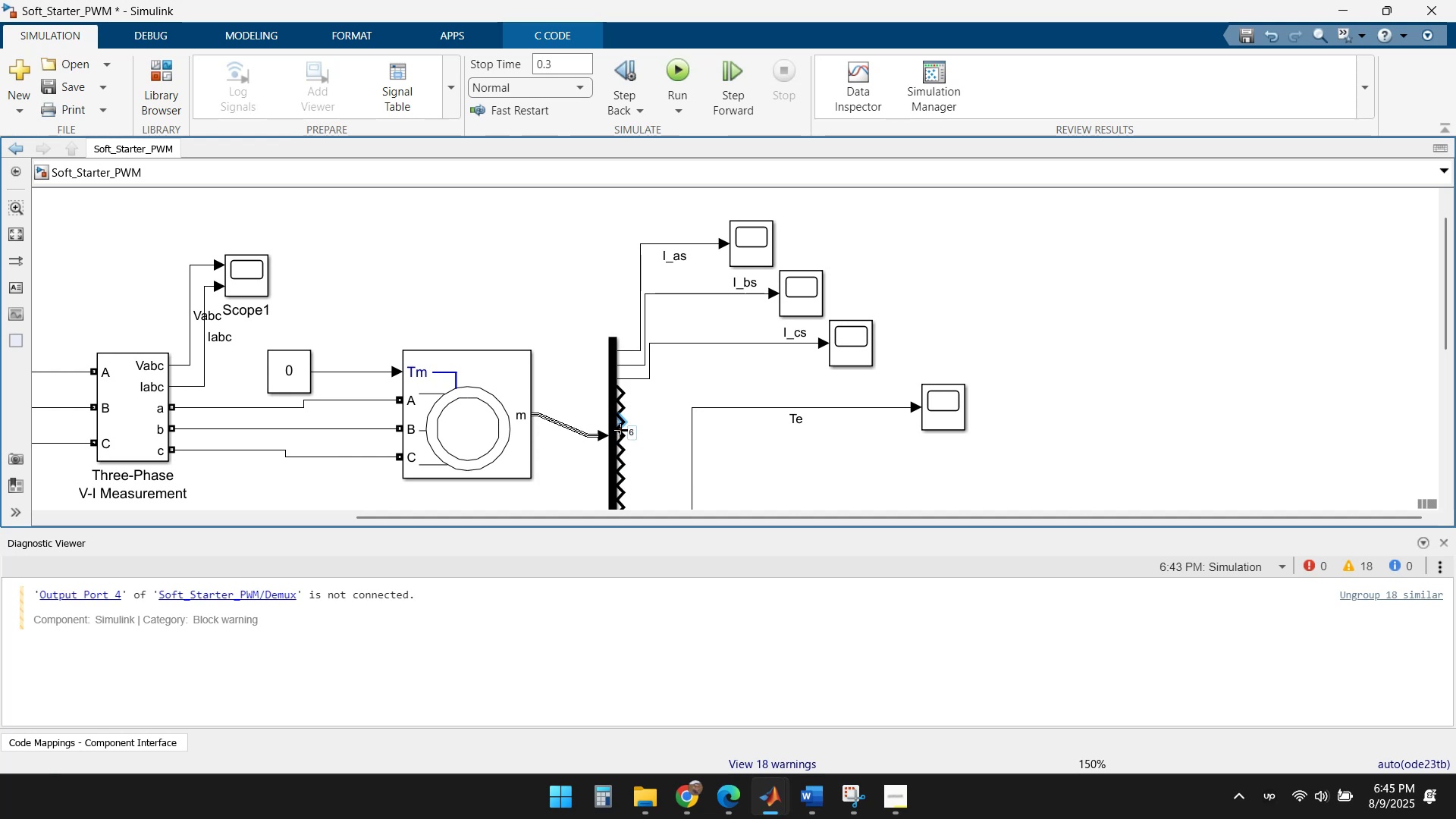 
key(Delete)
 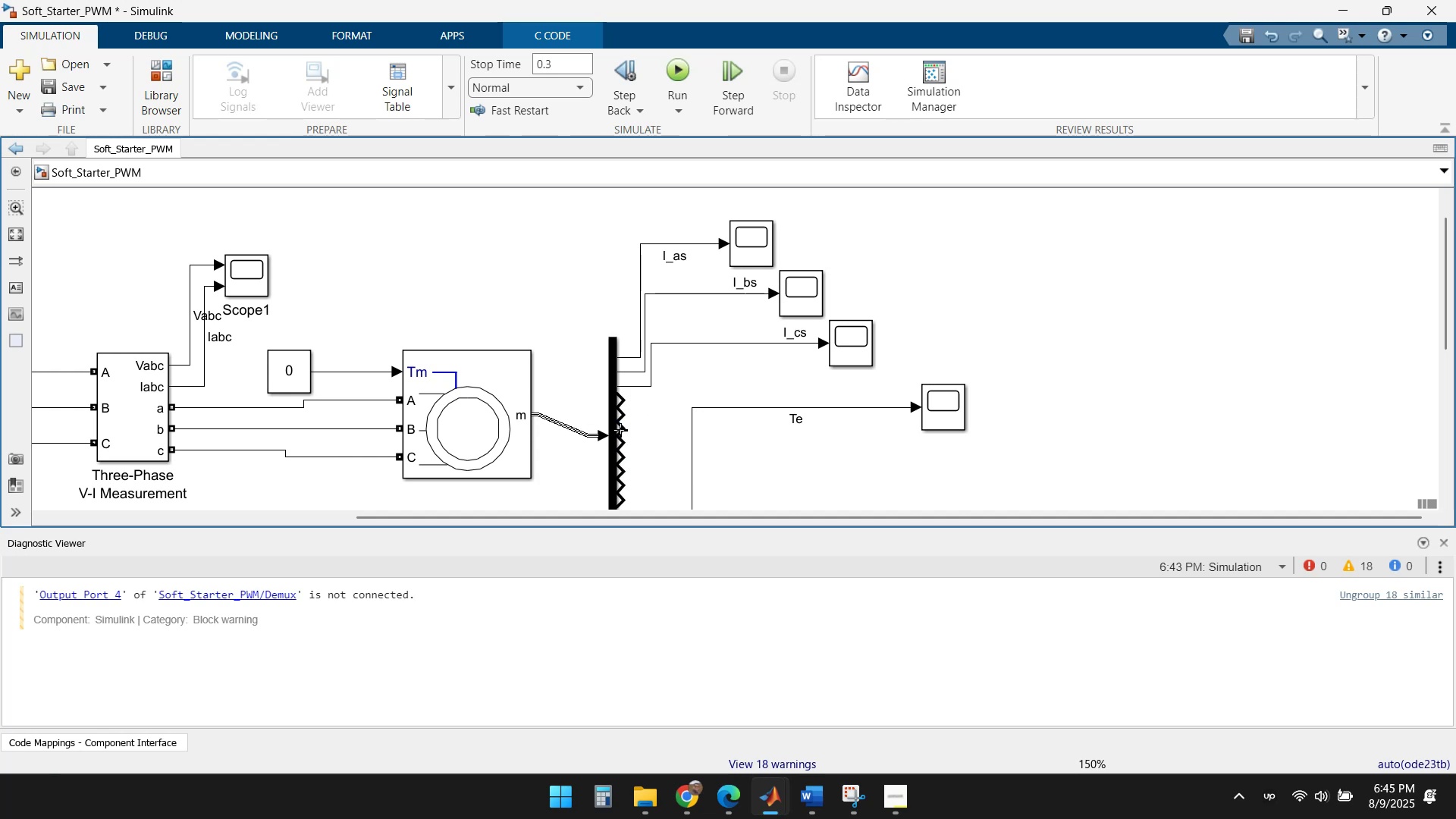 
left_click([620, 427])
 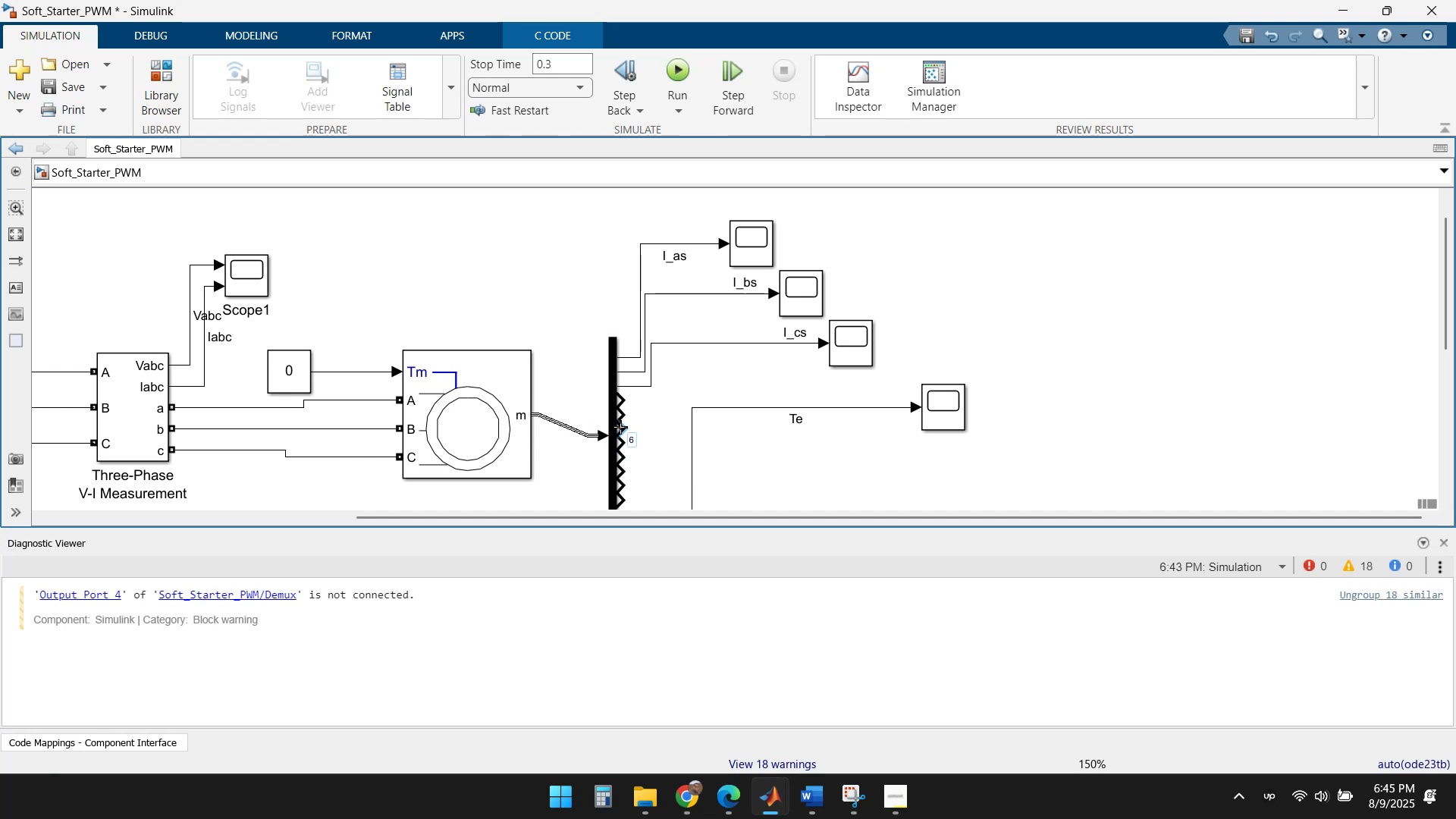 
key(Delete)
 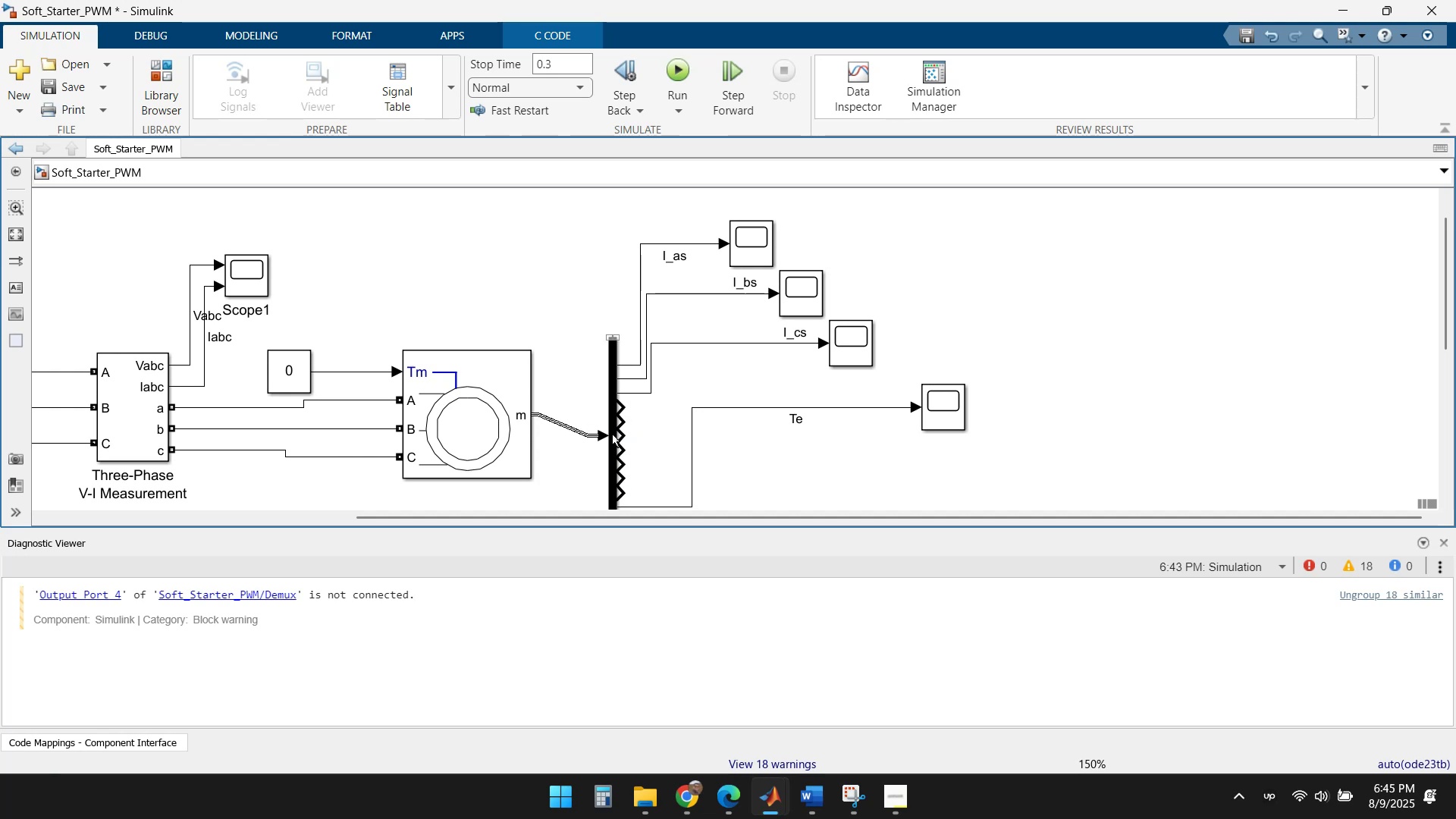 
left_click_drag(start_coordinate=[613, 413], to_coordinate=[612, 399])
 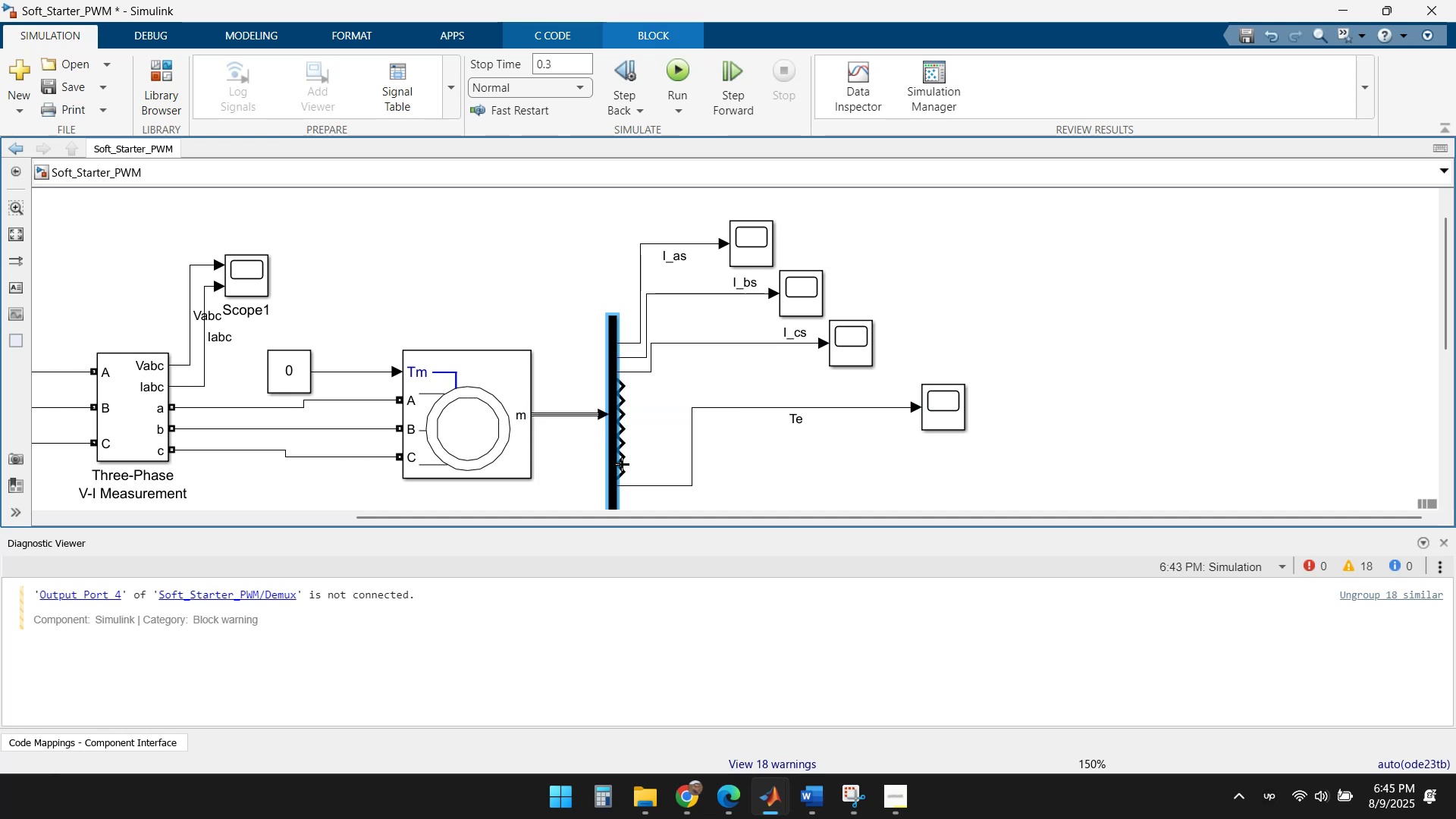 
left_click([620, 457])
 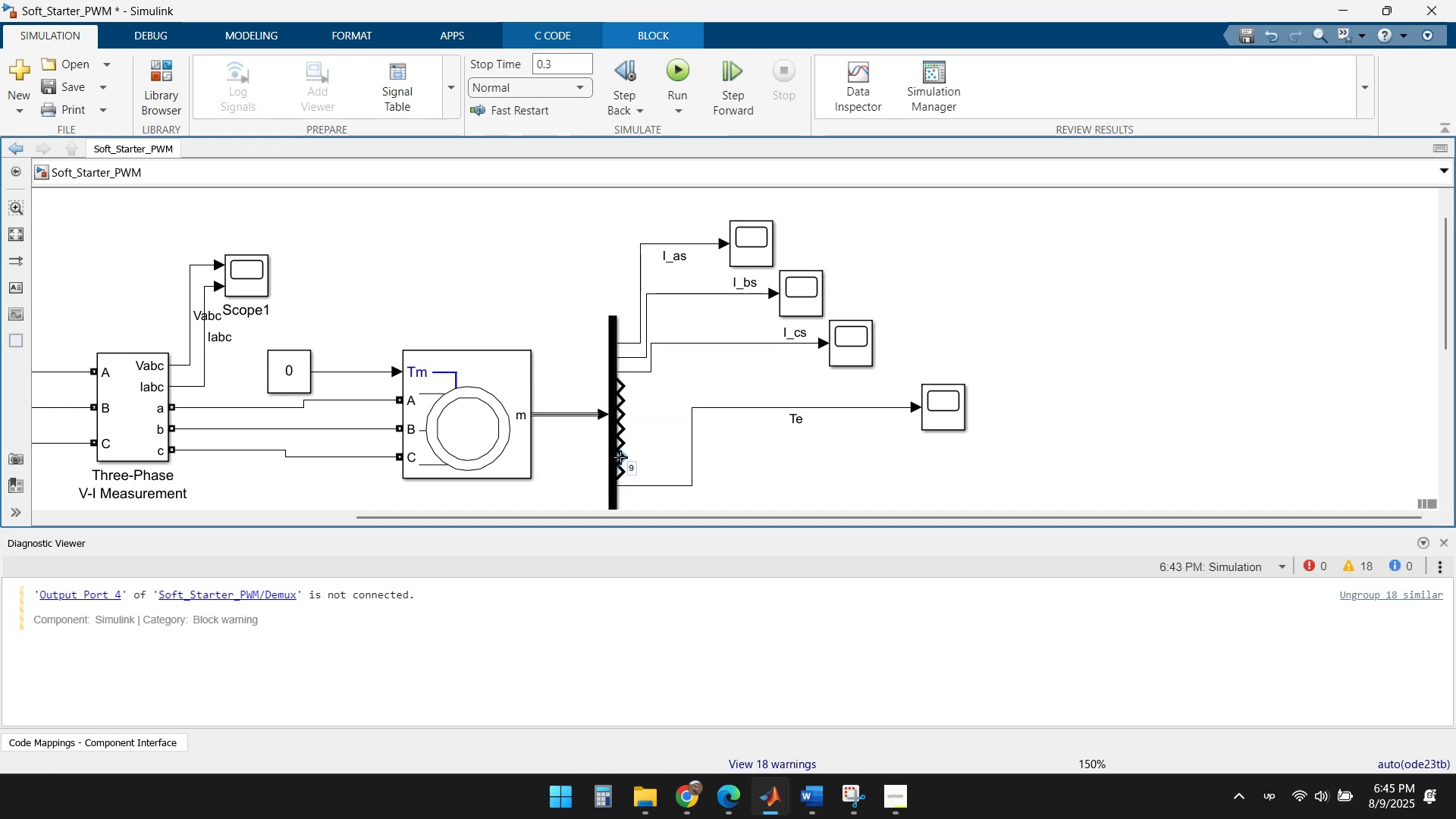 
key(Delete)
 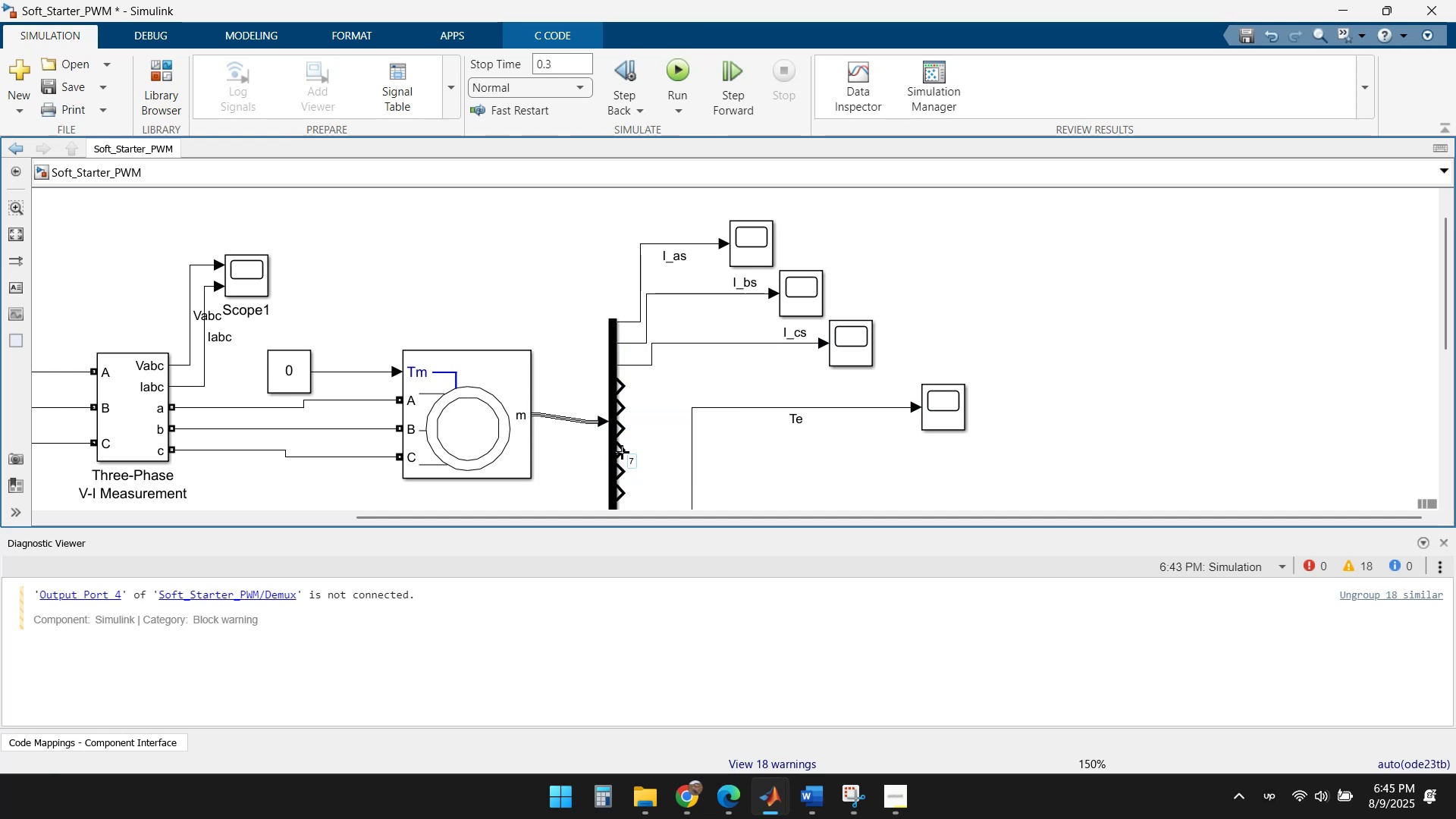 
left_click([622, 450])
 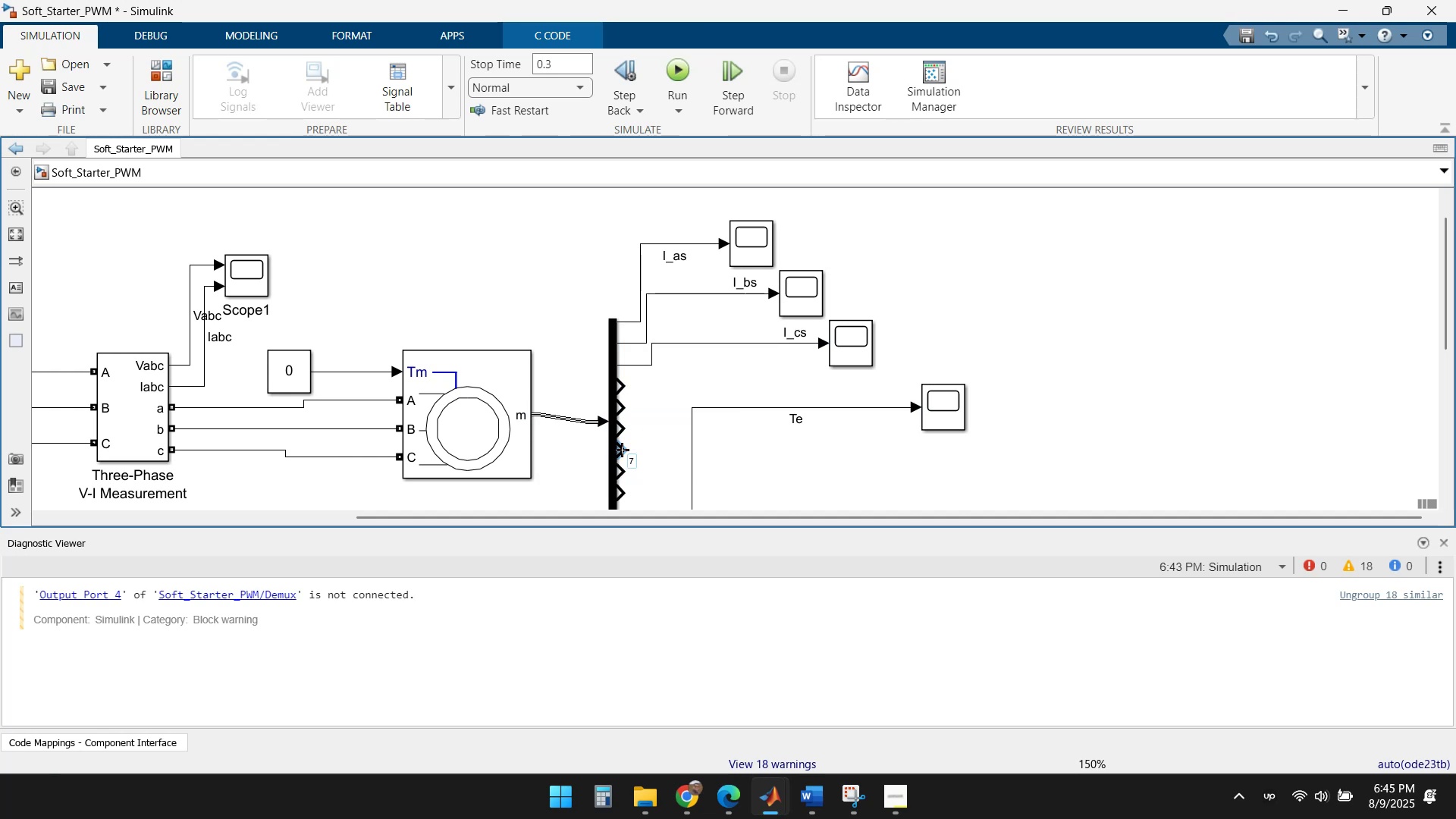 
key(Delete)
 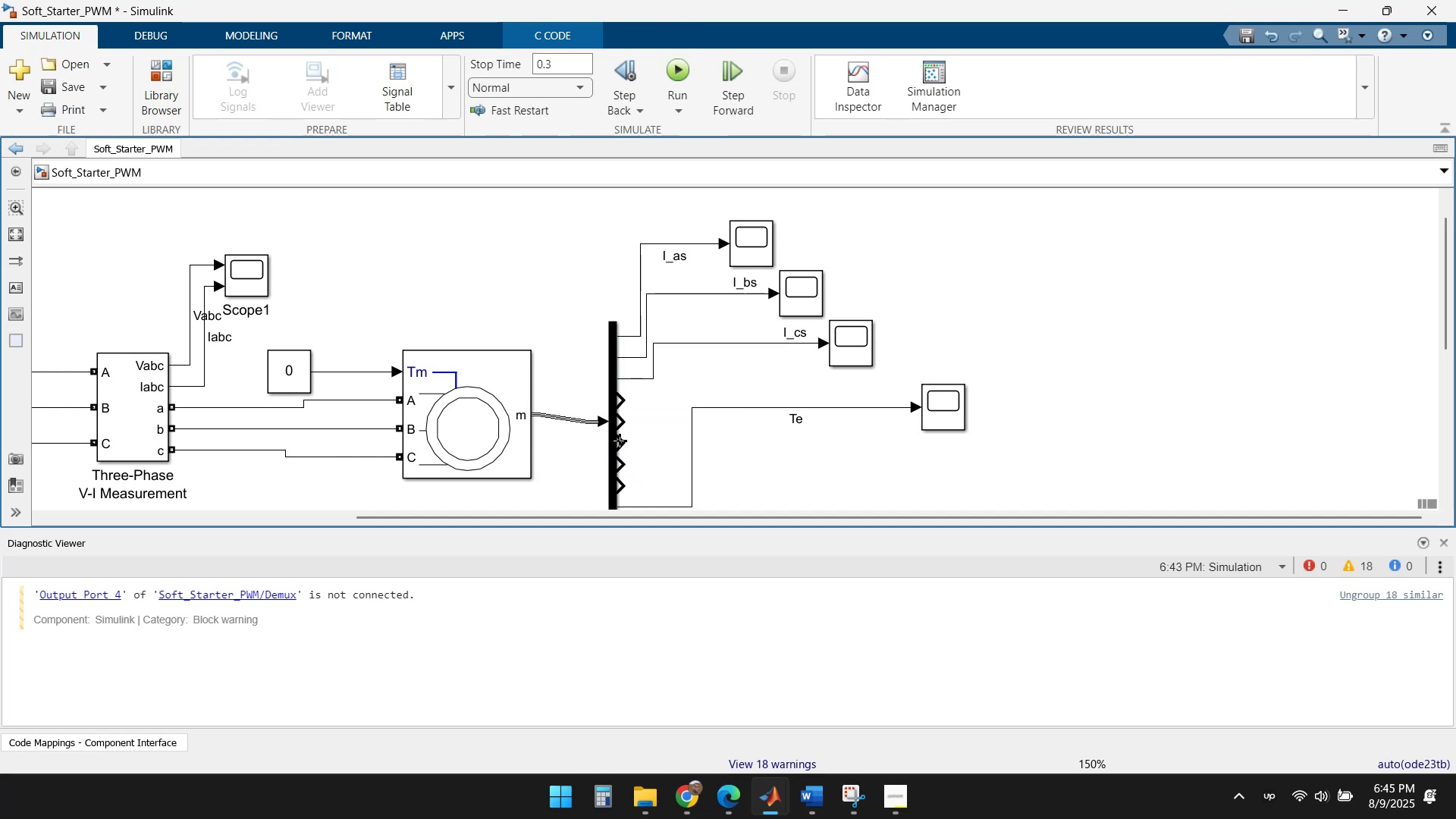 
left_click([620, 437])
 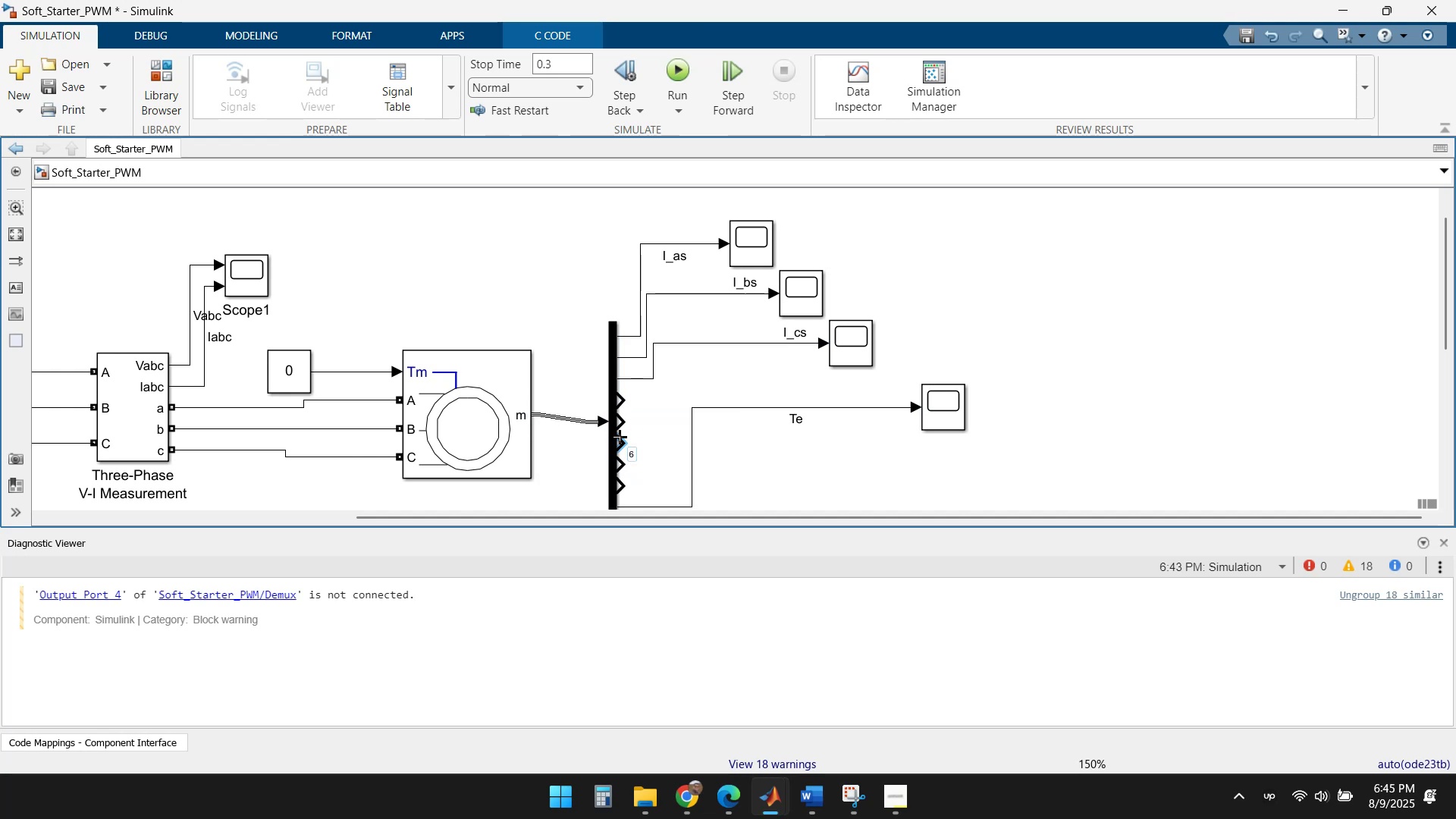 
key(Delete)
 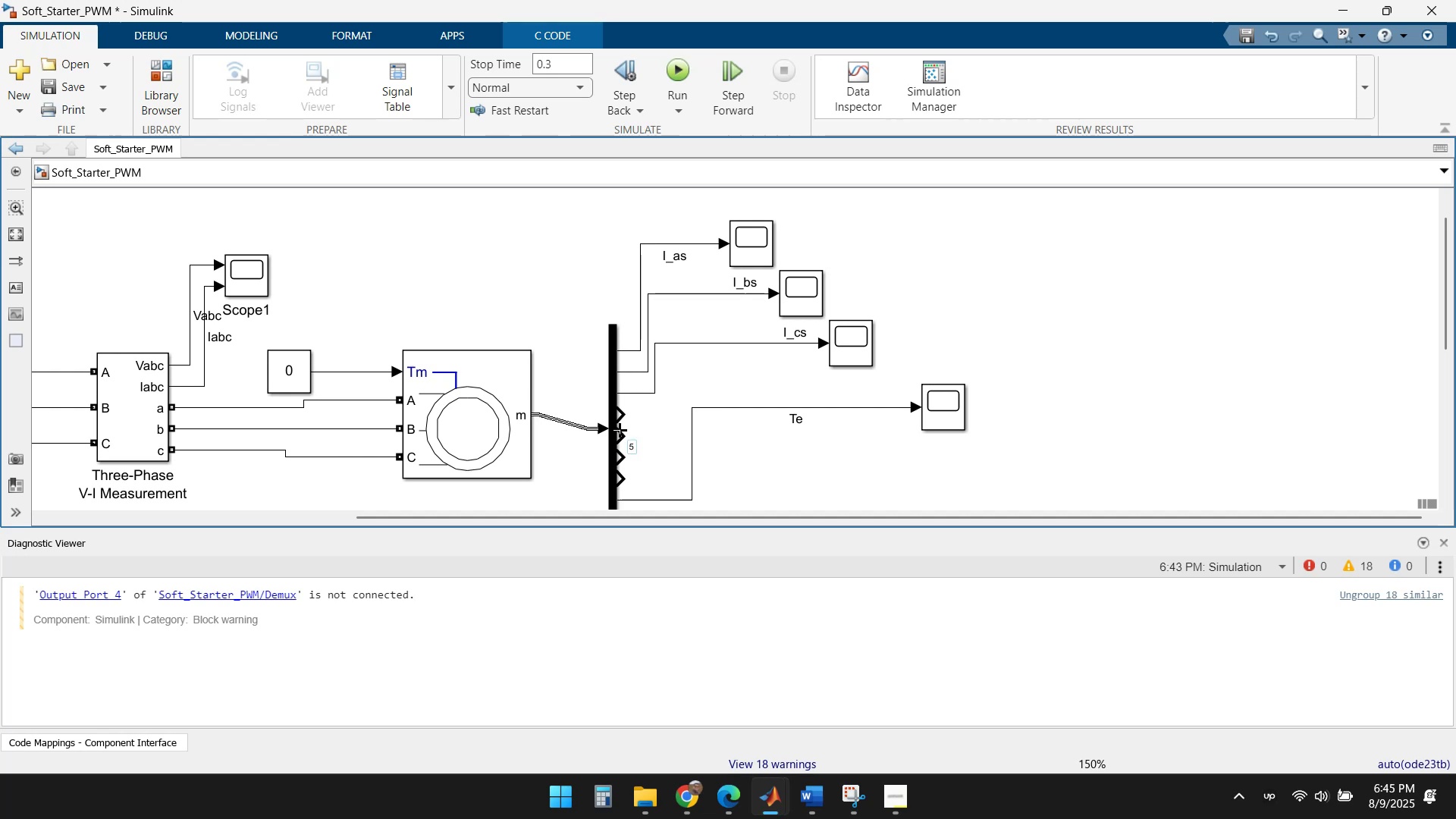 
left_click([620, 430])
 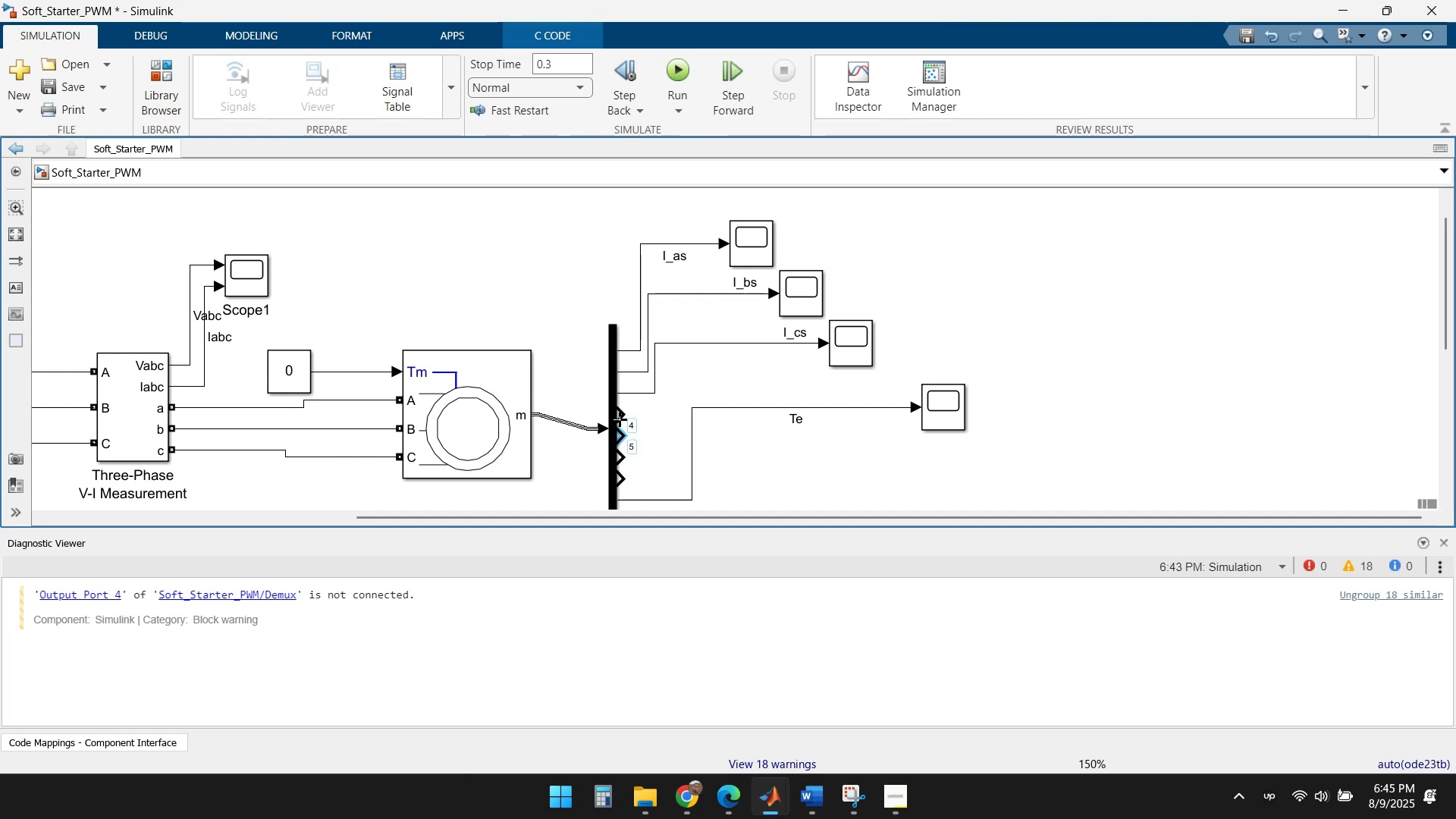 
left_click([620, 416])
 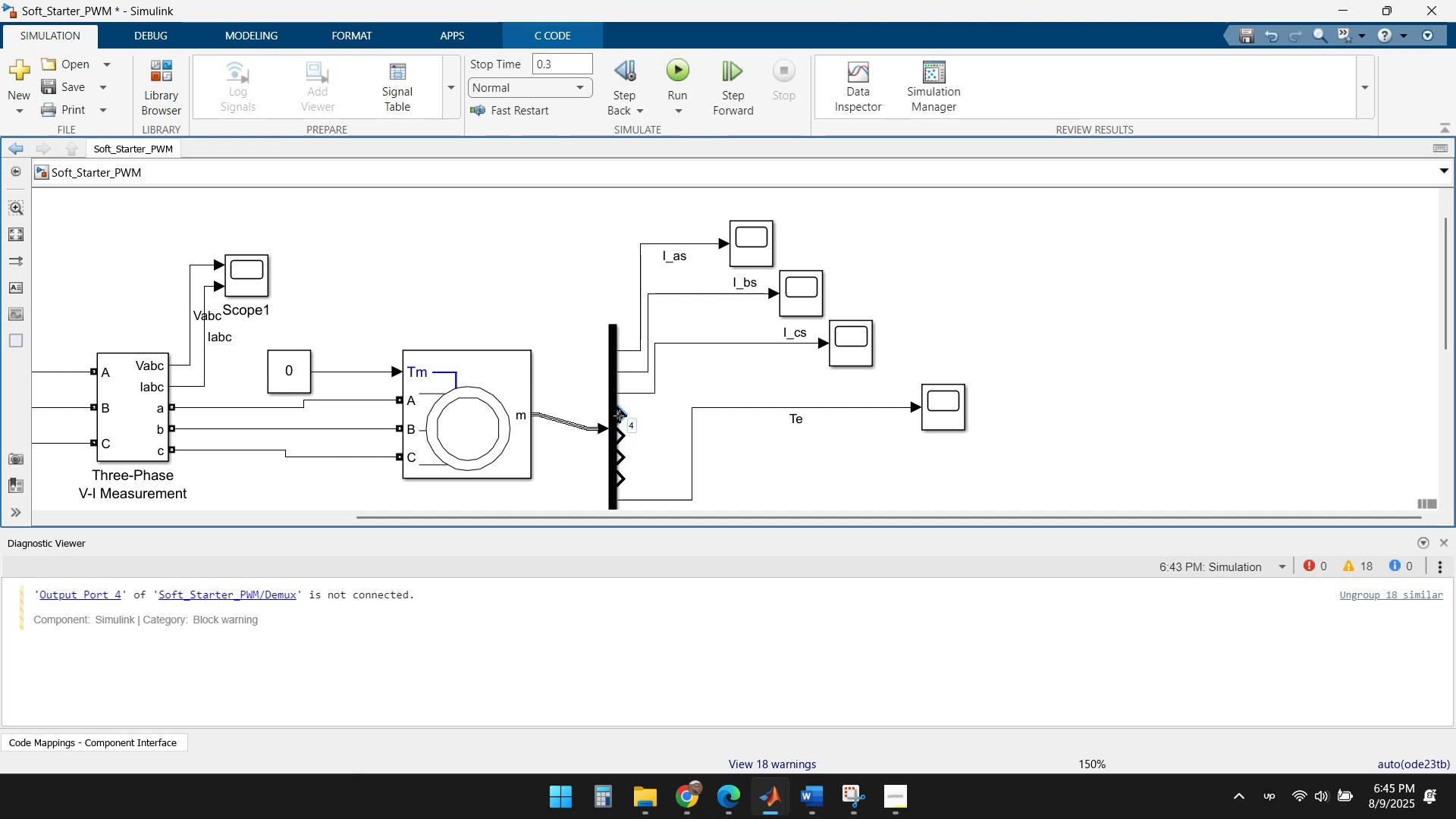 
key(Delete)
 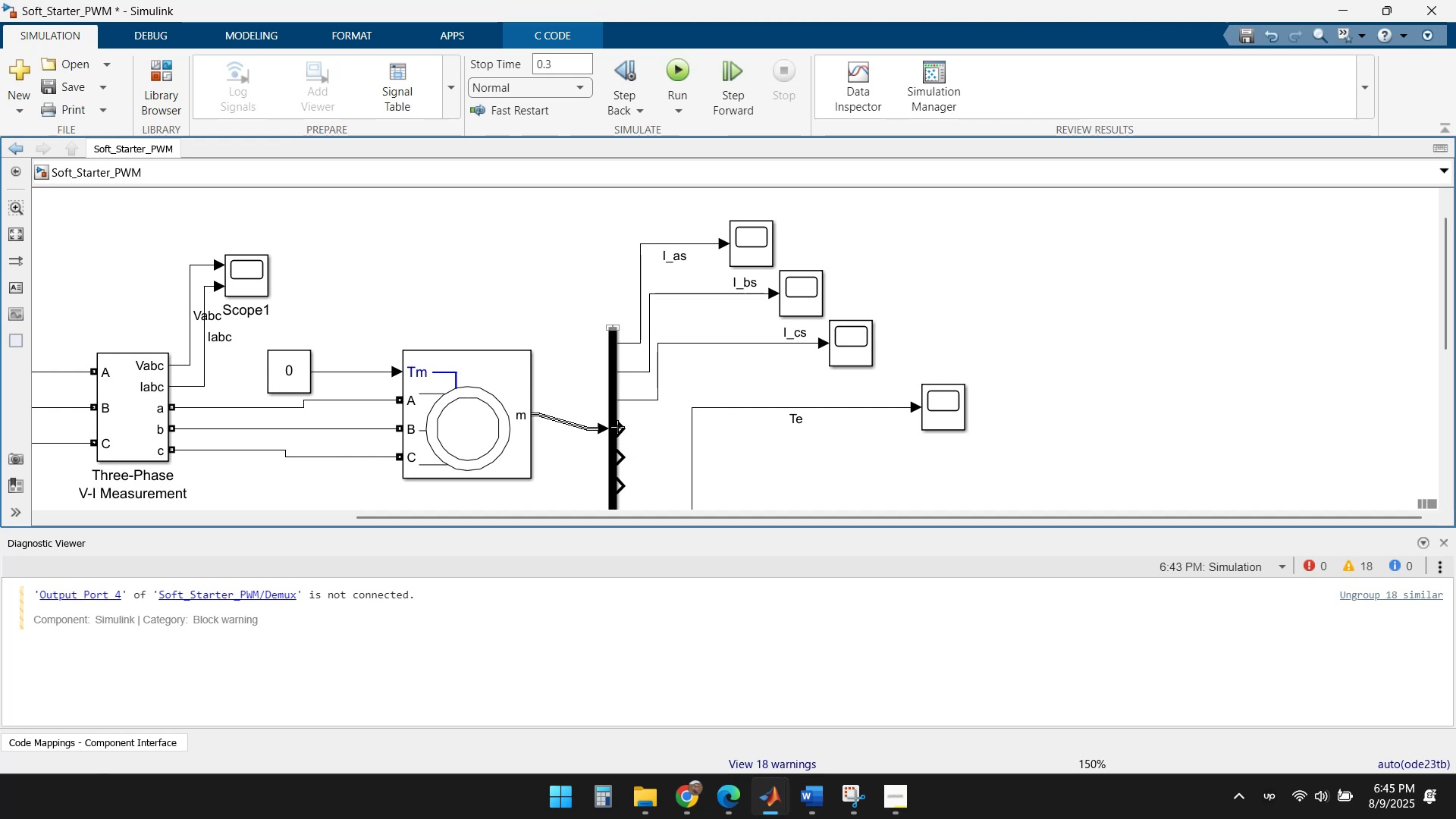 
left_click([621, 429])
 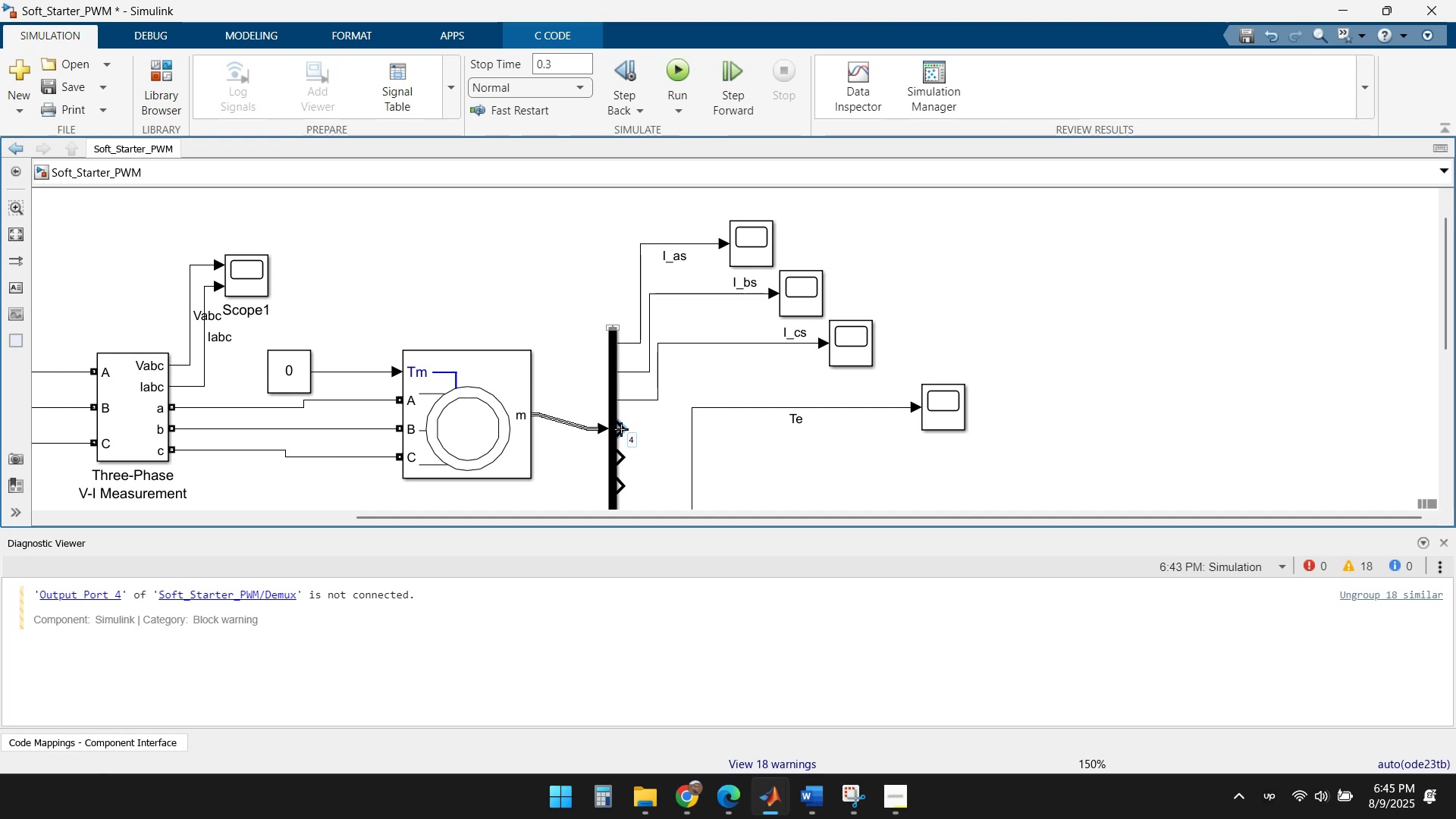 
key(Delete)
 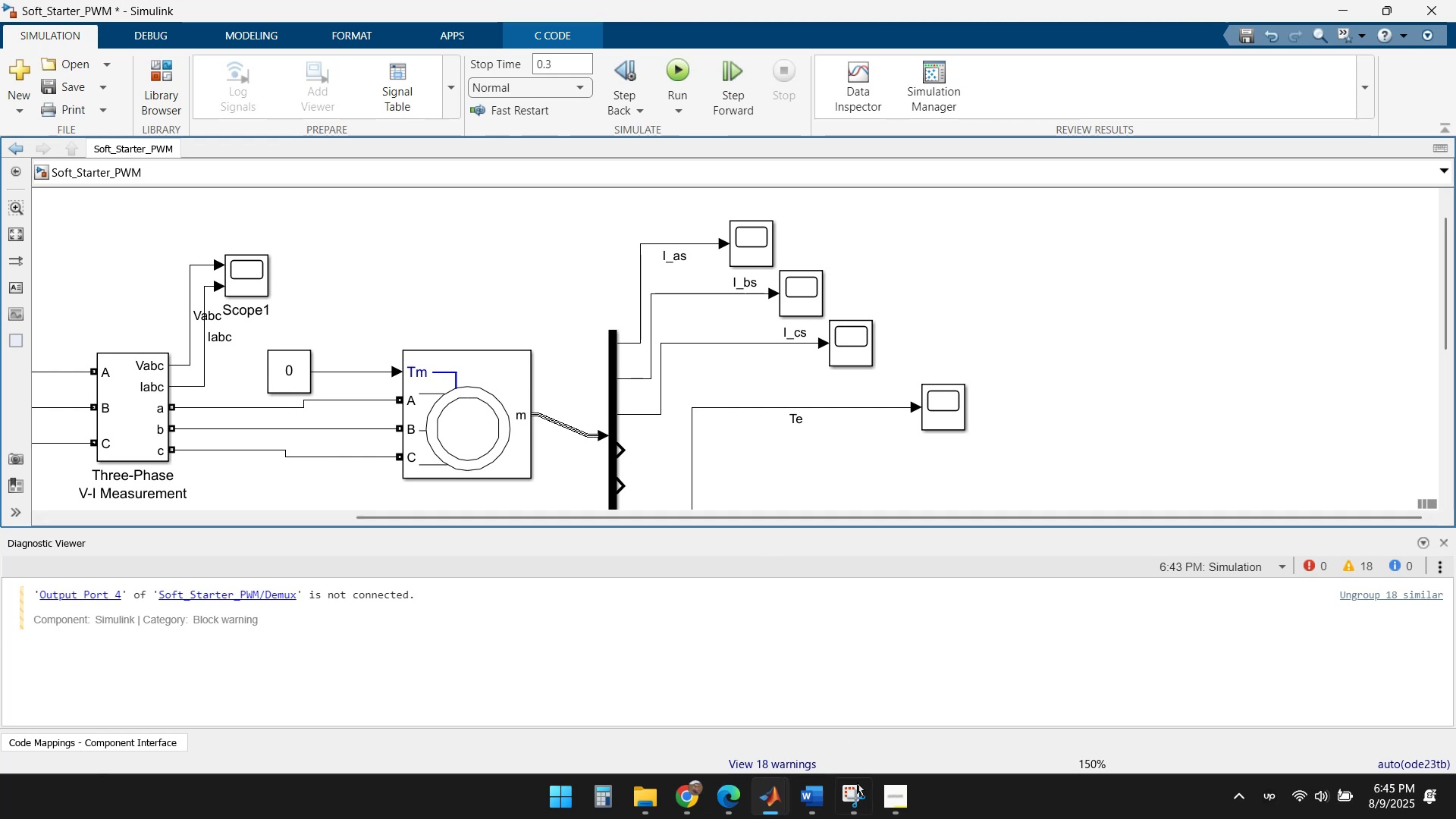 
left_click([857, 799])
 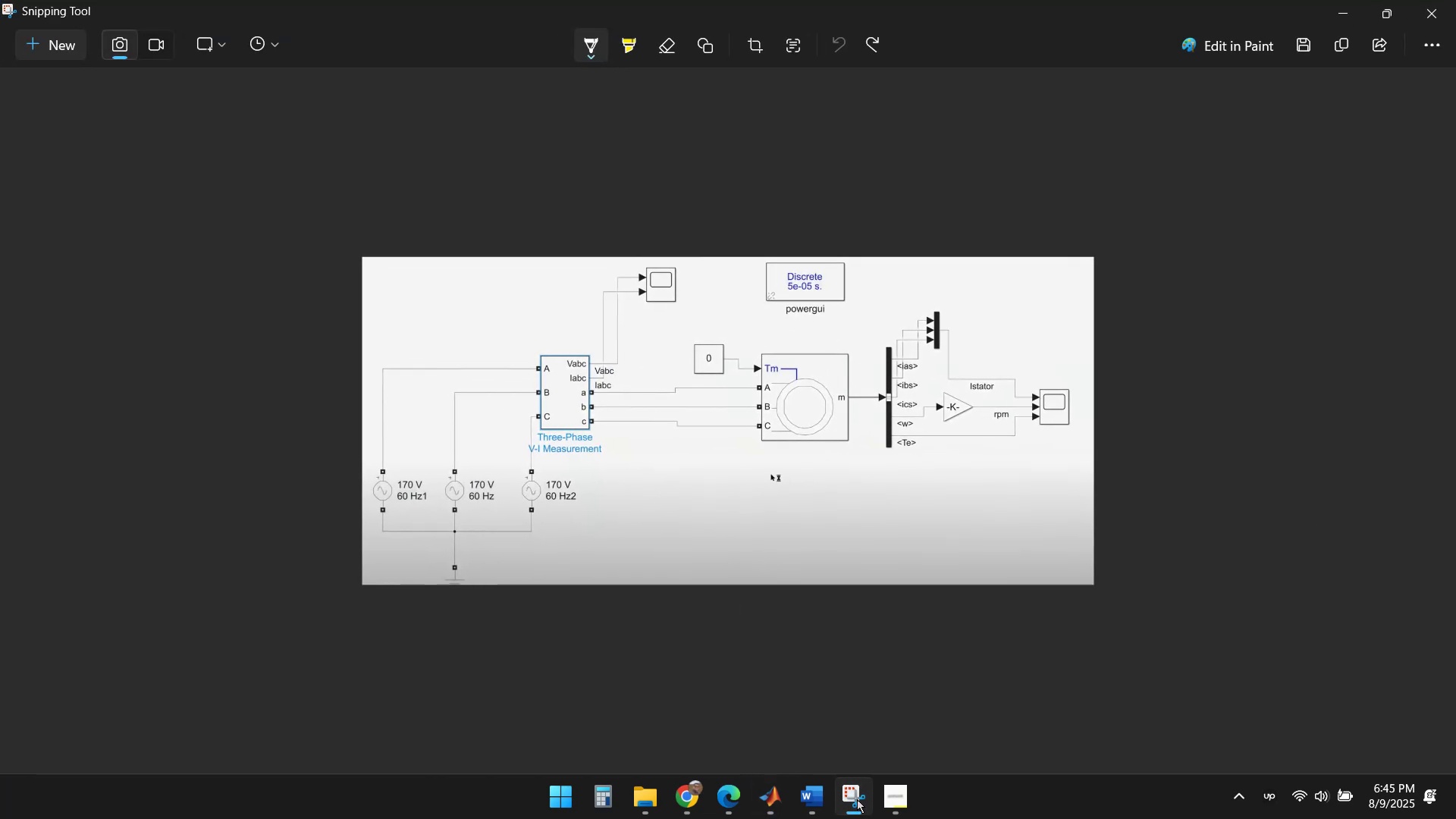 
left_click([857, 799])
 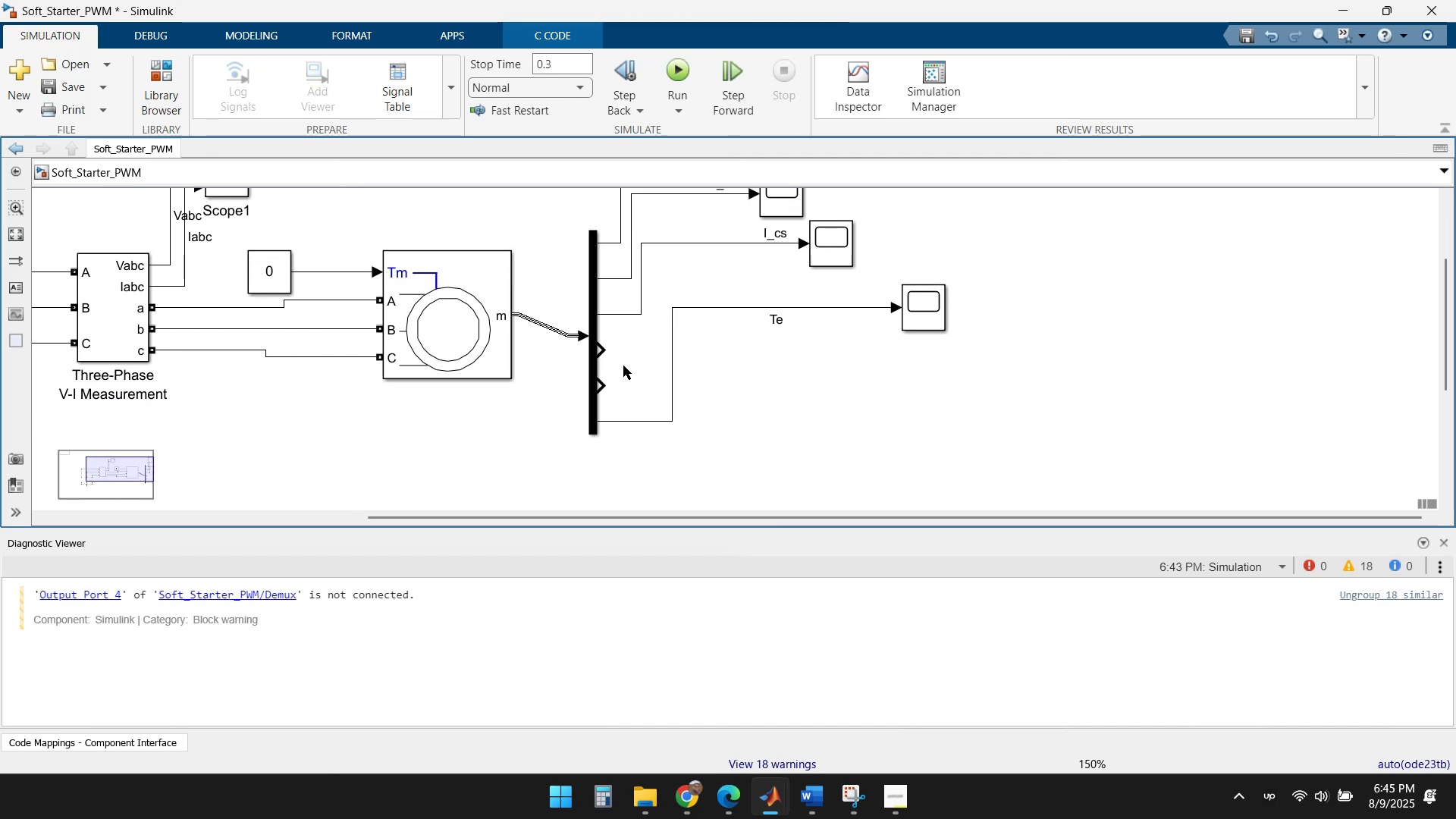 
left_click_drag(start_coordinate=[592, 293], to_coordinate=[594, 276])
 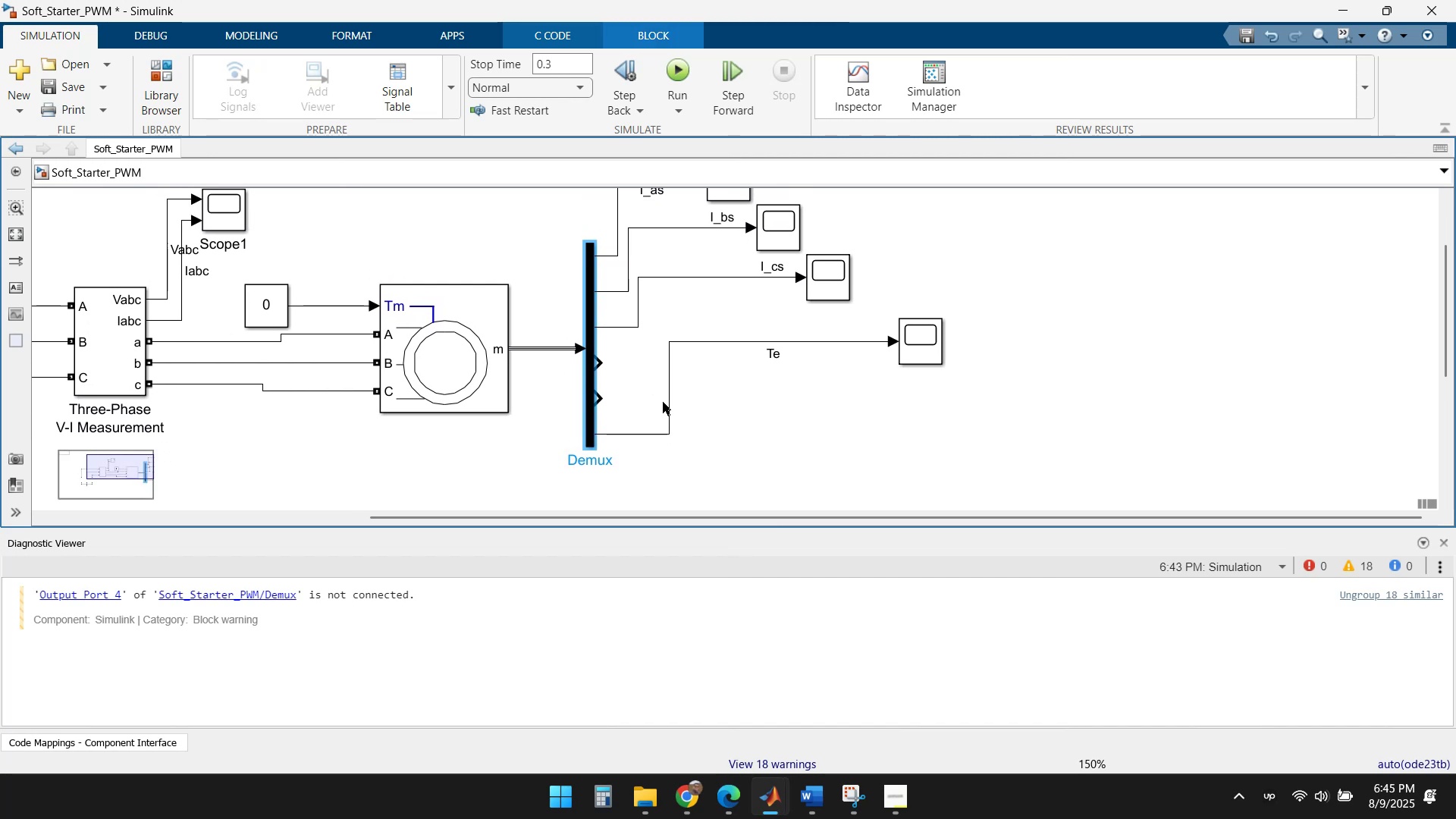 
left_click([765, 416])
 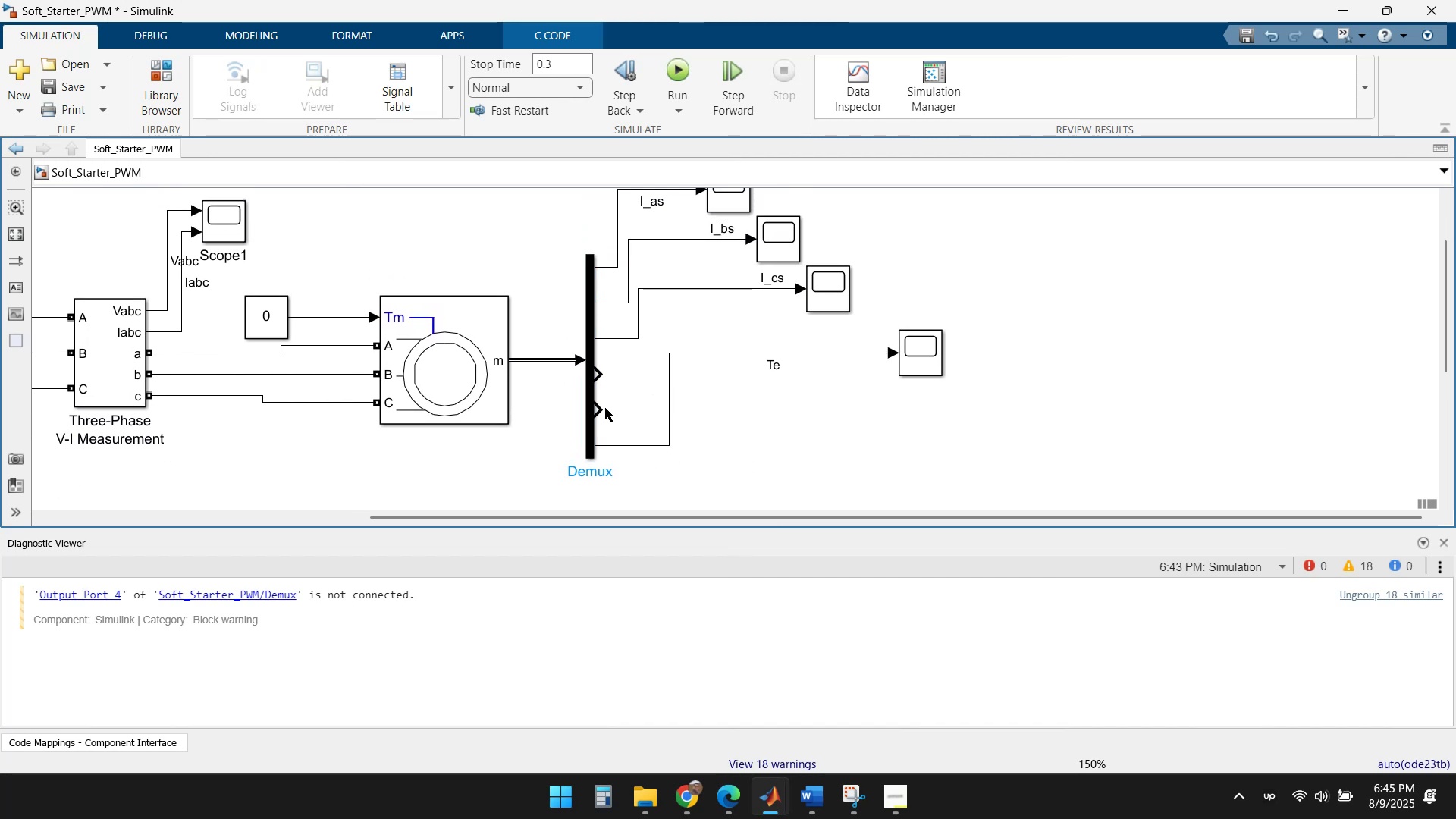 
left_click_drag(start_coordinate=[602, 408], to_coordinate=[903, 365])
 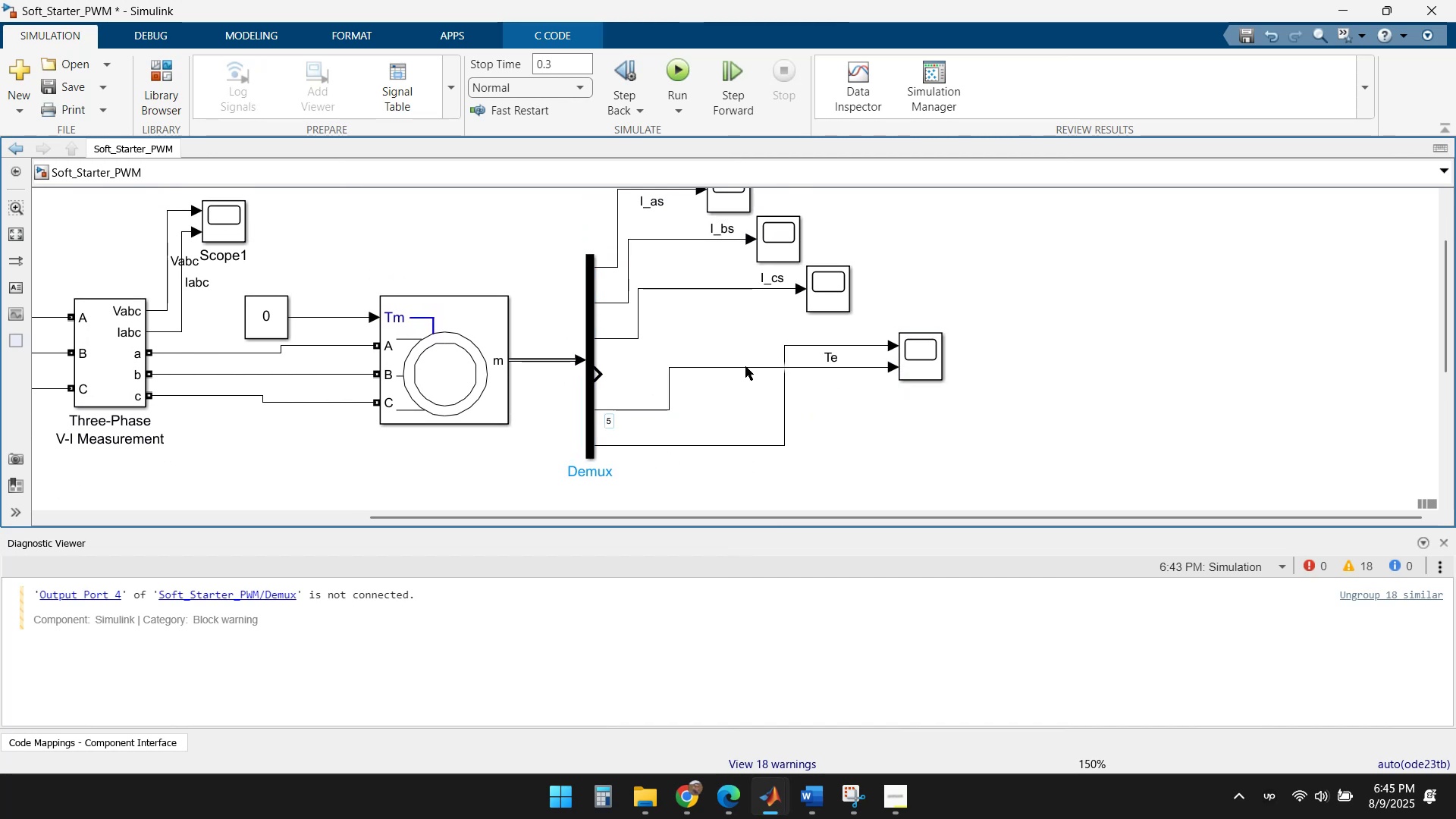 
double_click([744, 366])
 